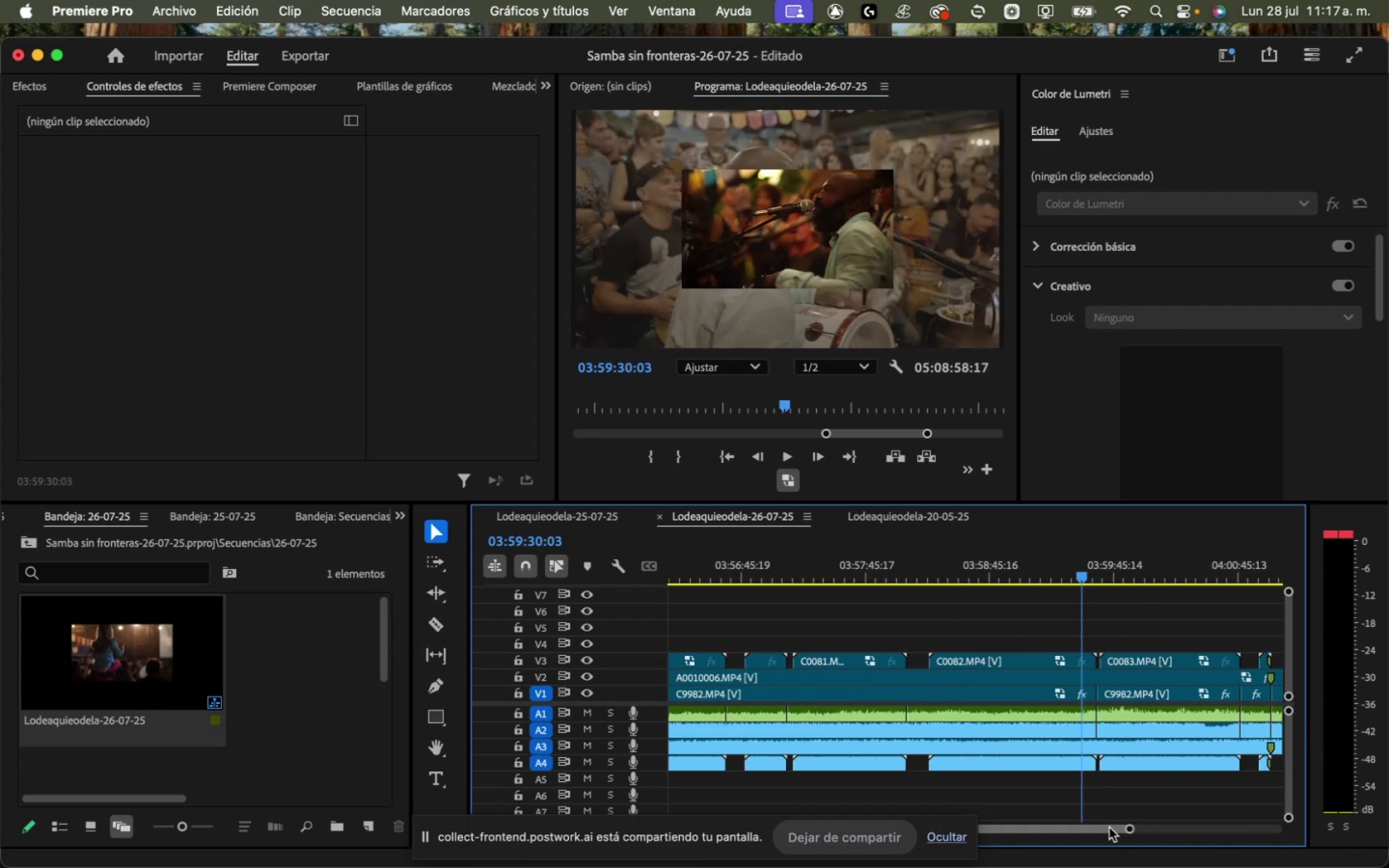 
wait(8.79)
 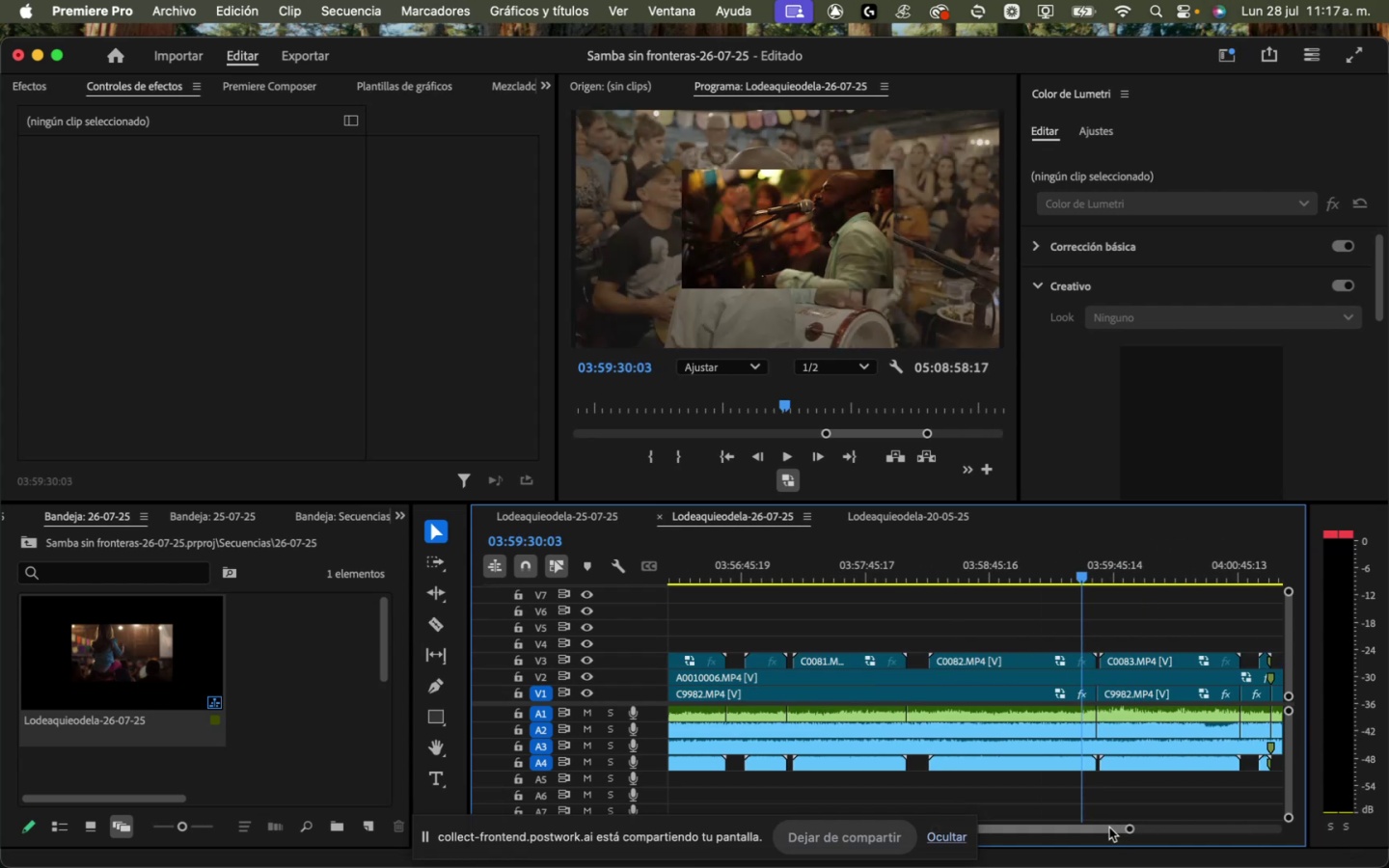 
key(Space)
 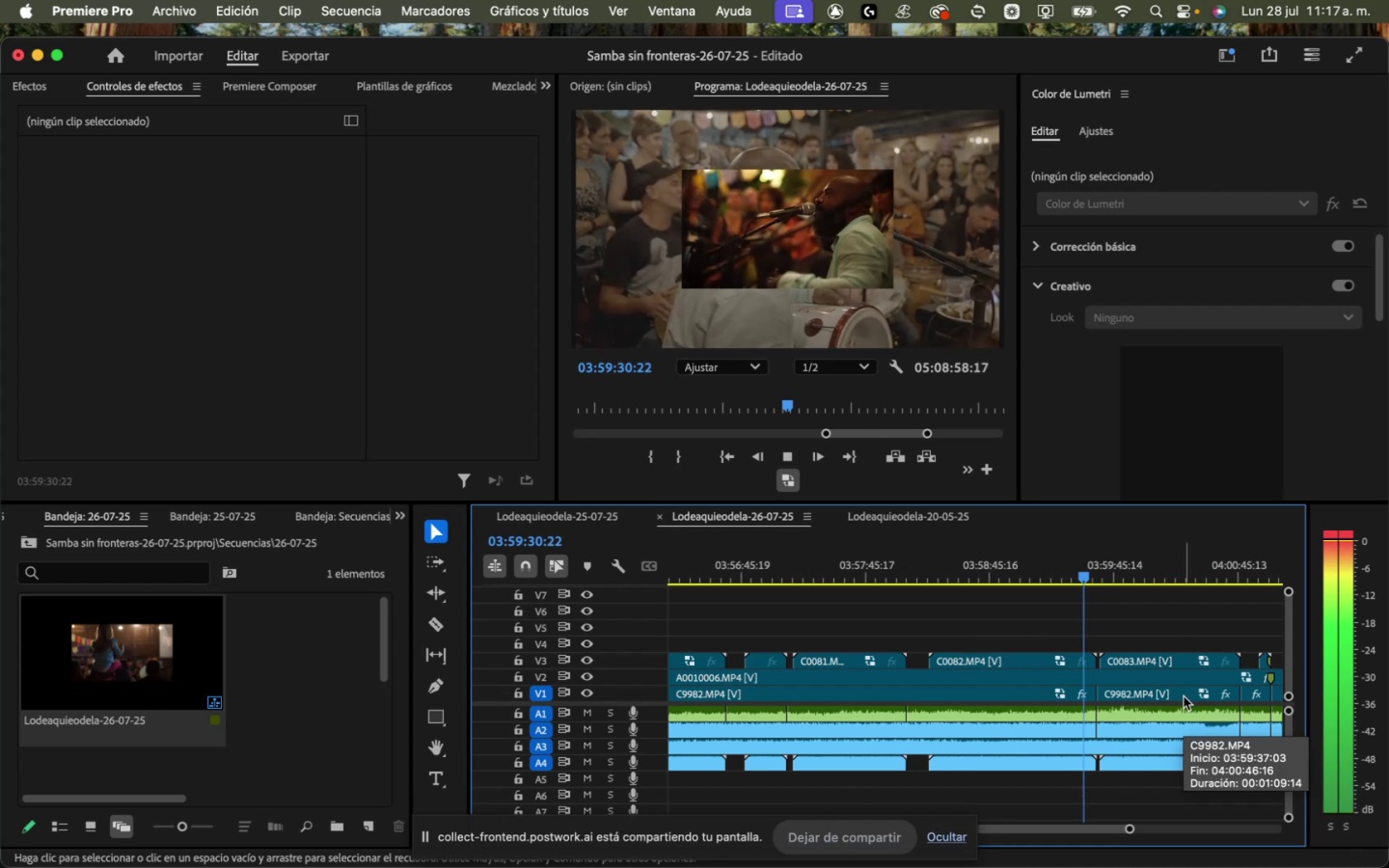 
key(Space)
 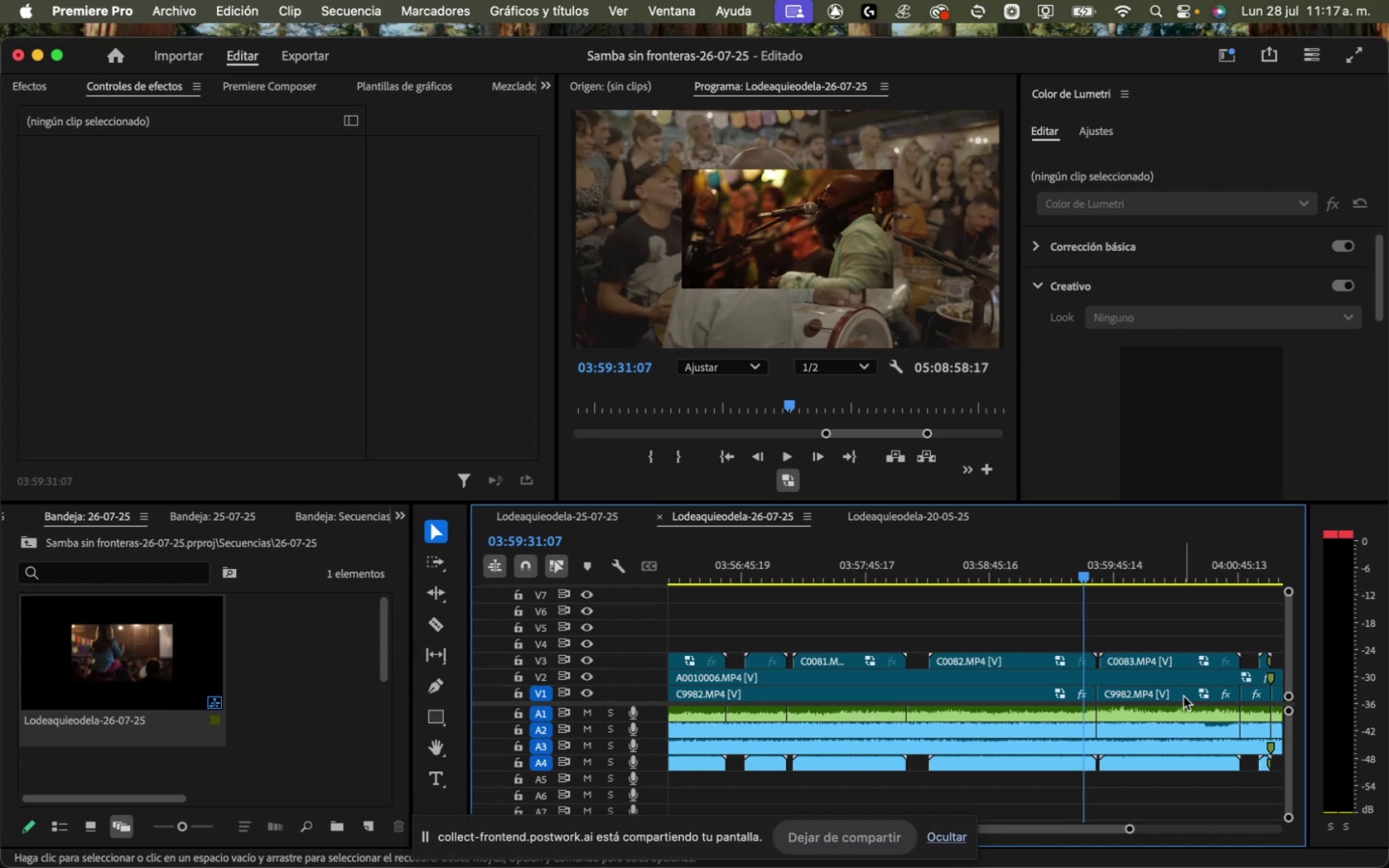 
wait(44.72)
 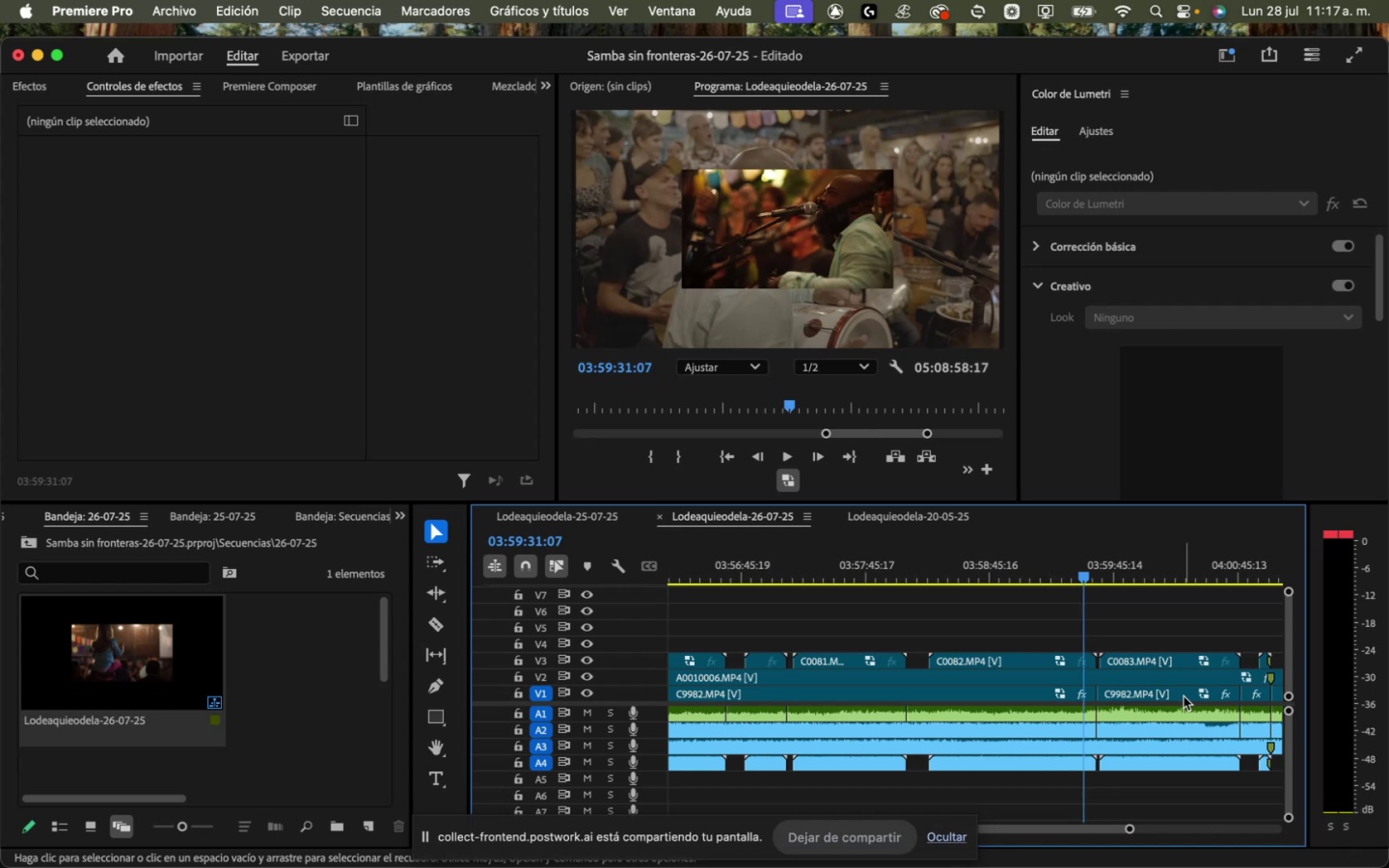 
left_click([334, 467])
 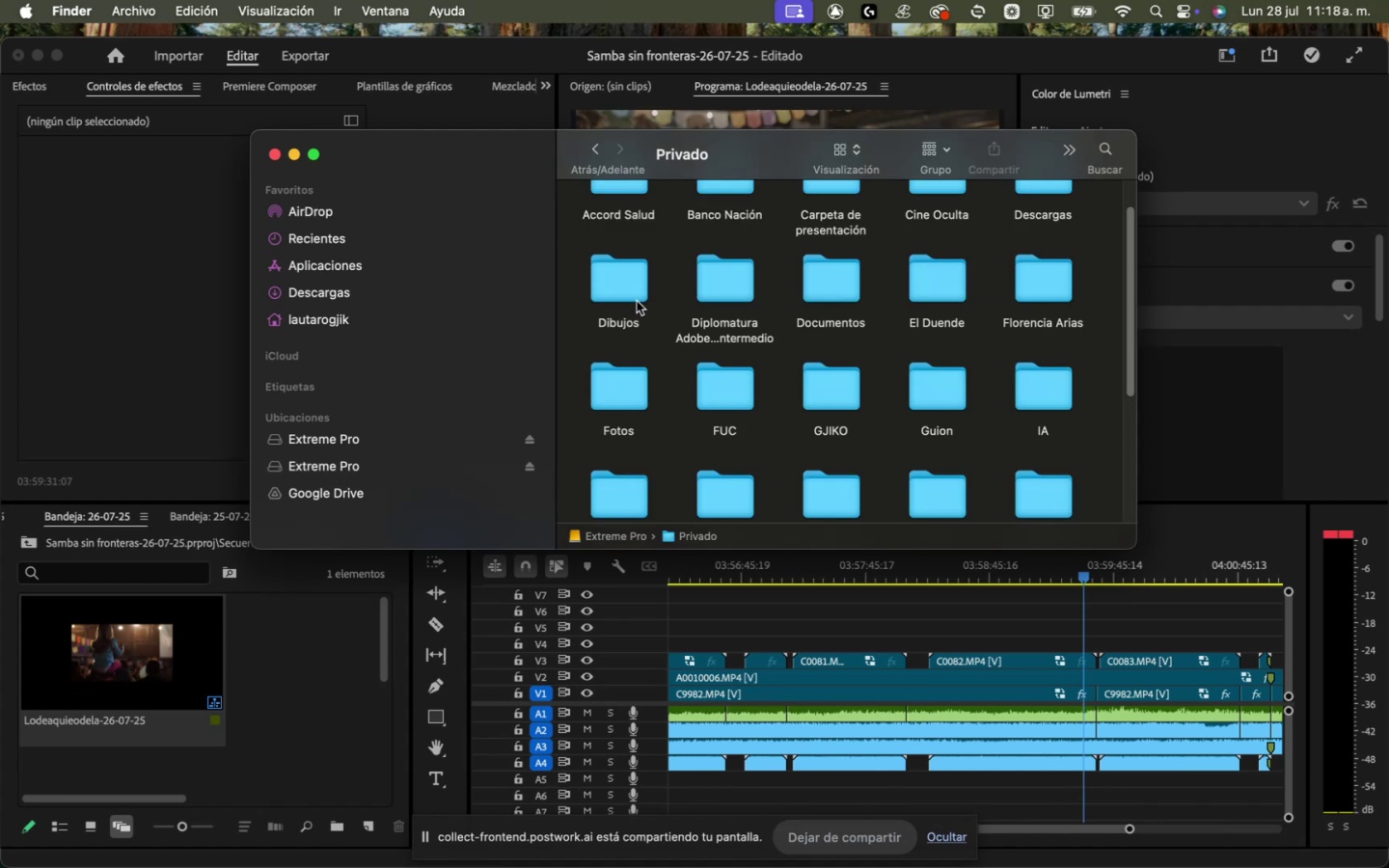 
scroll: coordinate [824, 331], scroll_direction: up, amount: 9.0
 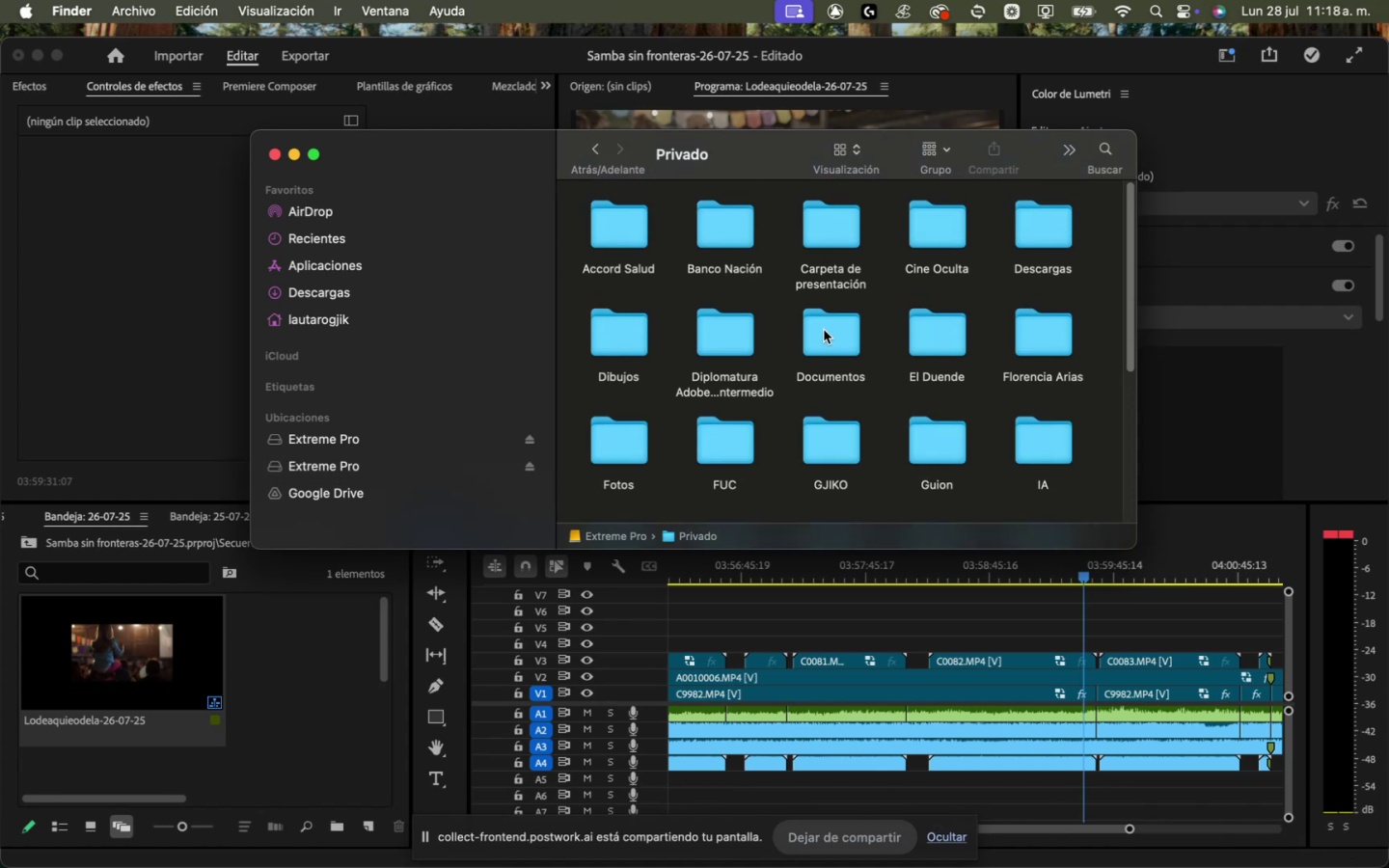 
scroll: coordinate [826, 329], scroll_direction: down, amount: 6.0
 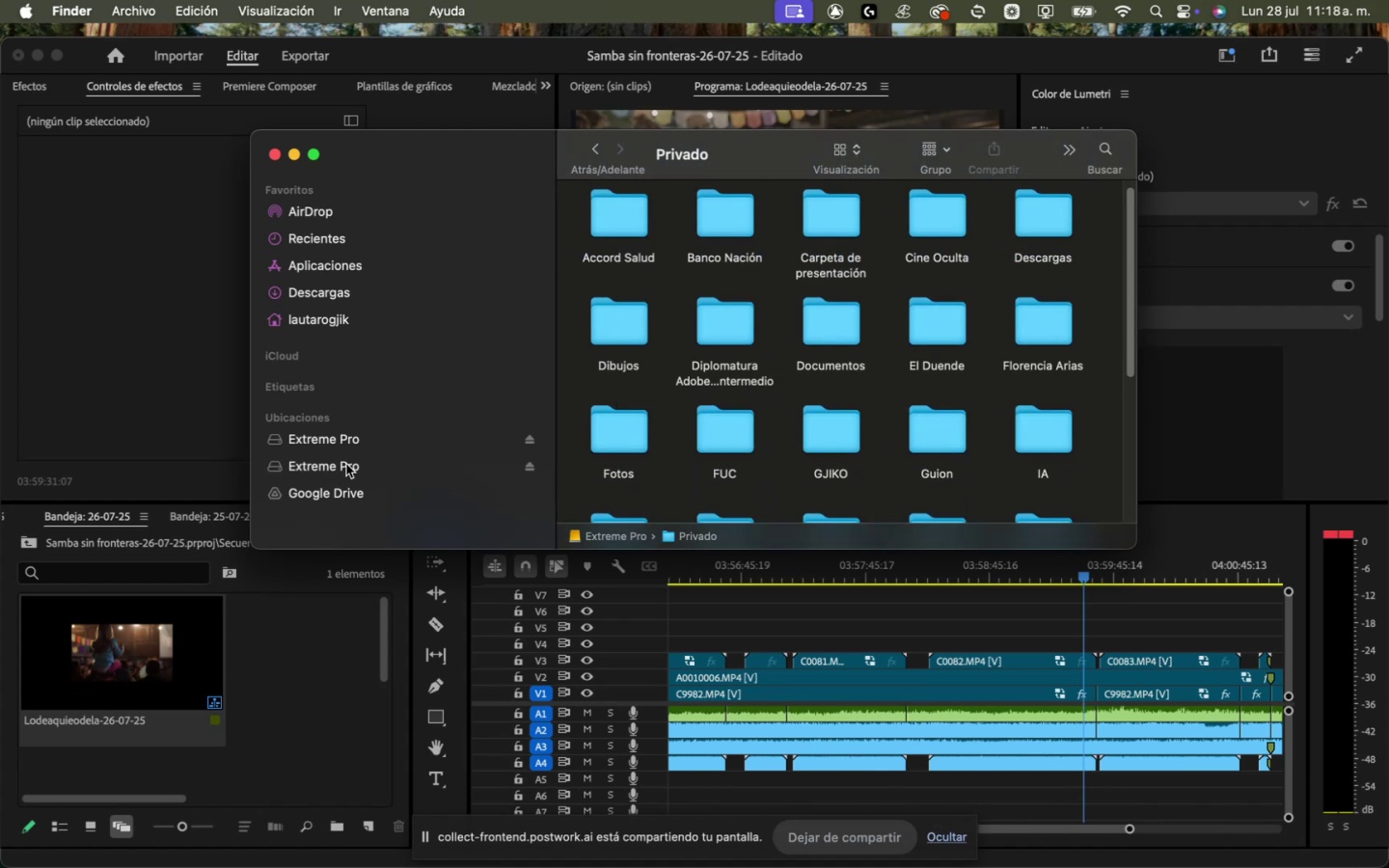 
left_click([341, 449])
 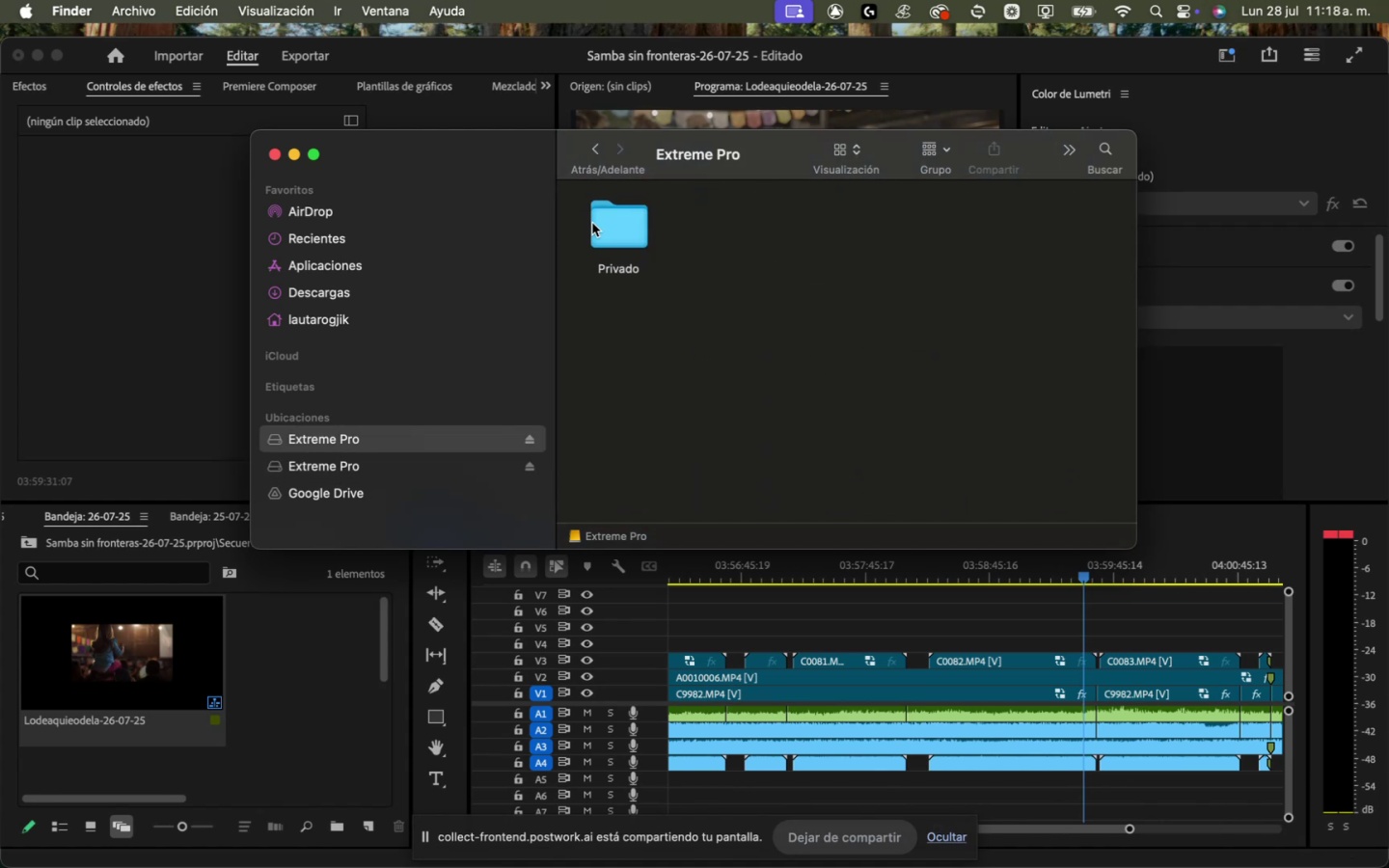 
double_click([596, 219])
 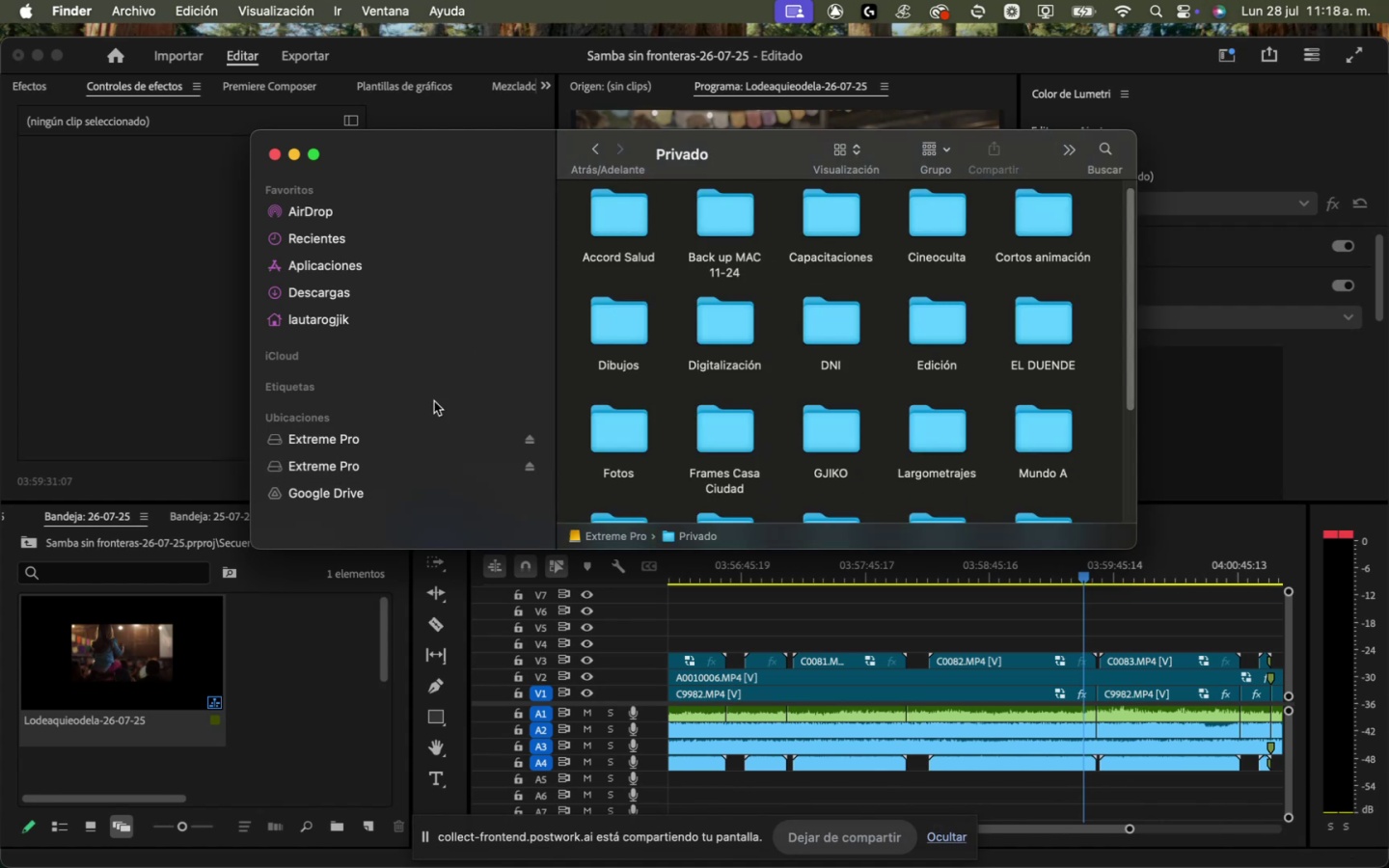 
left_click([348, 468])
 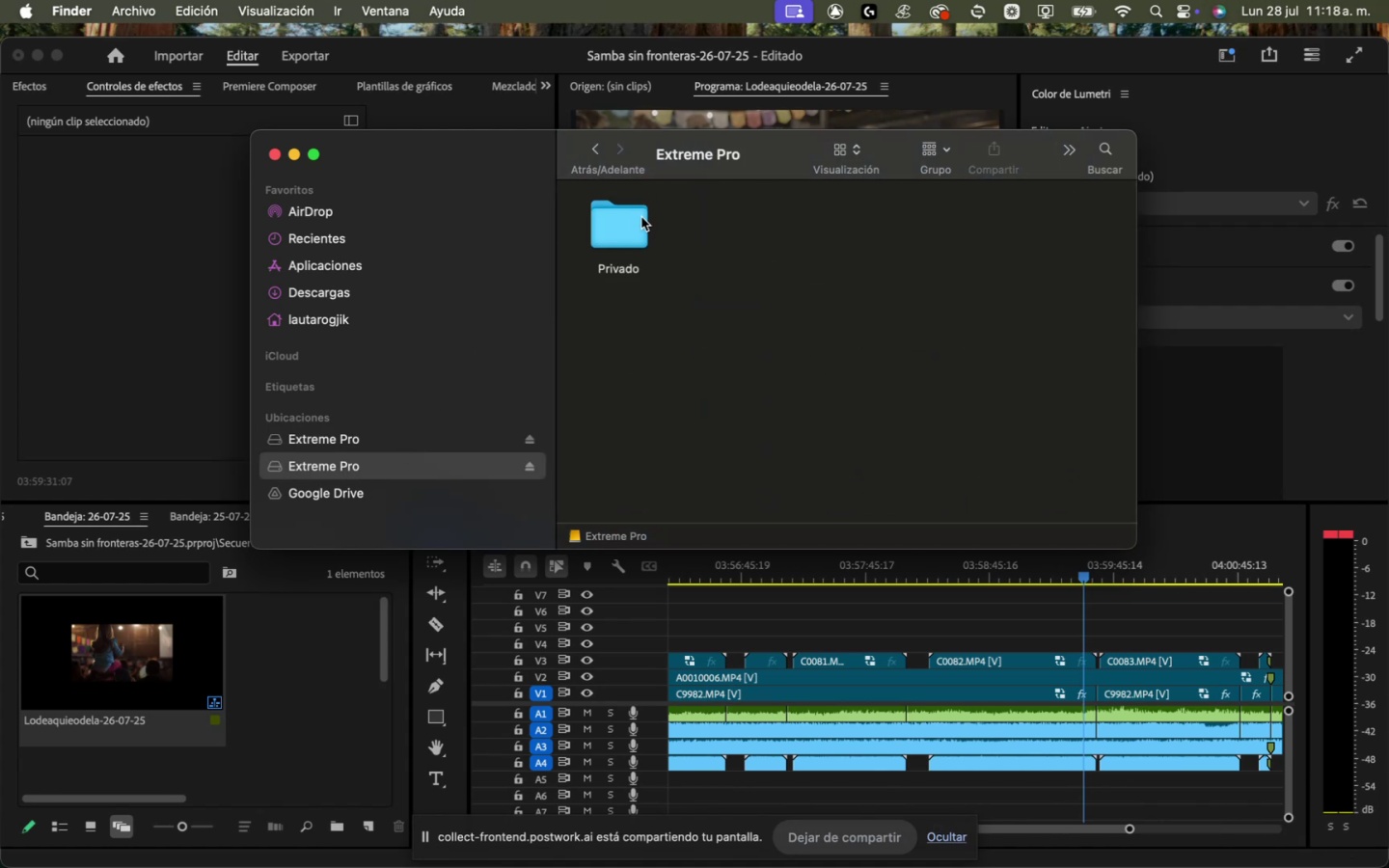 
left_click([637, 216])
 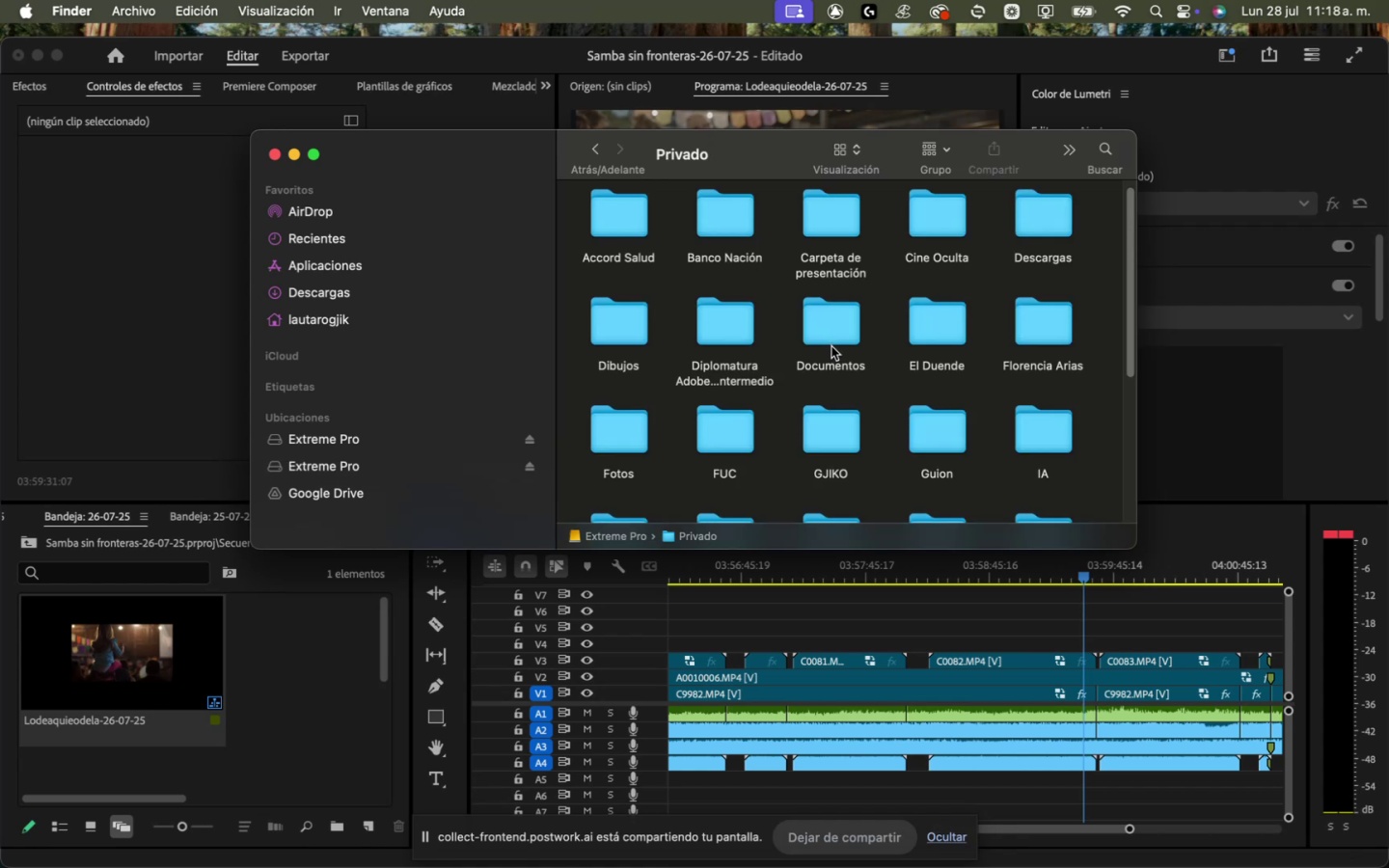 
scroll: coordinate [832, 350], scroll_direction: down, amount: 21.0
 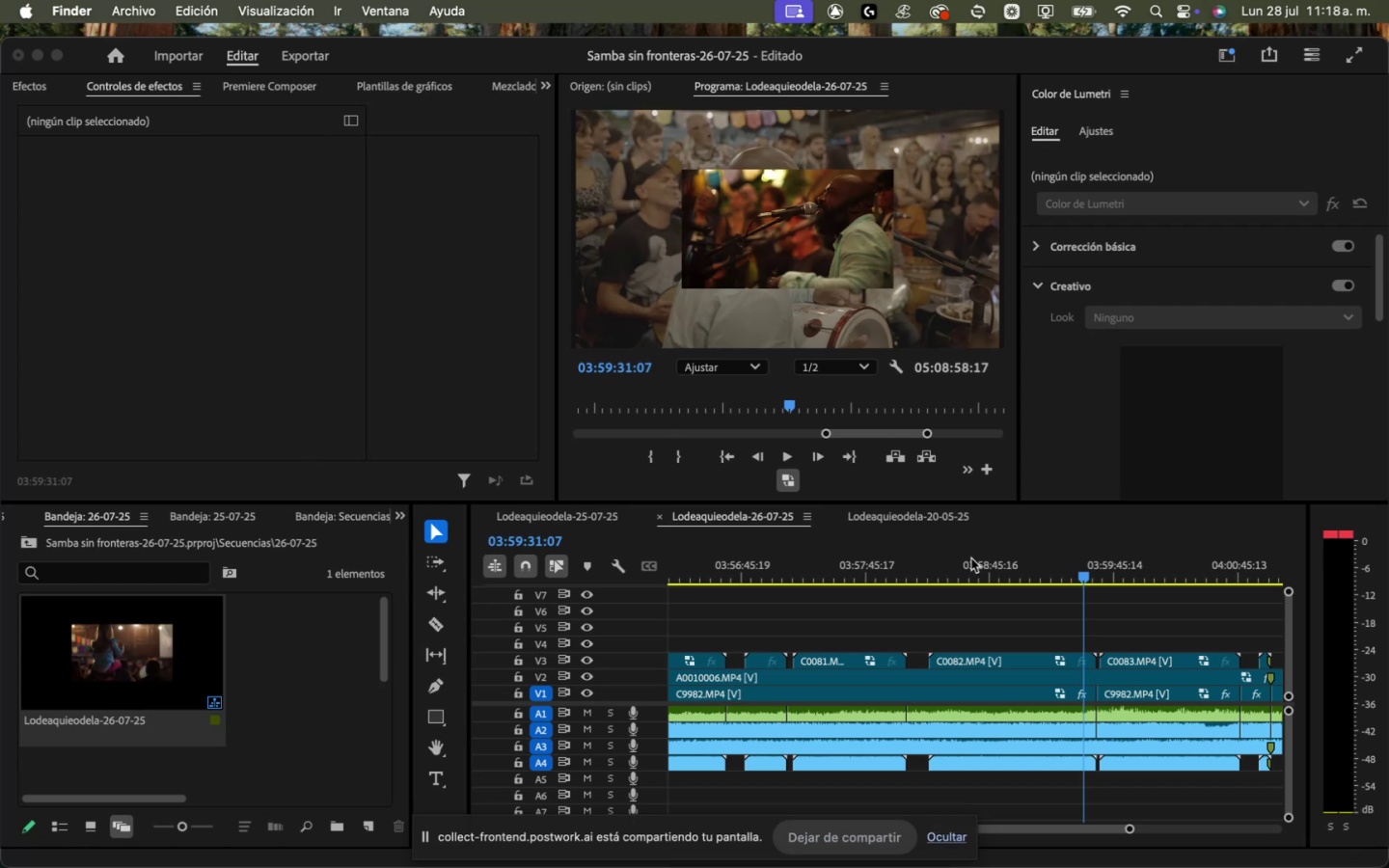 
wait(44.36)
 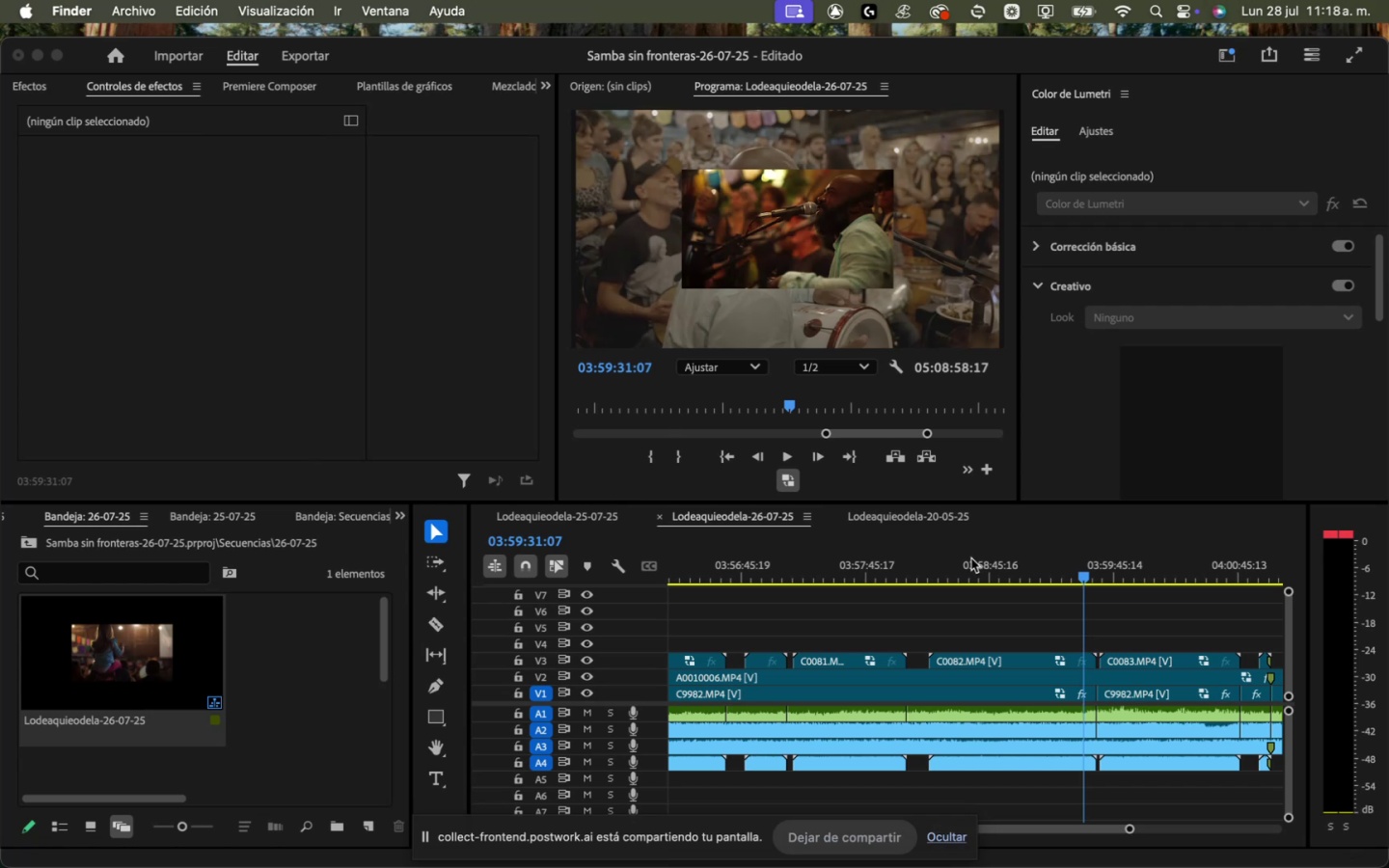 
left_click([1185, 700])
 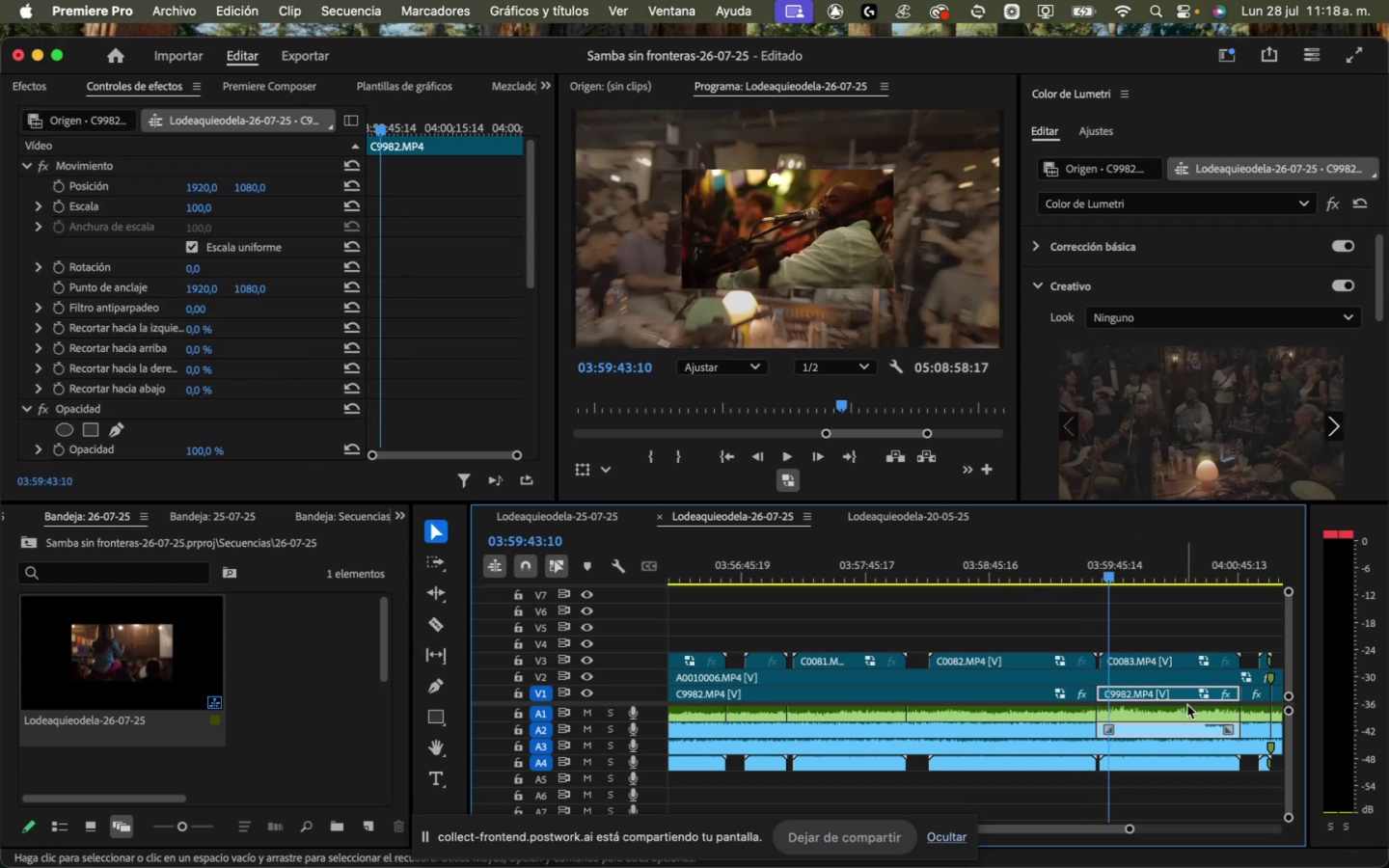 
key(Backspace)
 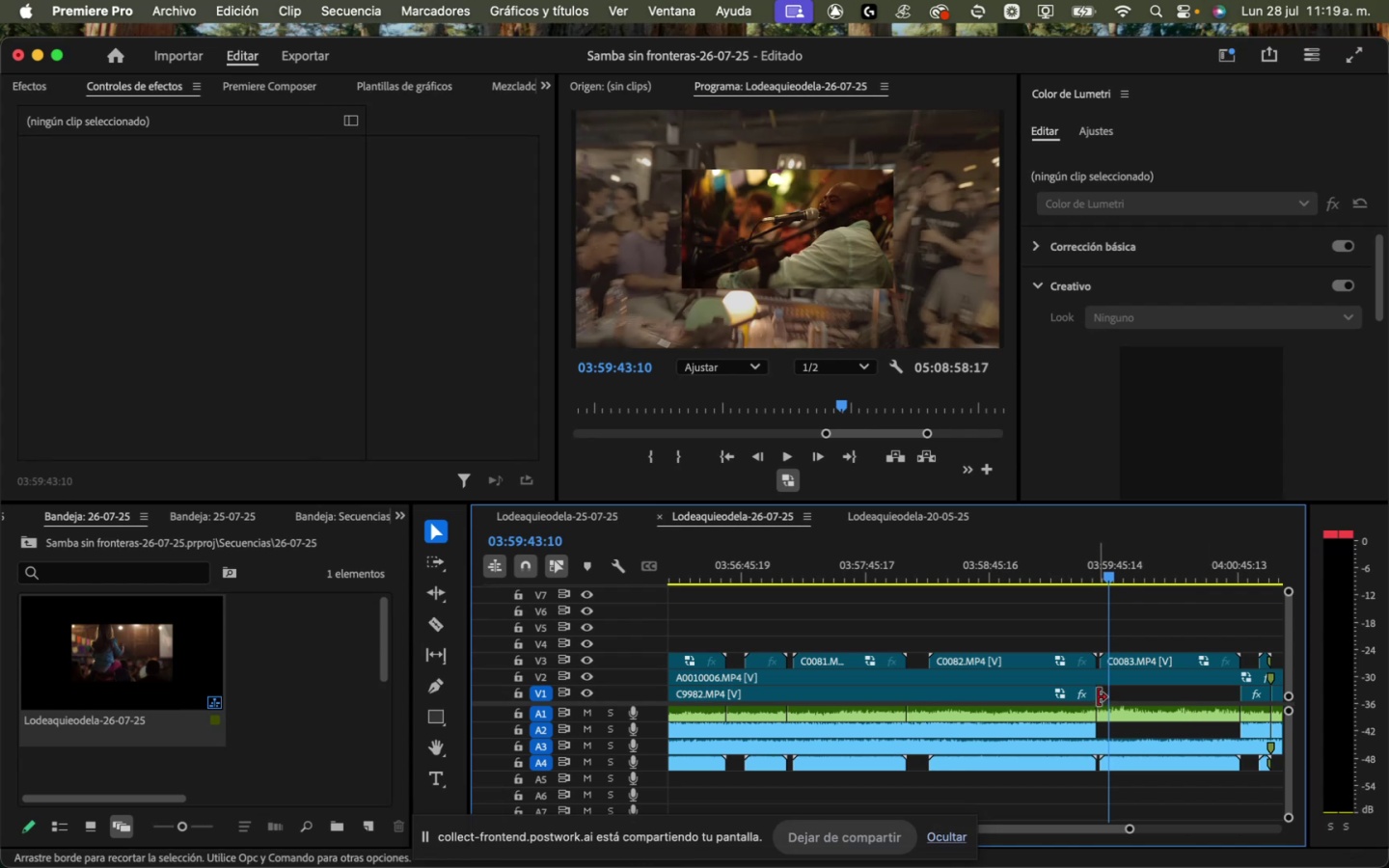 
left_click_drag(start_coordinate=[1093, 692], to_coordinate=[1244, 701])
 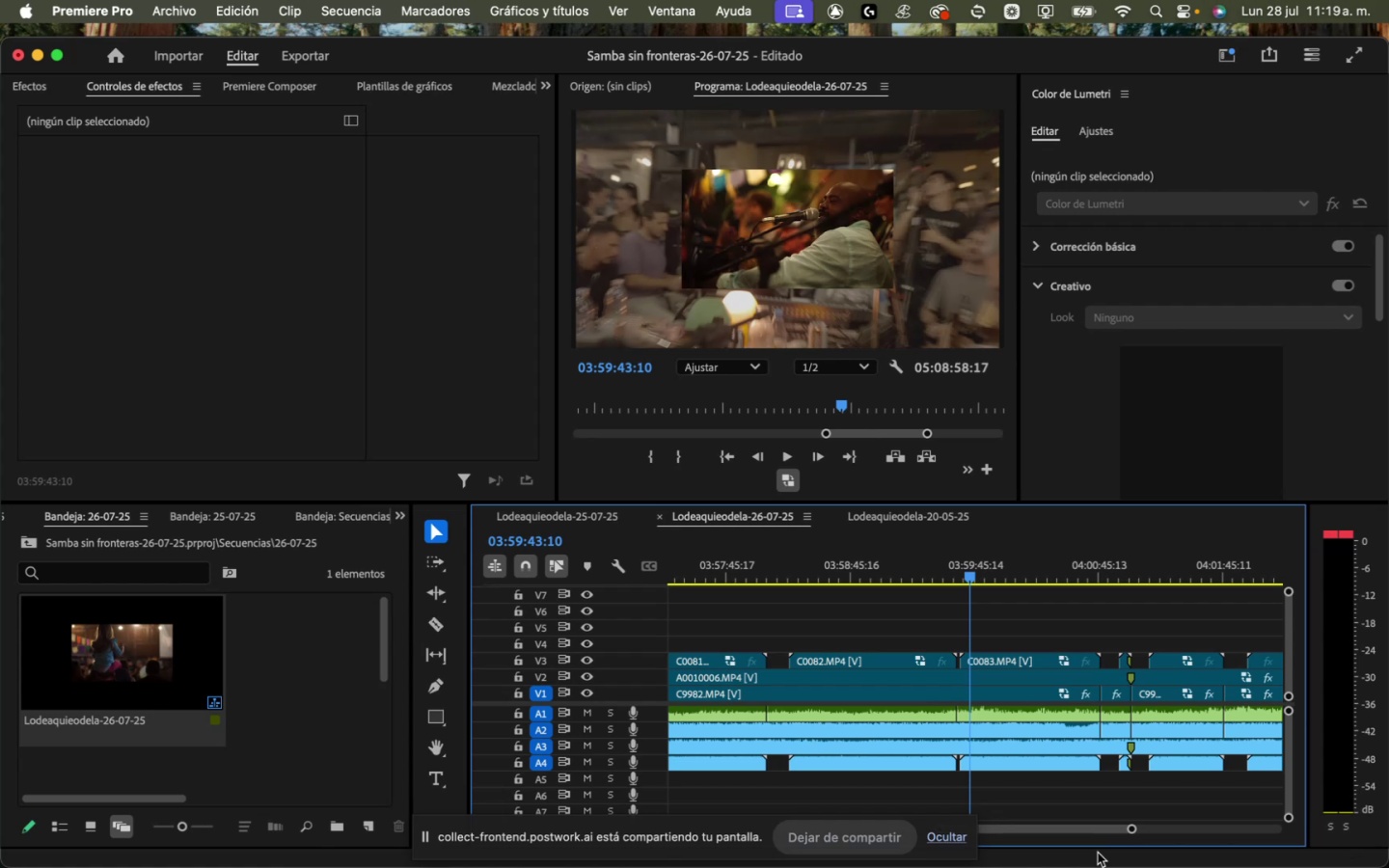 
wait(12.05)
 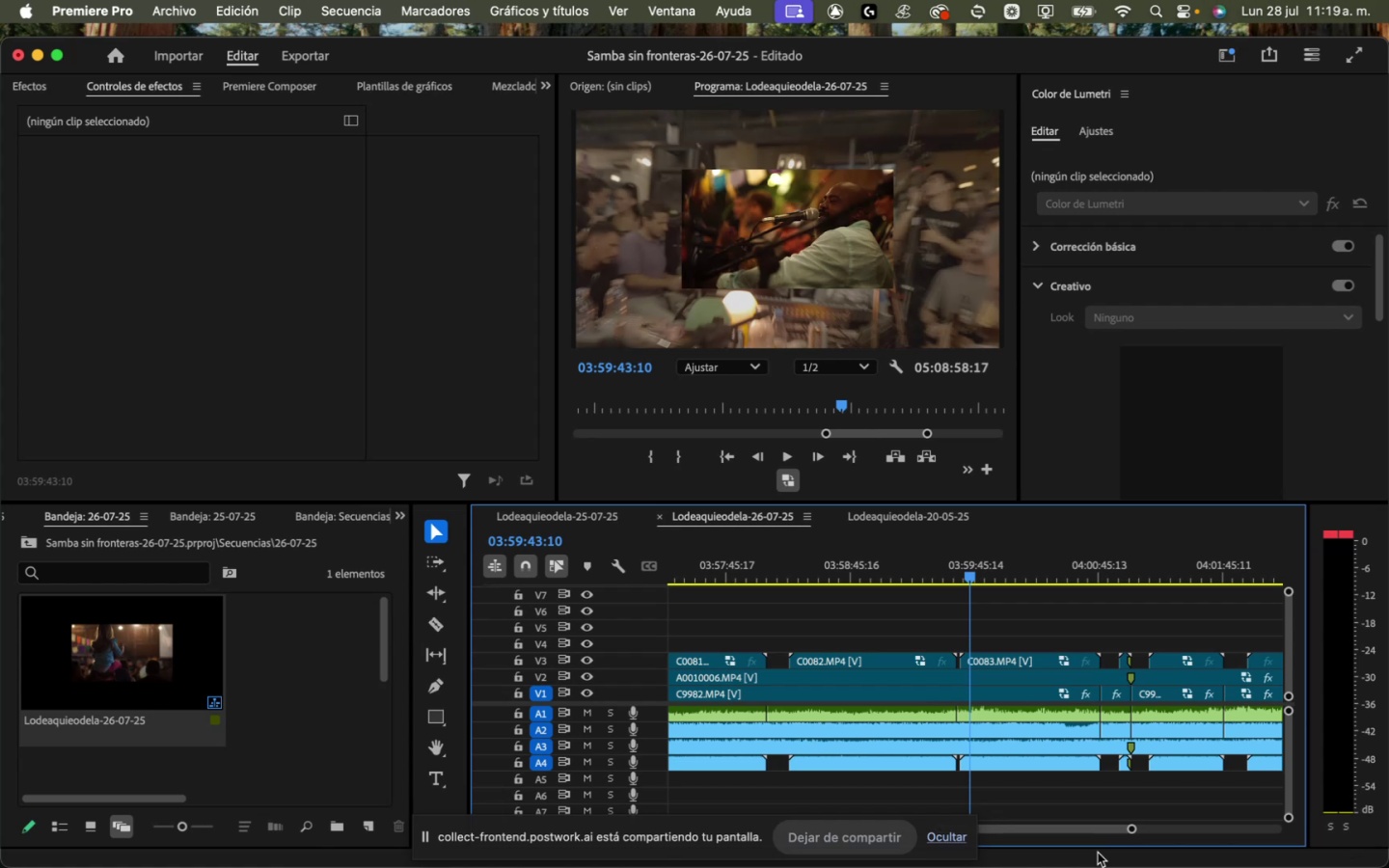 
left_click([1114, 561])
 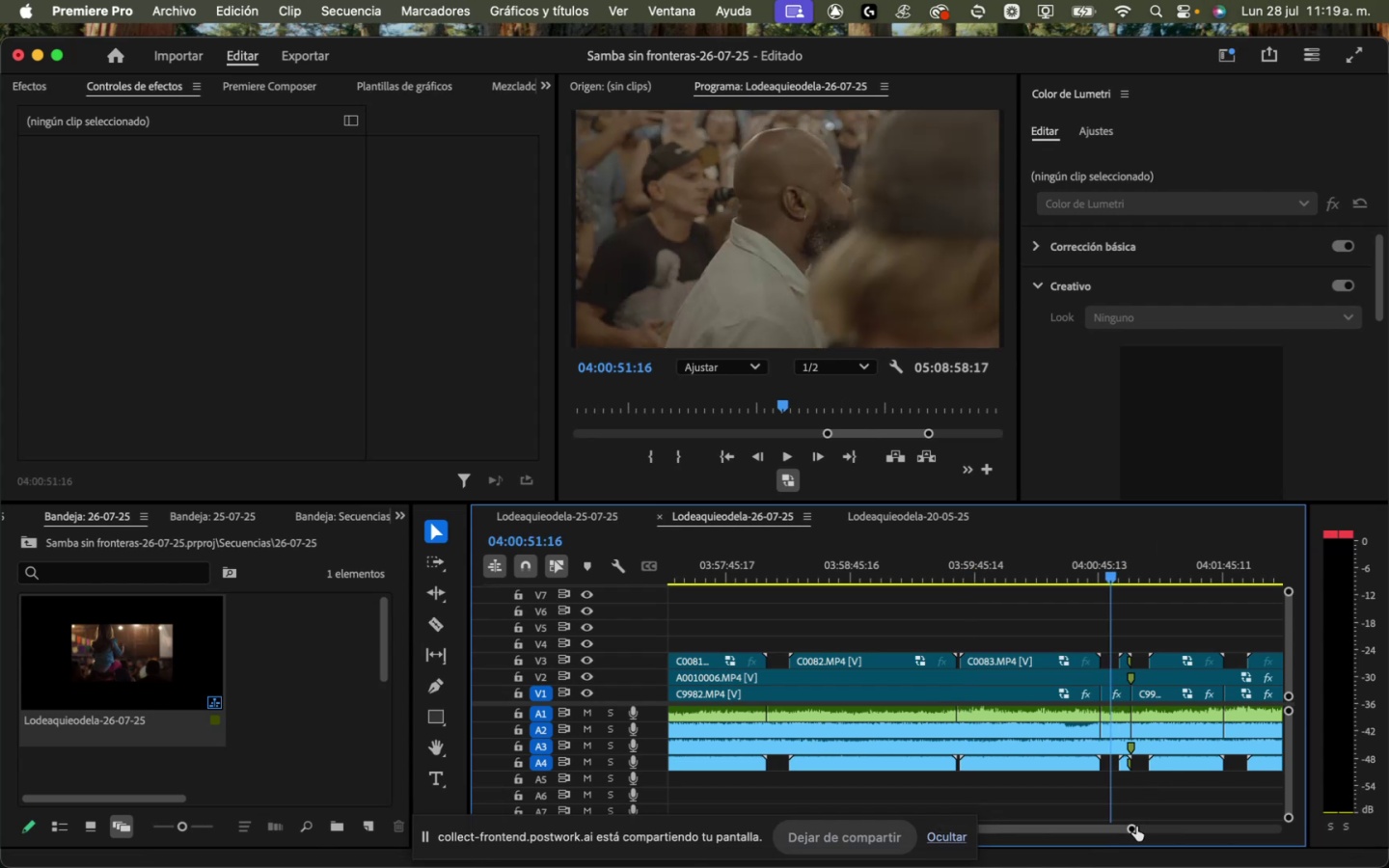 
left_click_drag(start_coordinate=[1133, 827], to_coordinate=[1104, 825])
 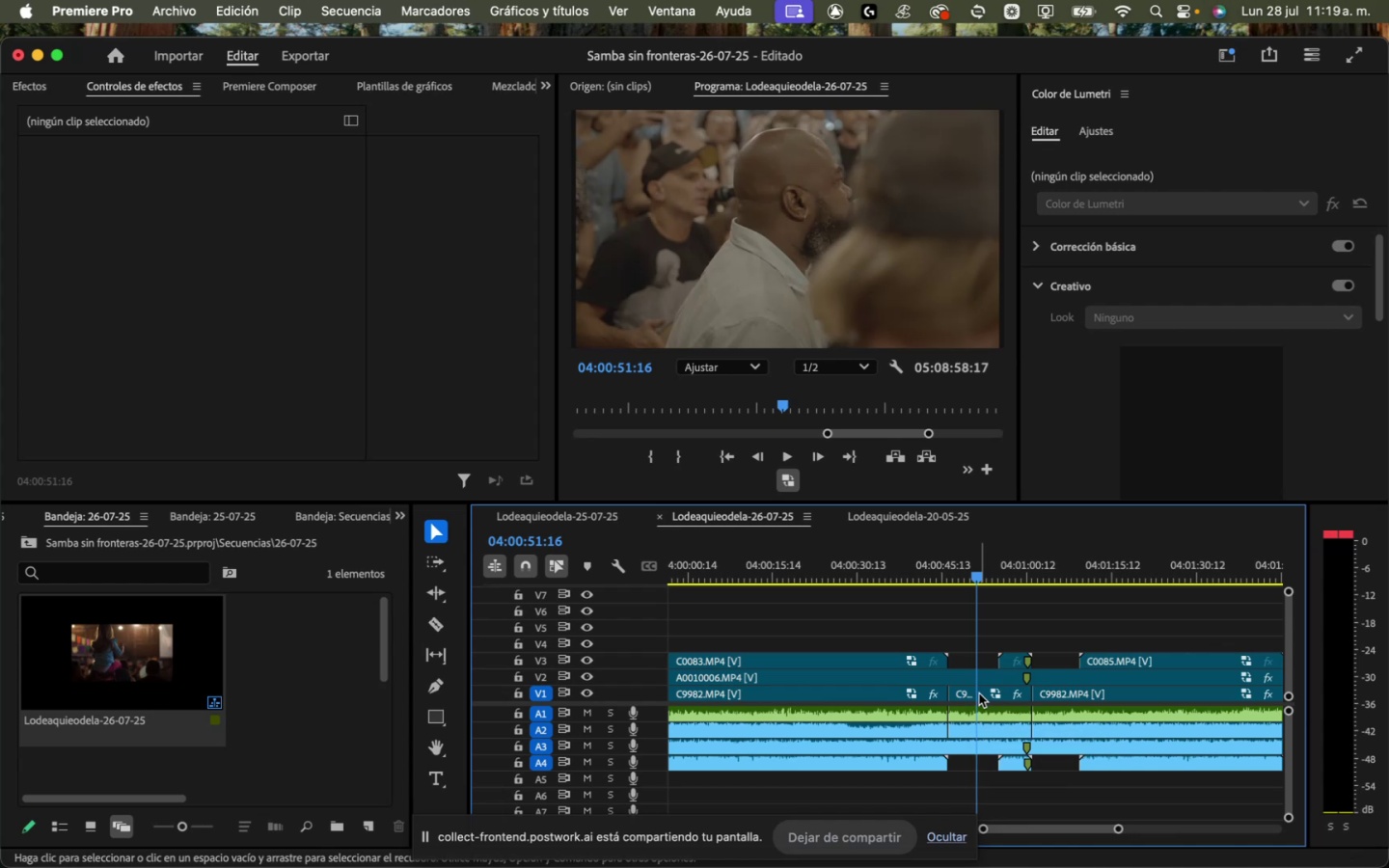 
wait(16.06)
 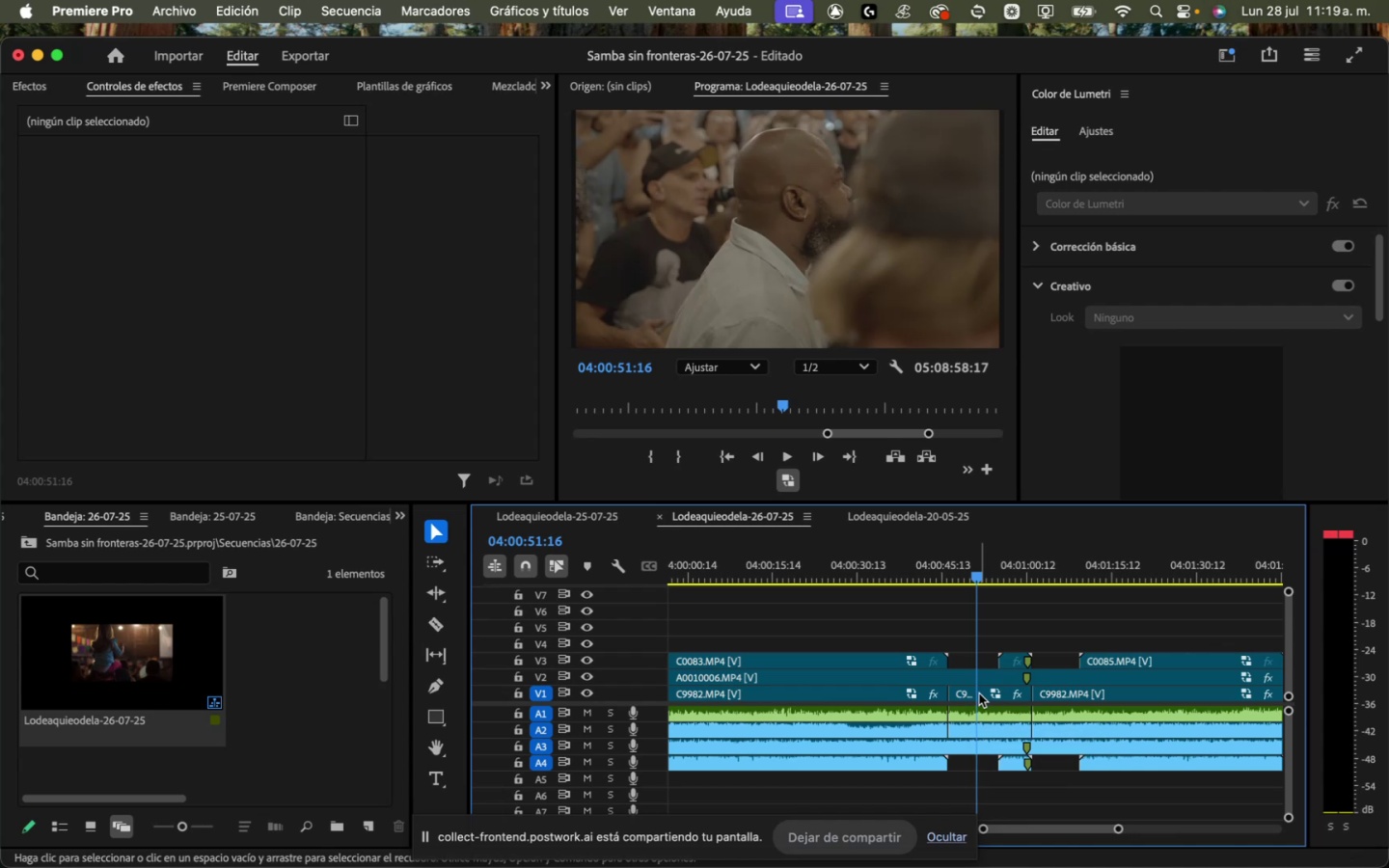 
mouse_move([888, 690])
 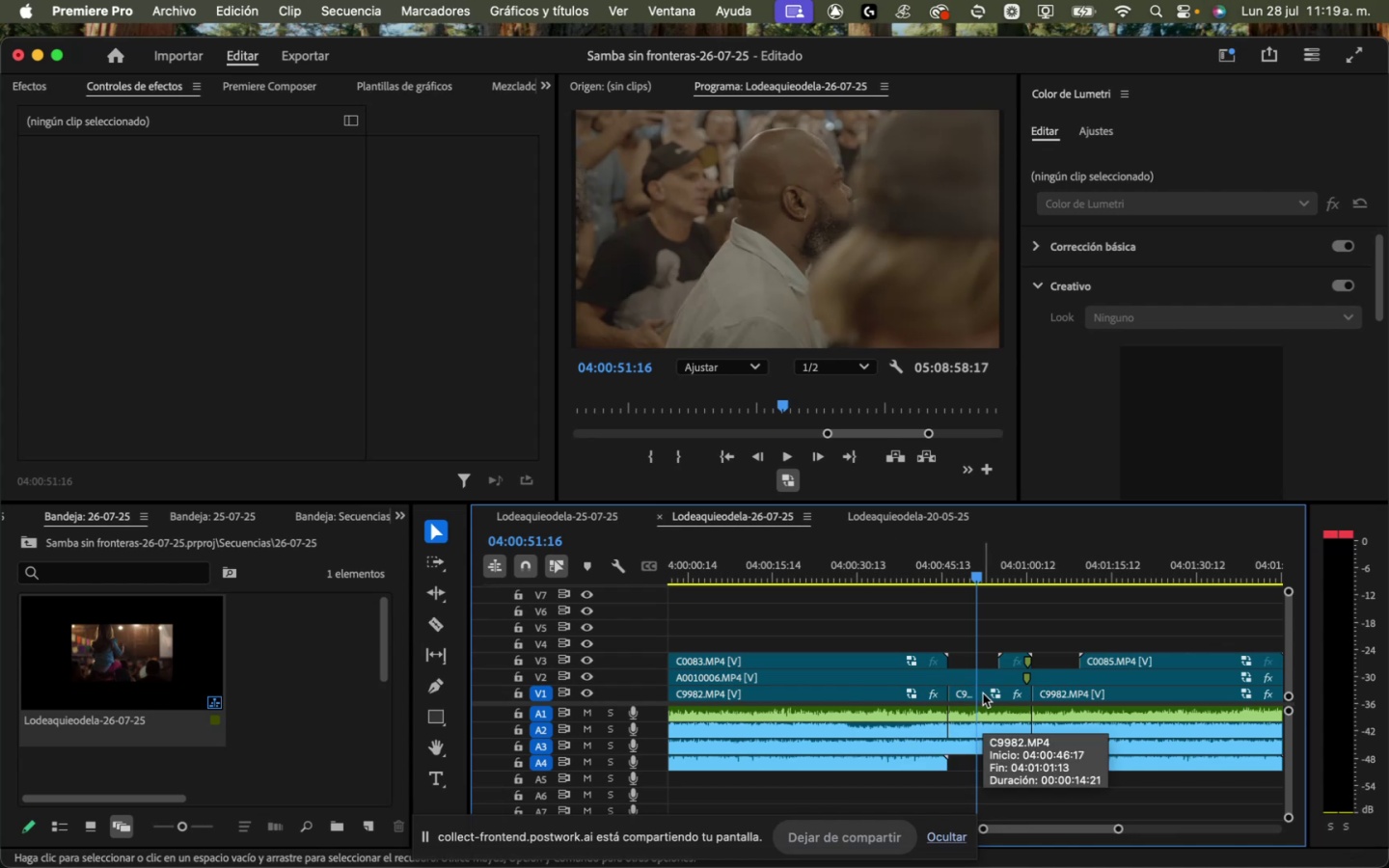 
left_click([983, 693])
 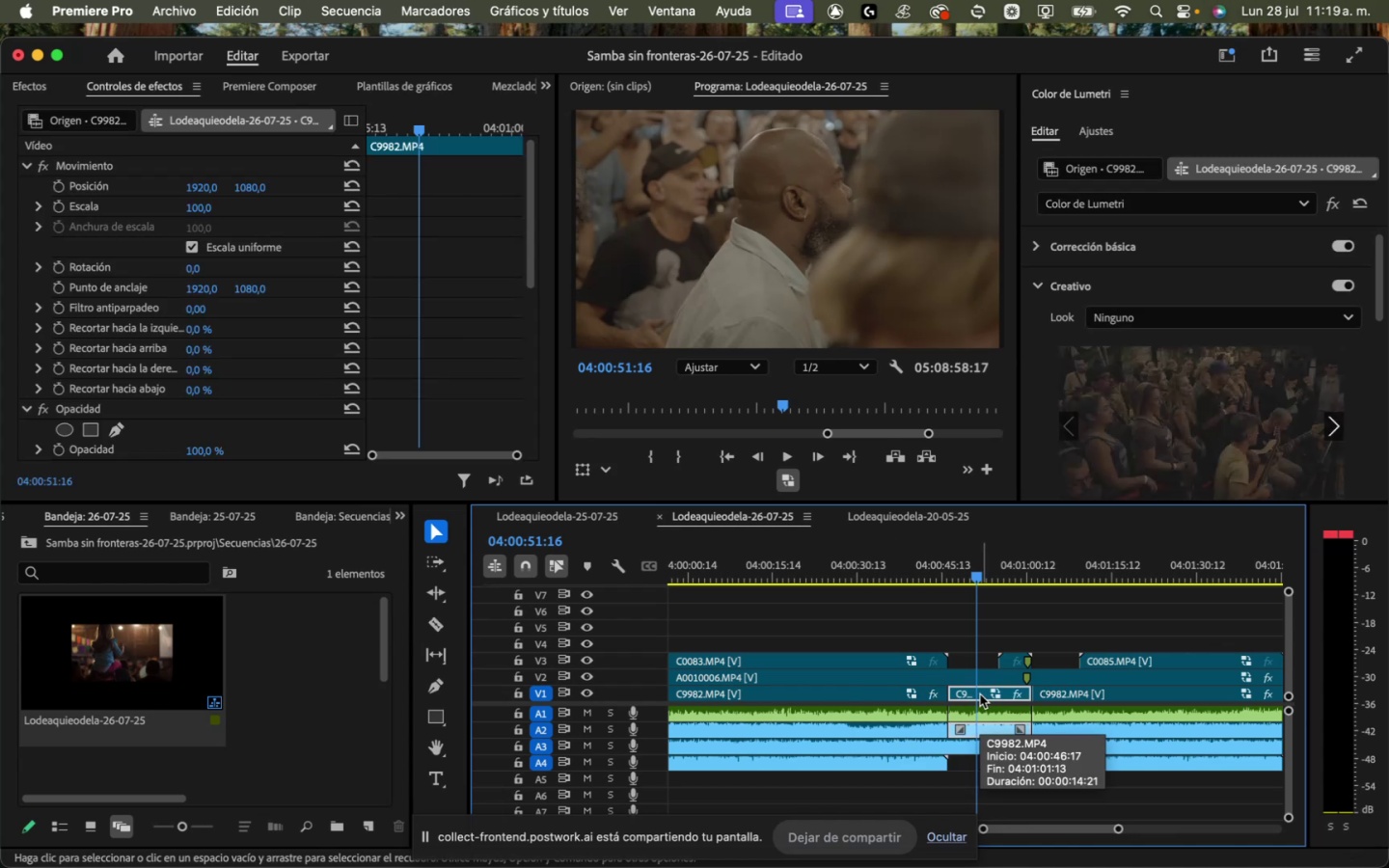 
key(Backspace)
 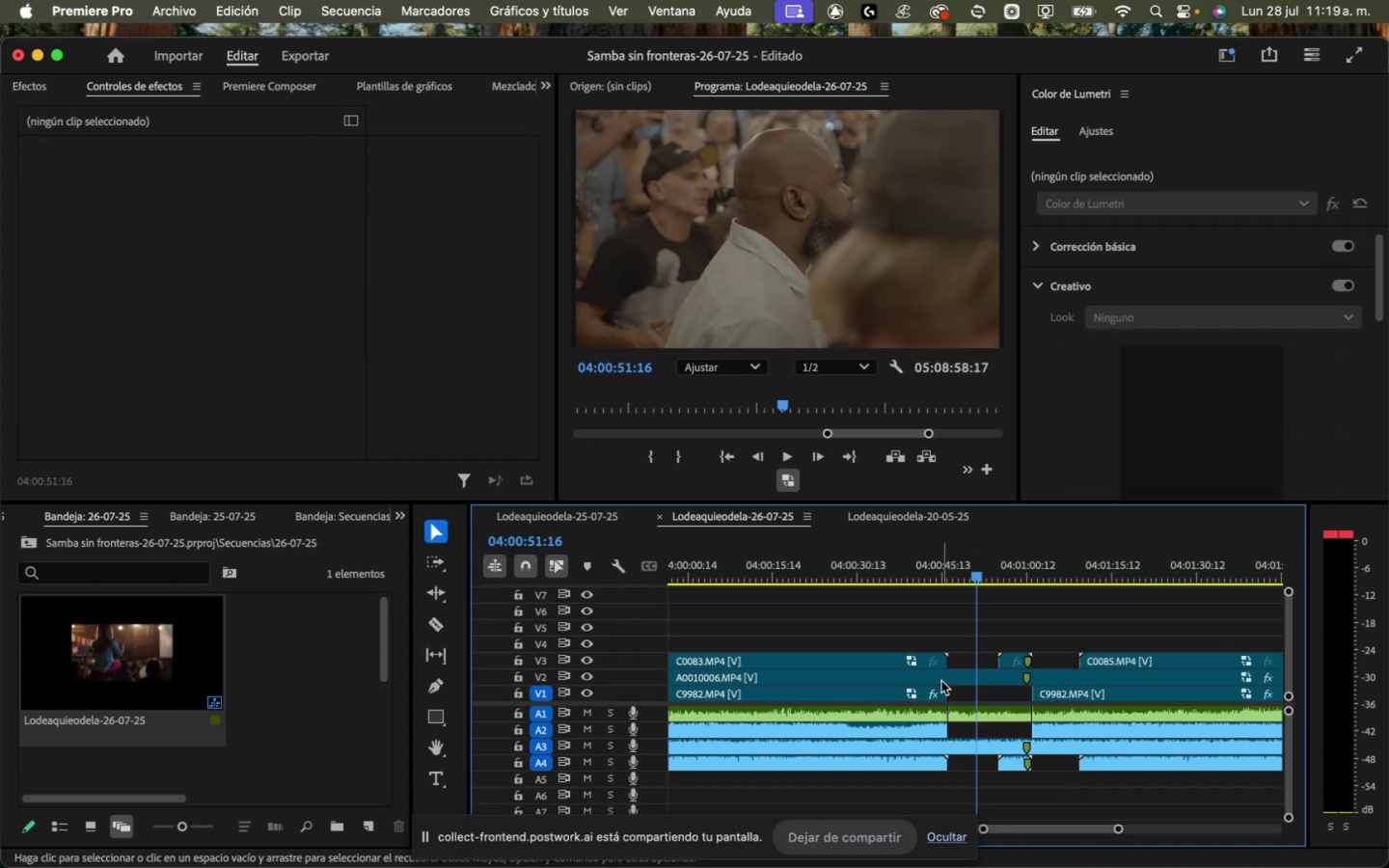 
left_click_drag(start_coordinate=[945, 690], to_coordinate=[1030, 694])
 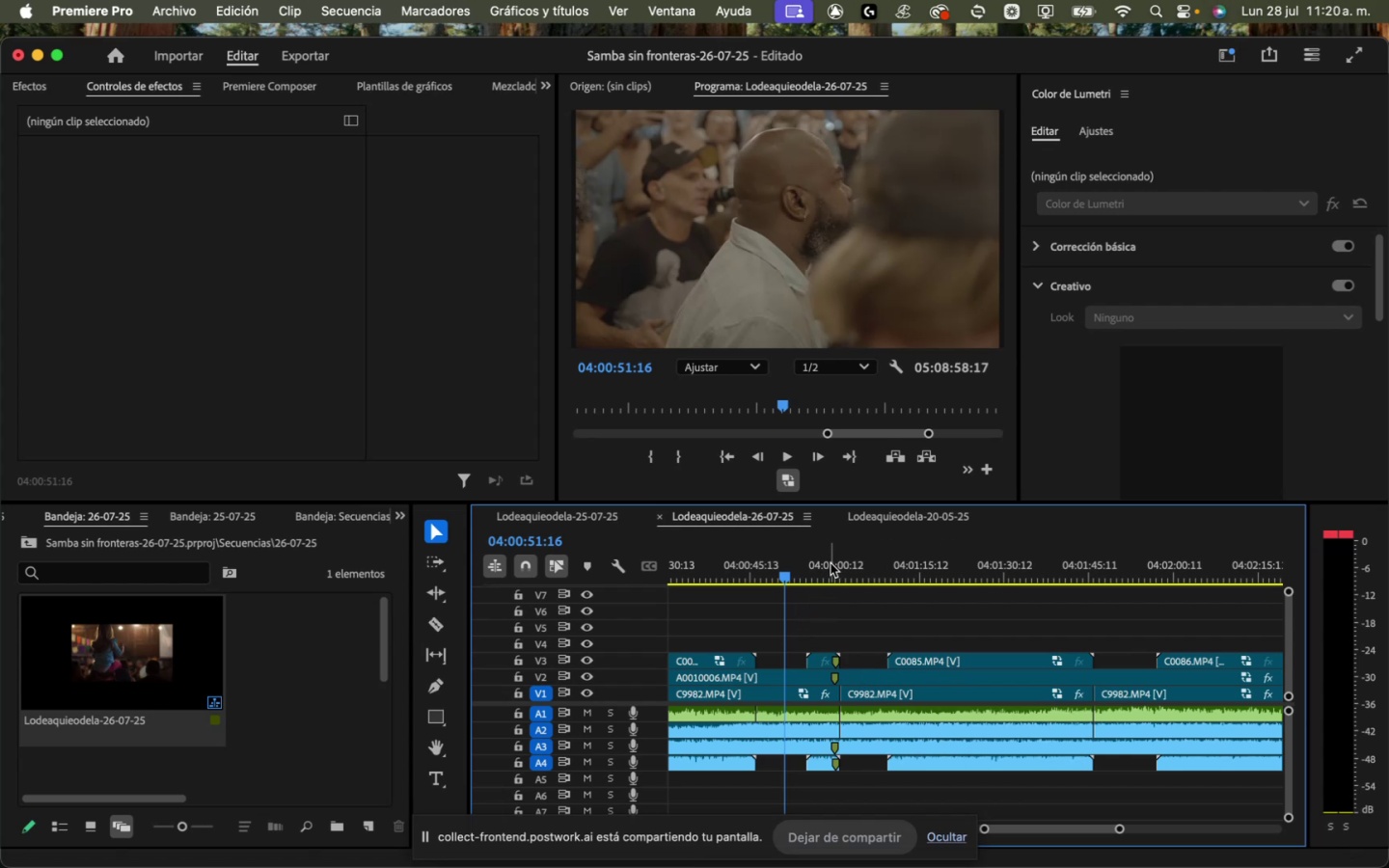 
wait(28.85)
 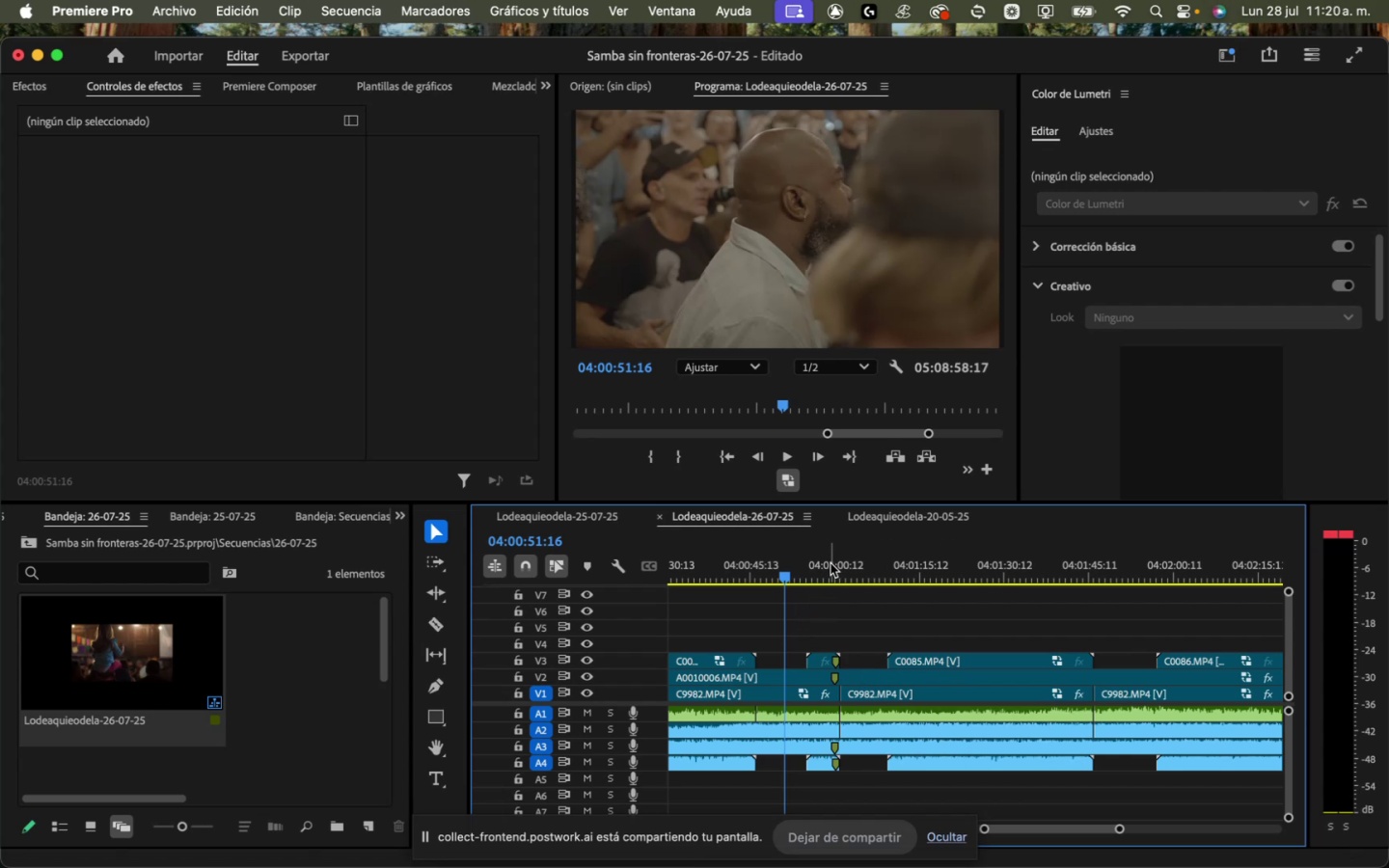 
mouse_move([936, 693])
 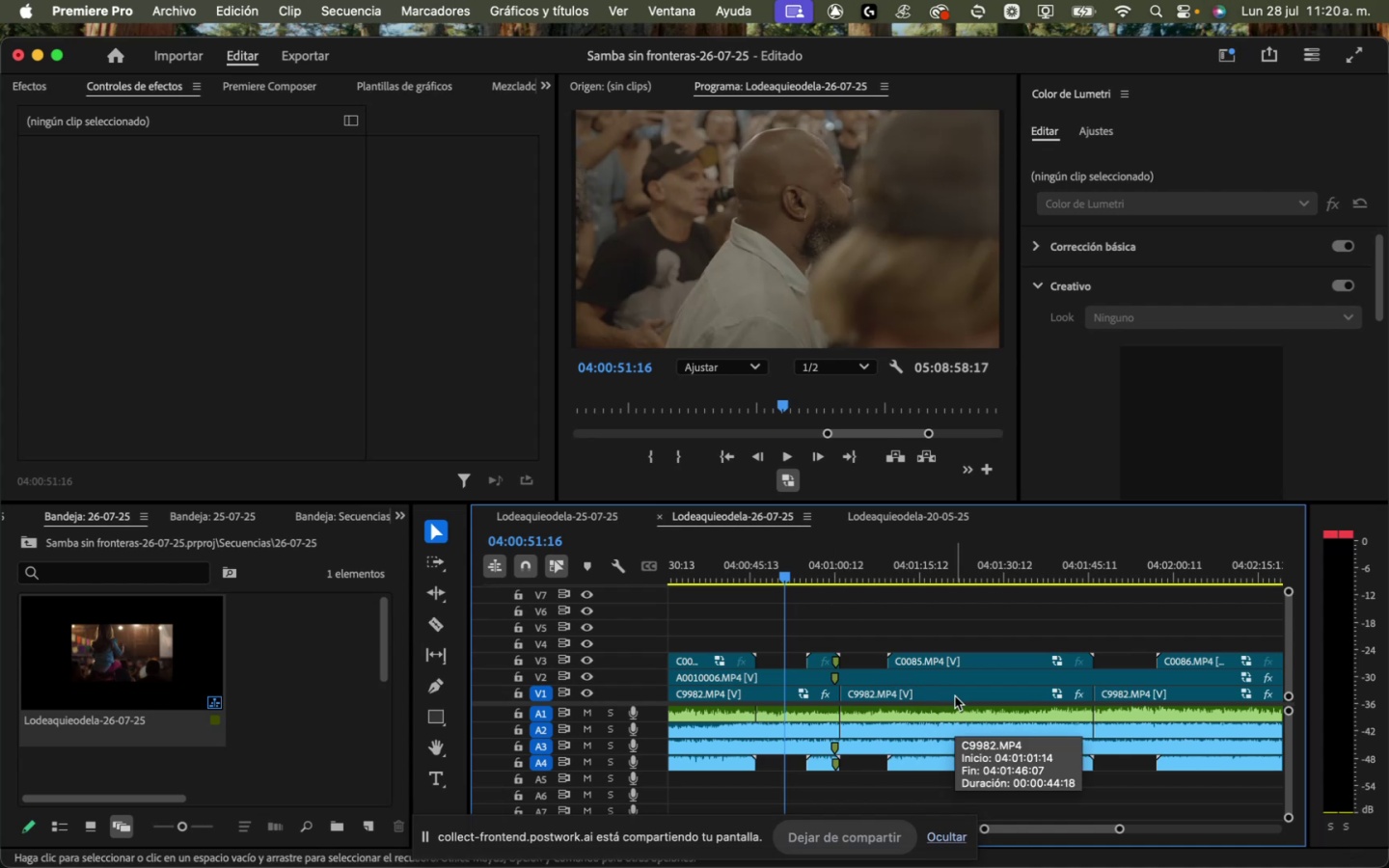 
left_click([955, 696])
 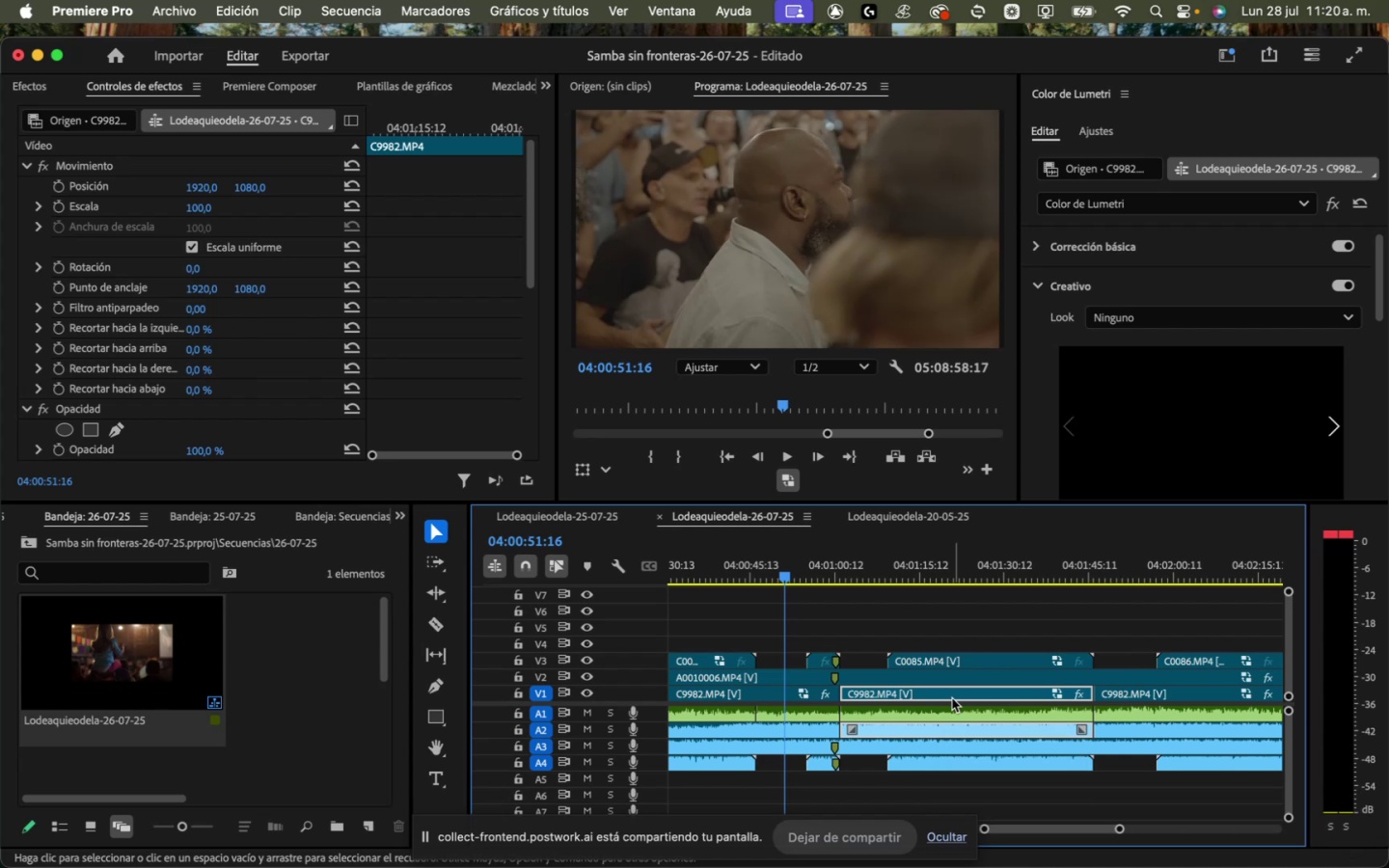 
wait(16.04)
 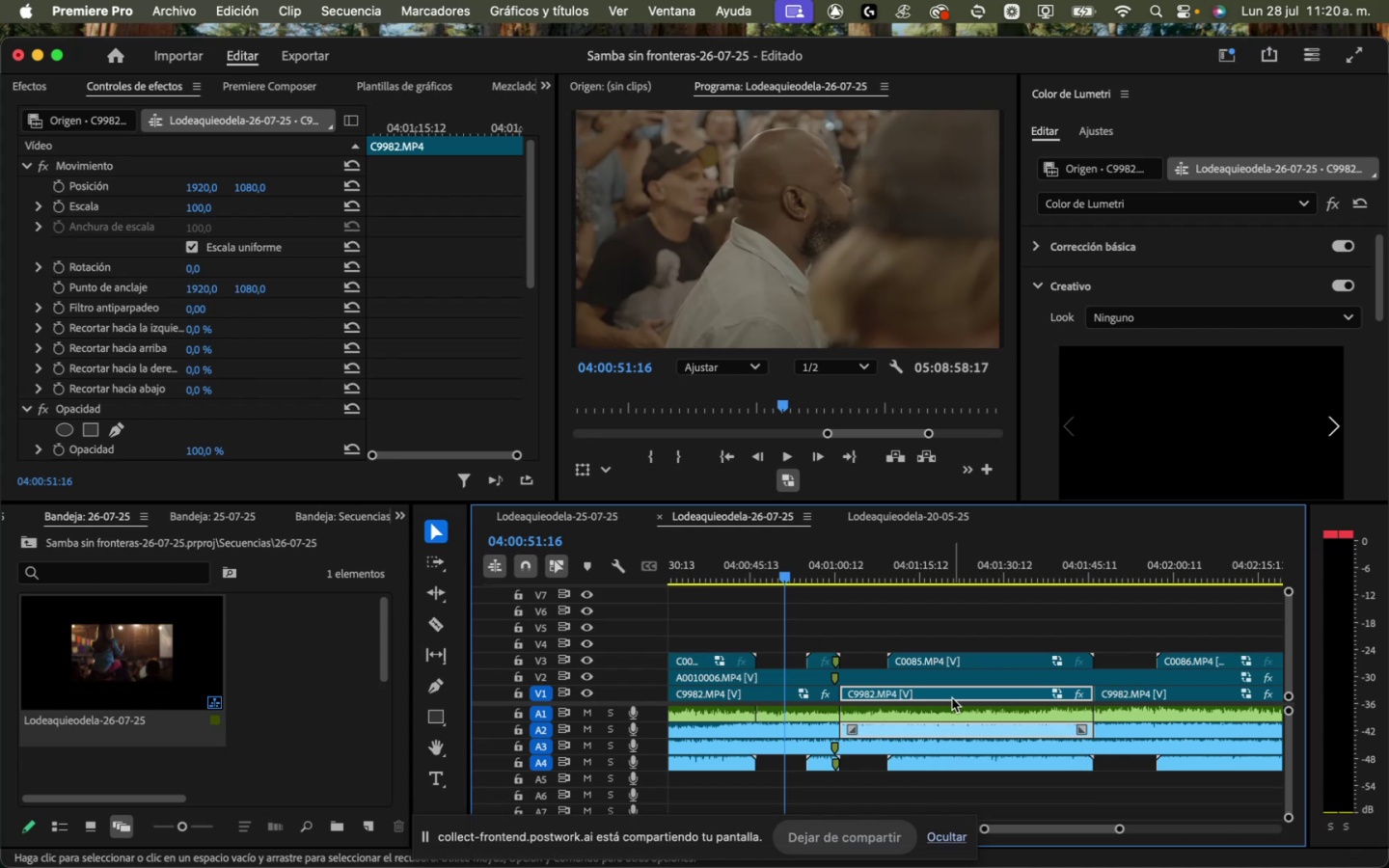 
key(Backspace)
 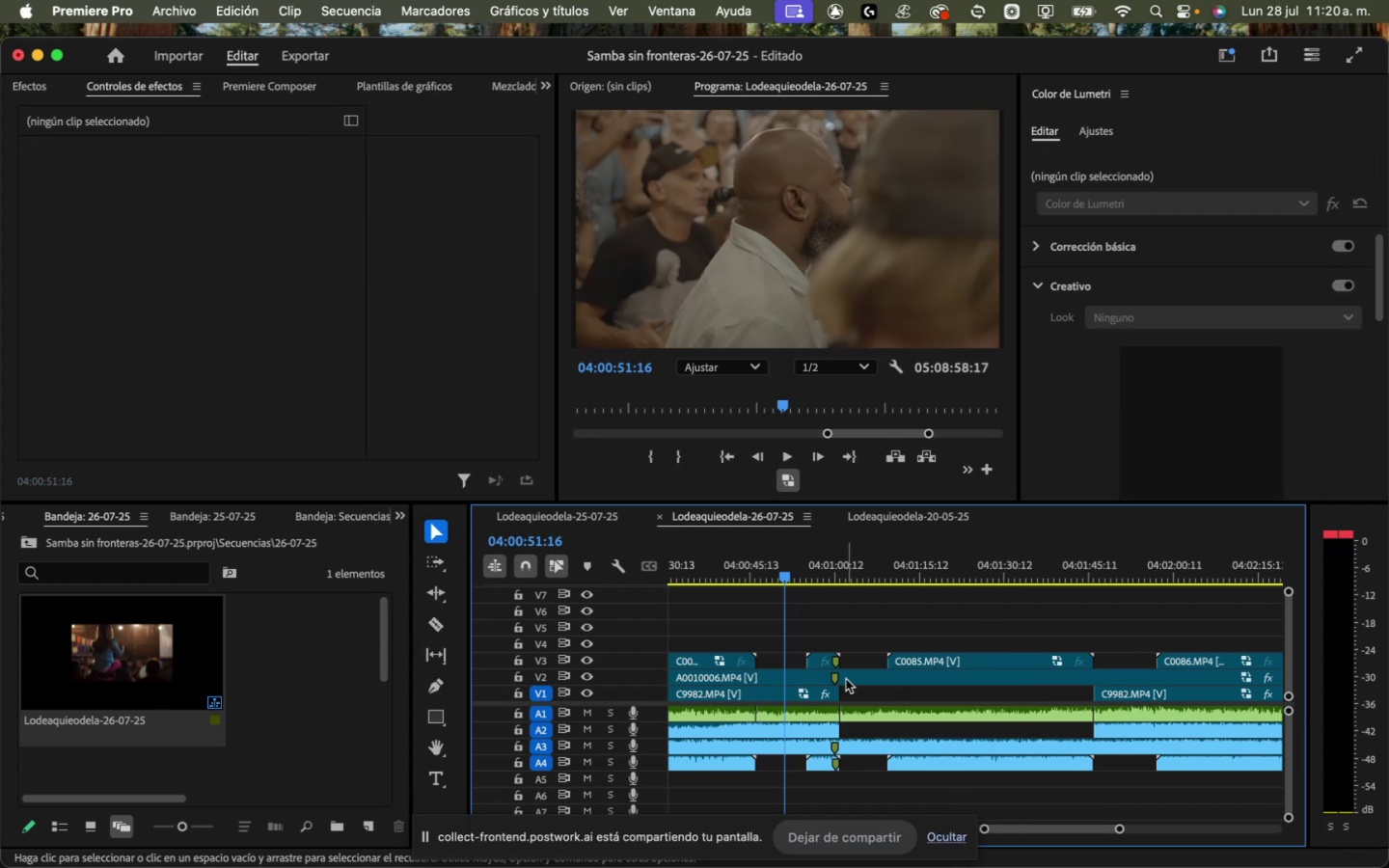 
left_click_drag(start_coordinate=[834, 691], to_coordinate=[1084, 701])
 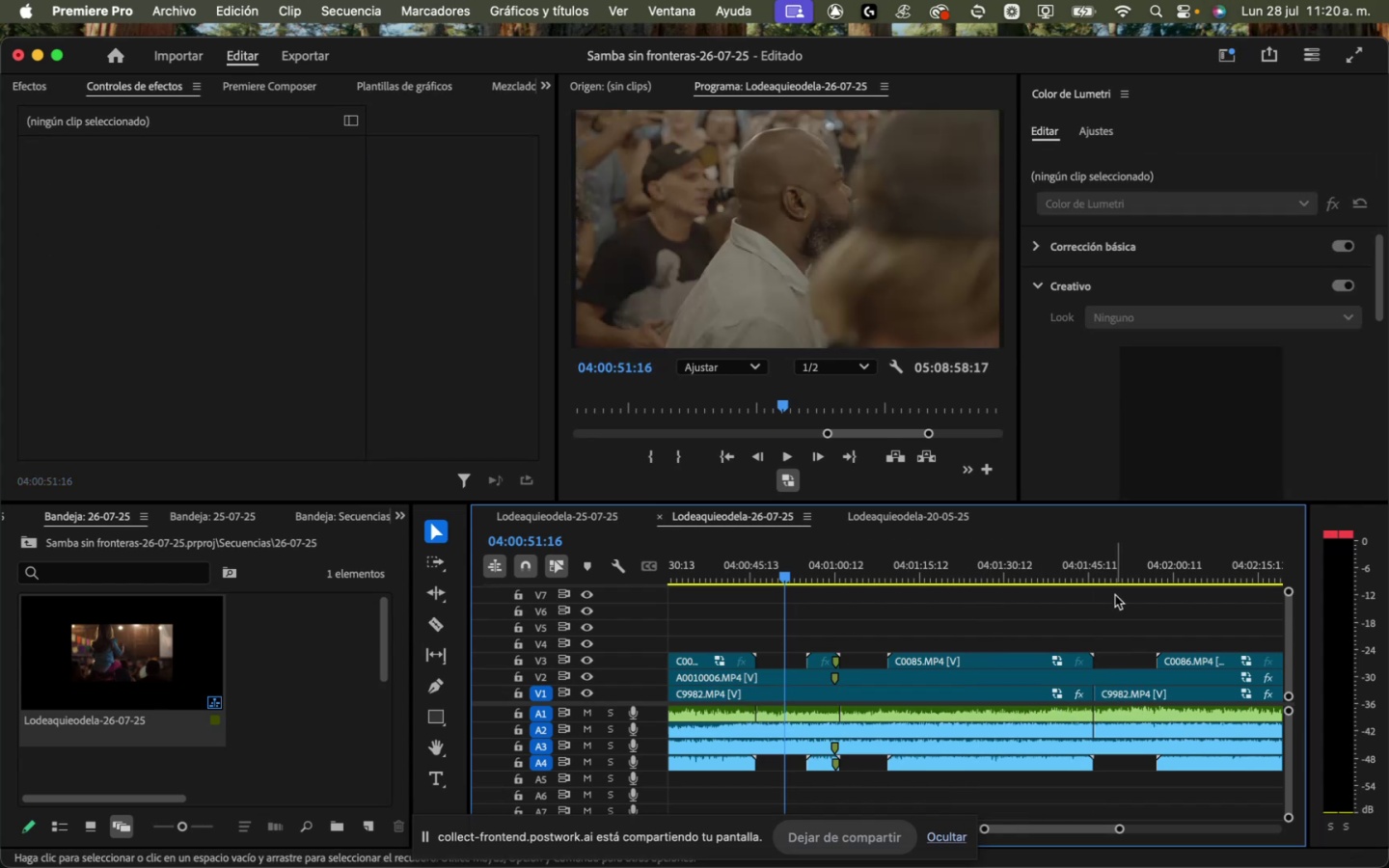 
left_click([1119, 557])
 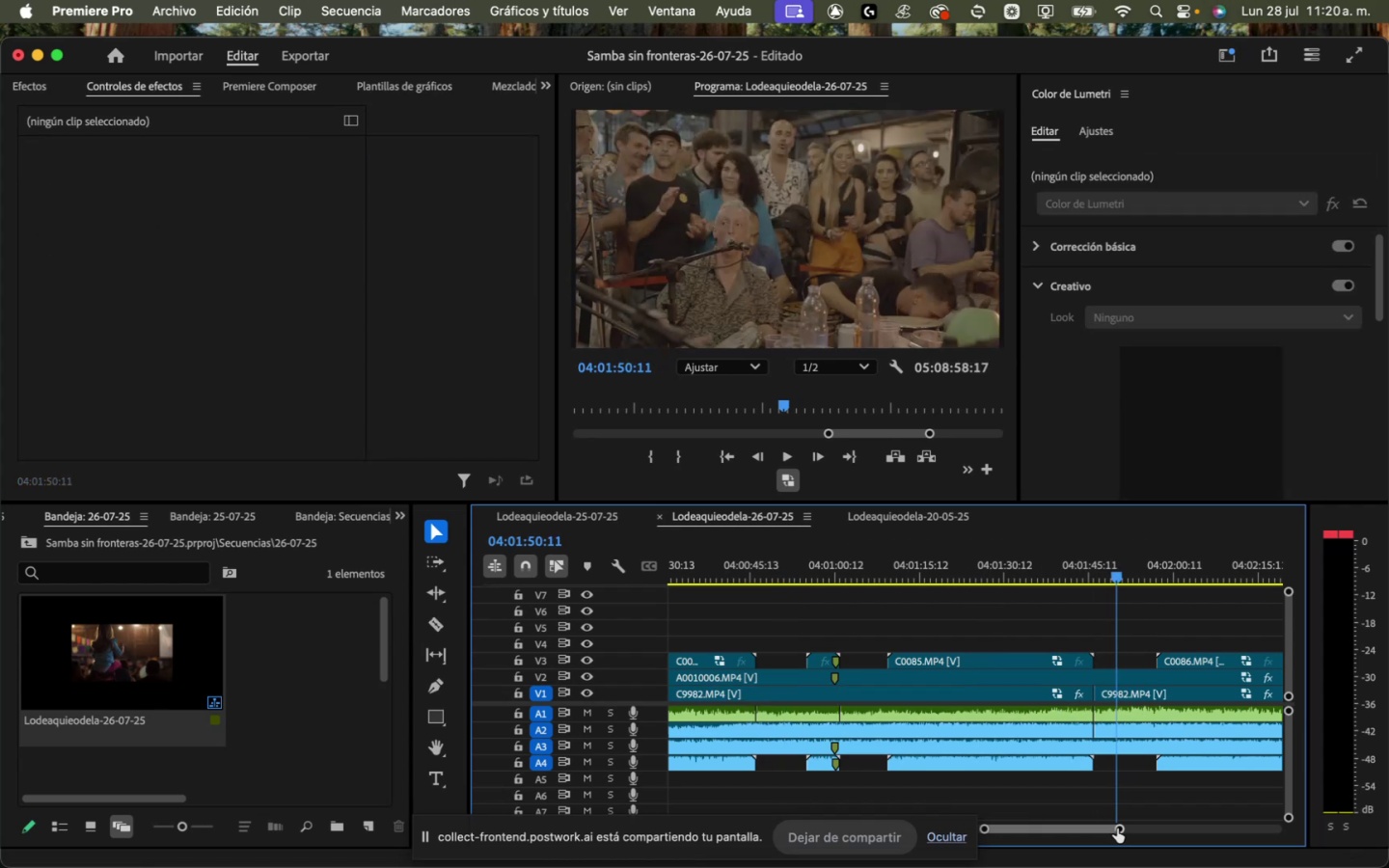 
left_click_drag(start_coordinate=[1119, 828], to_coordinate=[1126, 828])
 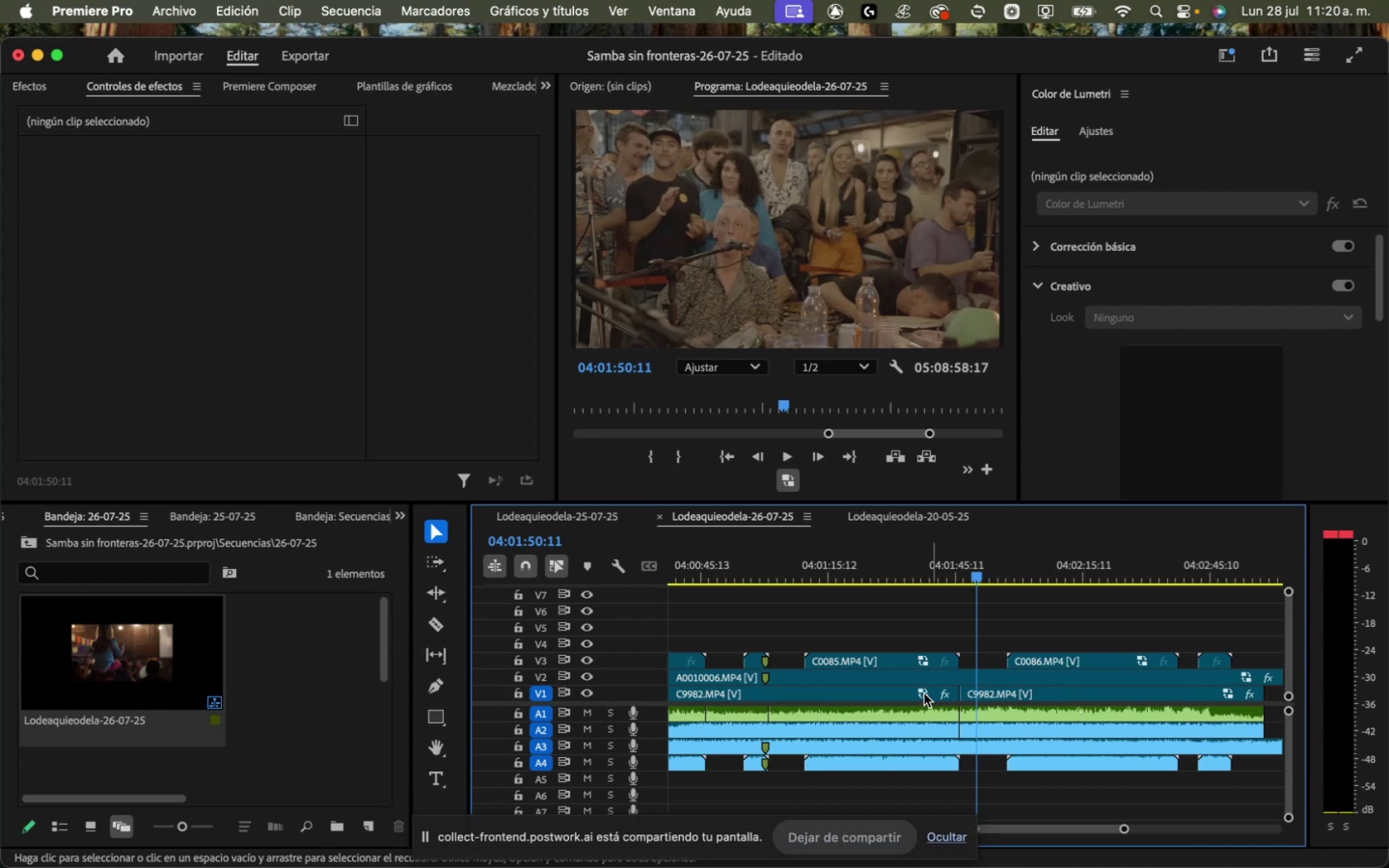 
mouse_move([932, 695])
 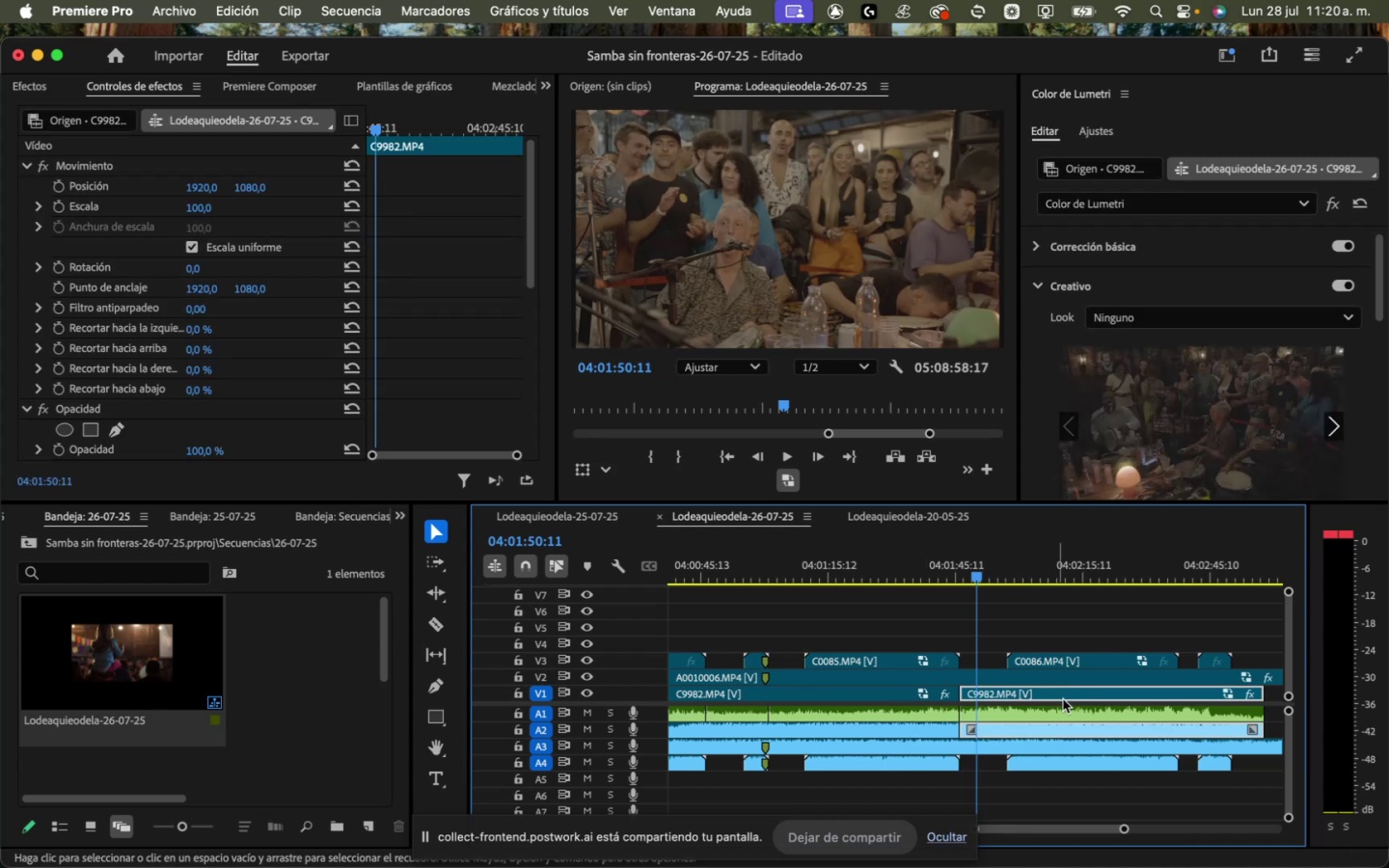 
key(Backspace)
 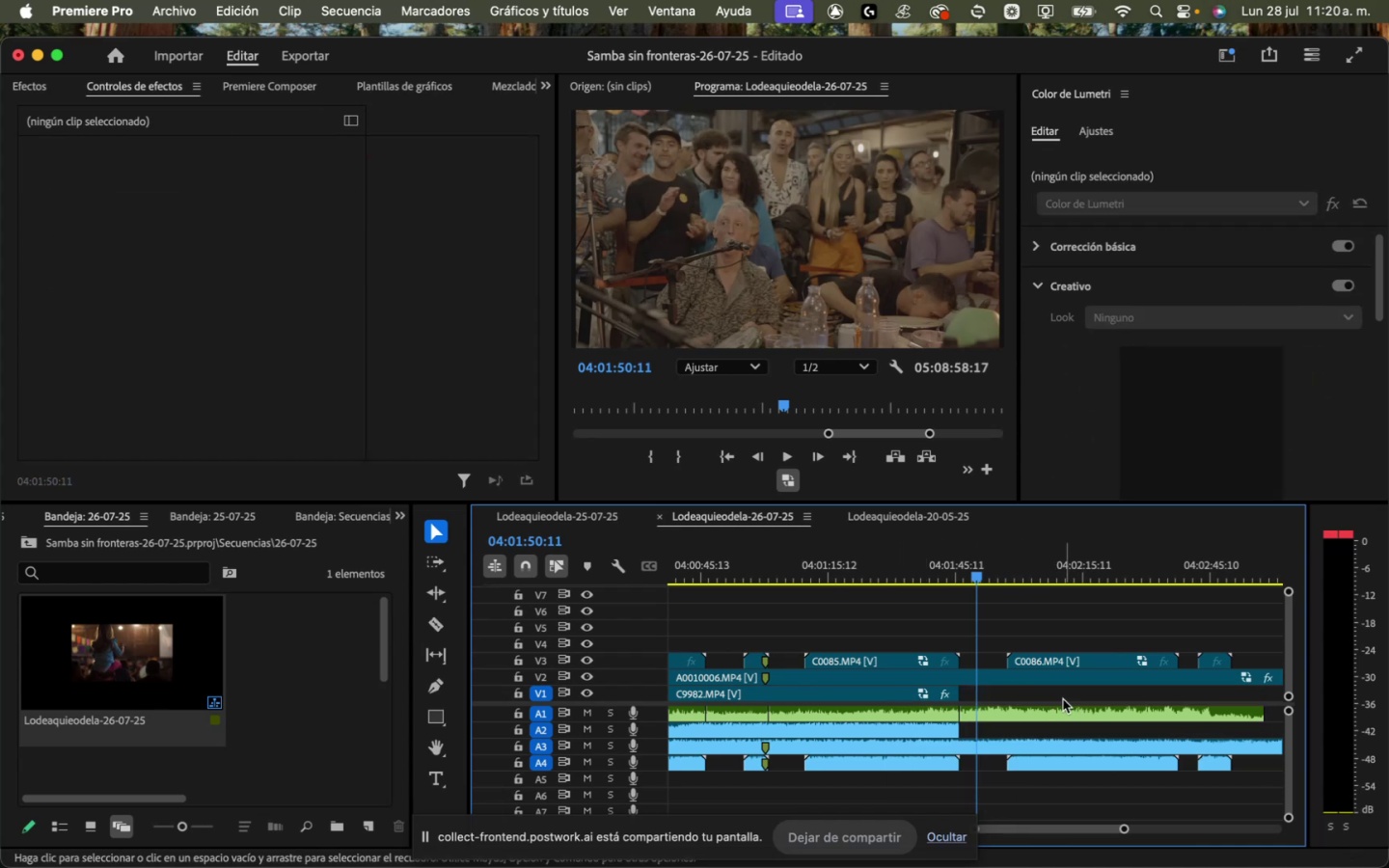 
wait(8.32)
 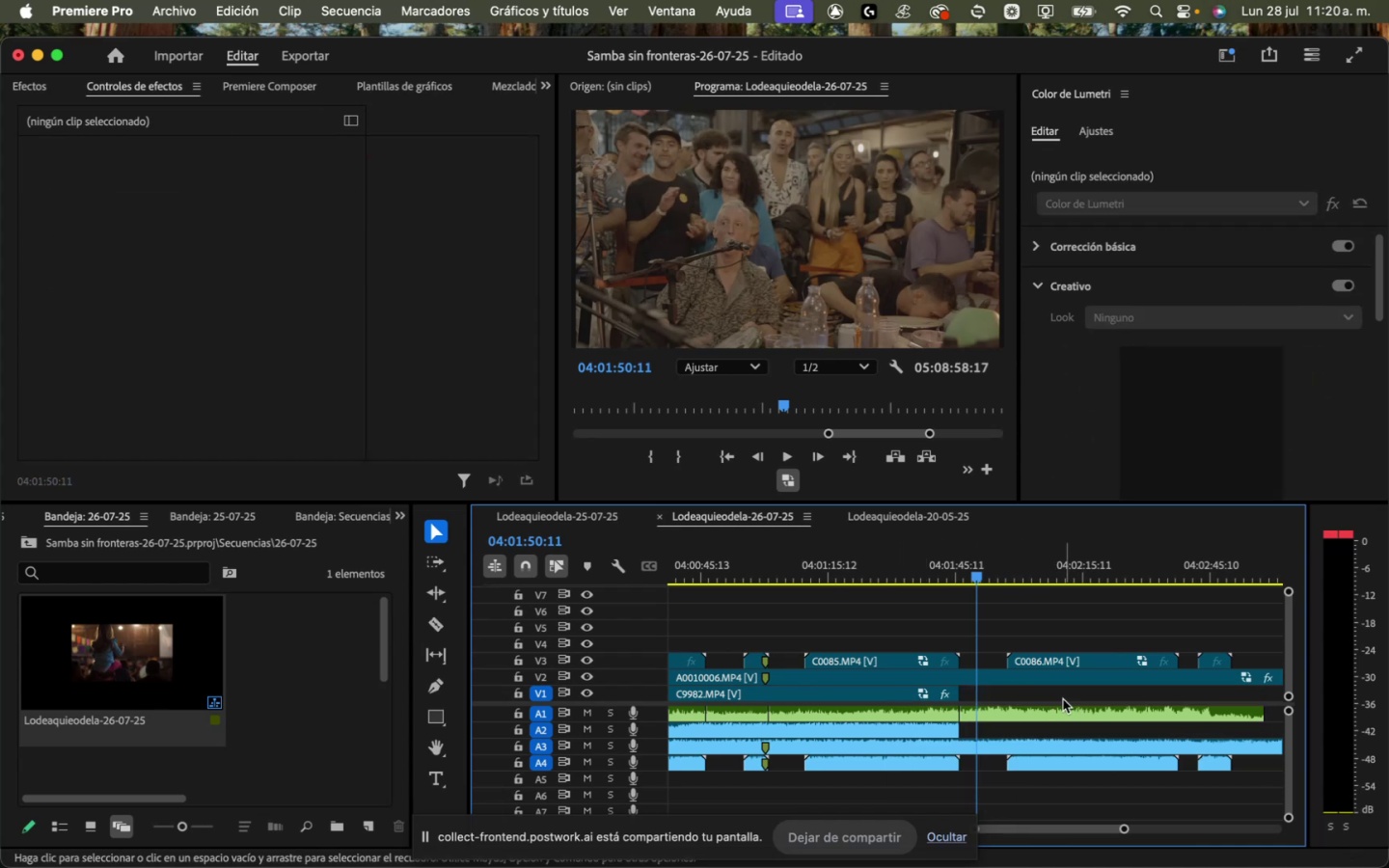 
left_click_drag(start_coordinate=[956, 694], to_coordinate=[1258, 693])
 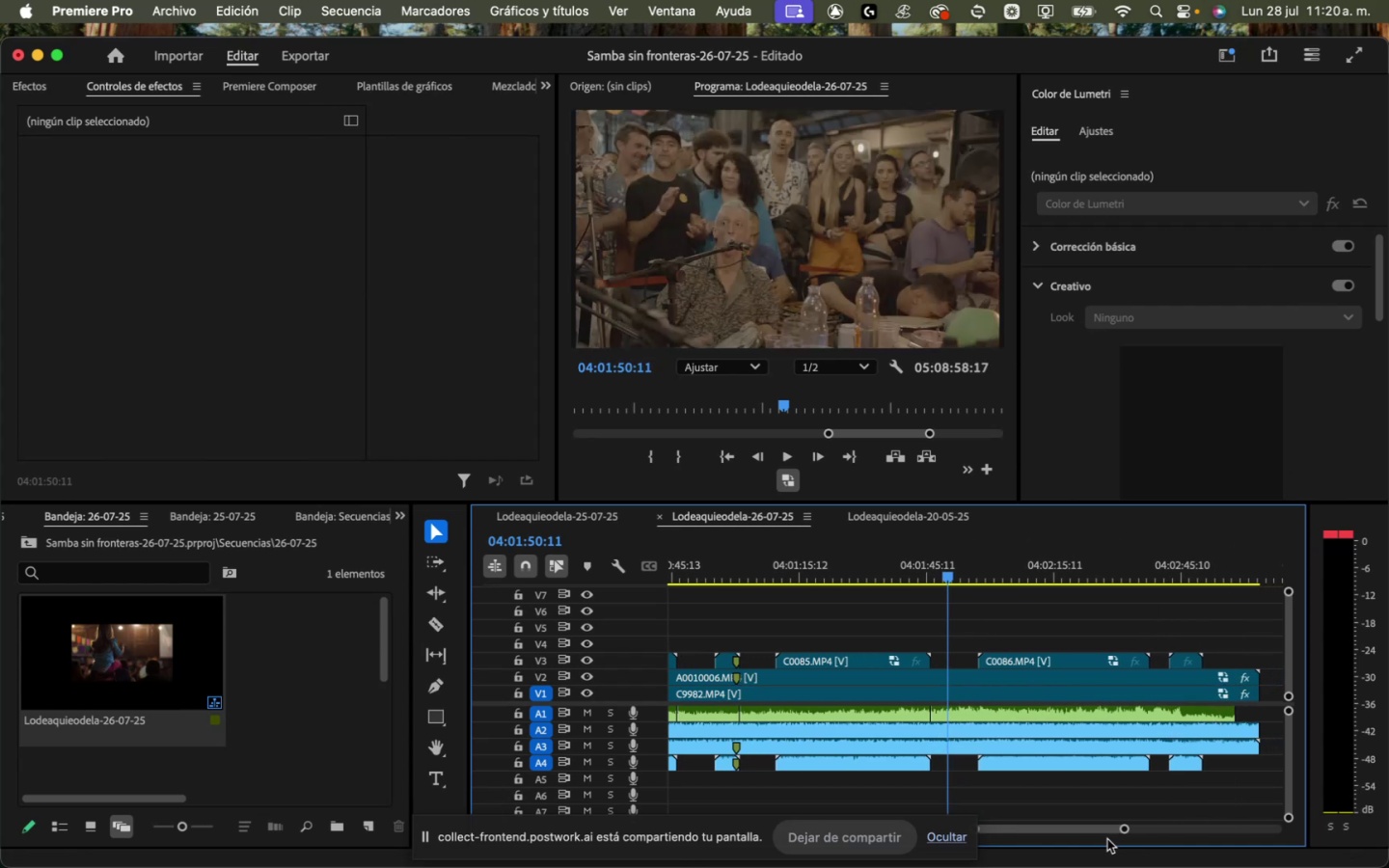 
left_click_drag(start_coordinate=[1127, 829], to_coordinate=[1246, 811])
 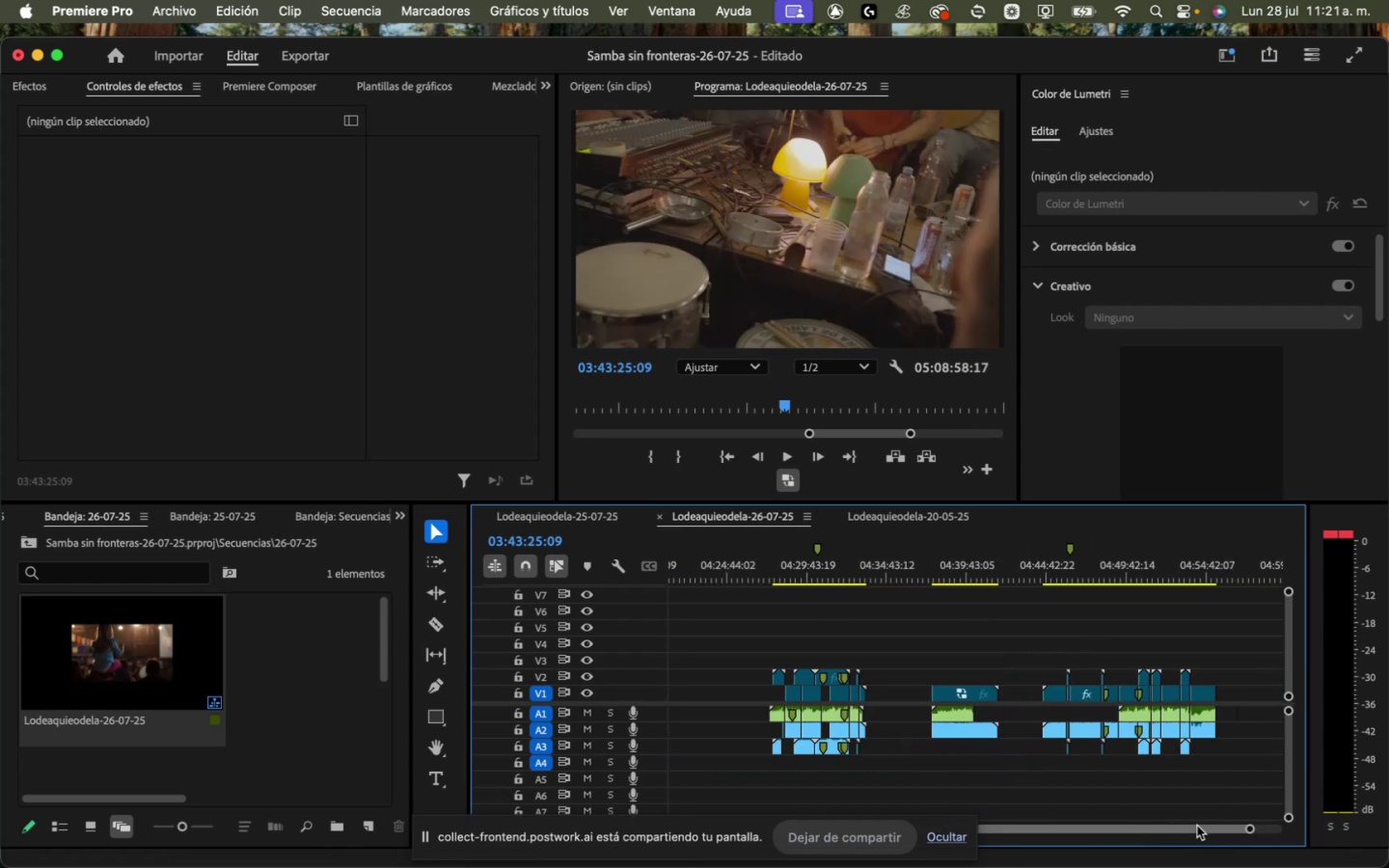 
wait(5.85)
 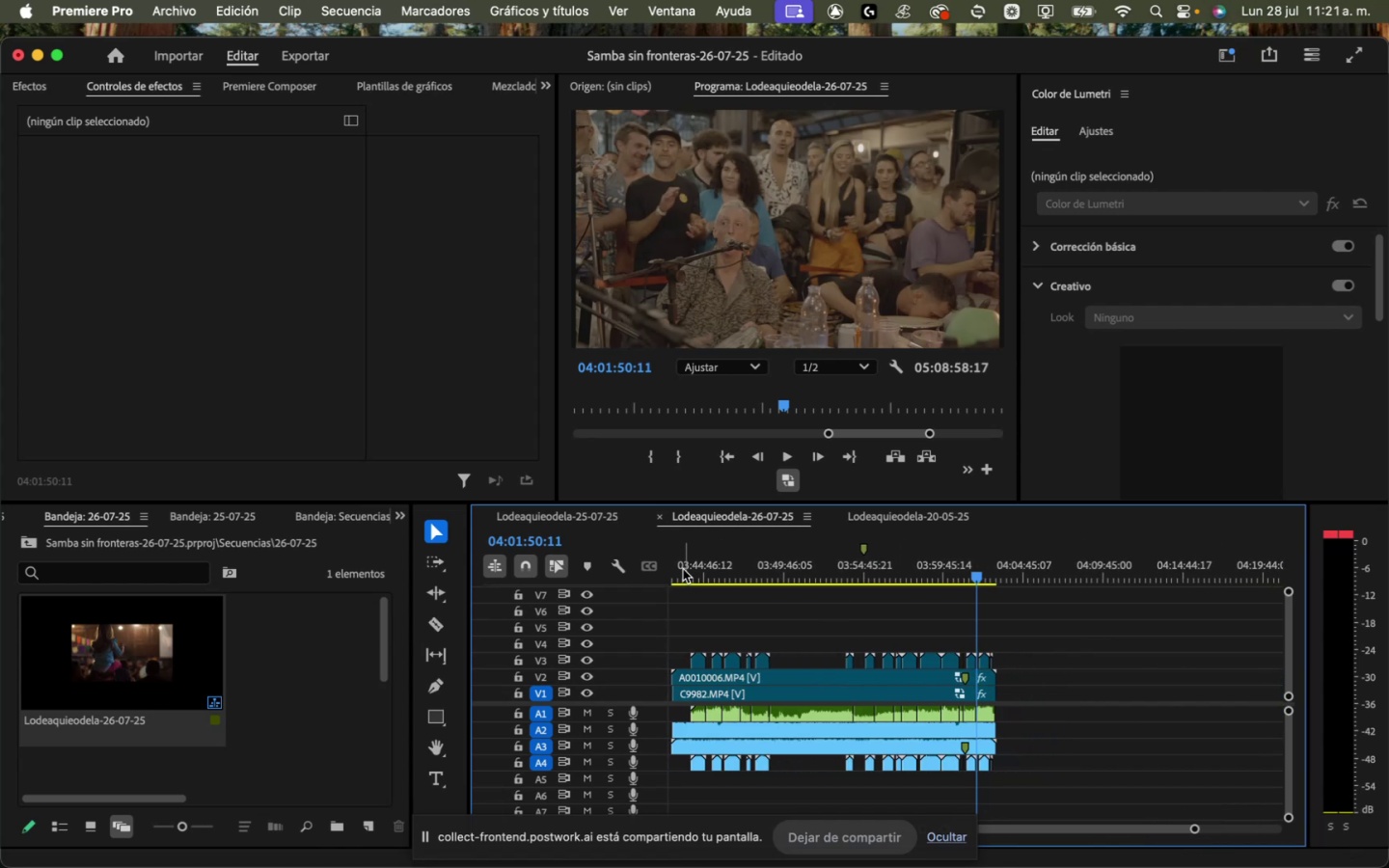 
left_click_drag(start_coordinate=[1252, 831], to_coordinate=[1221, 867])
 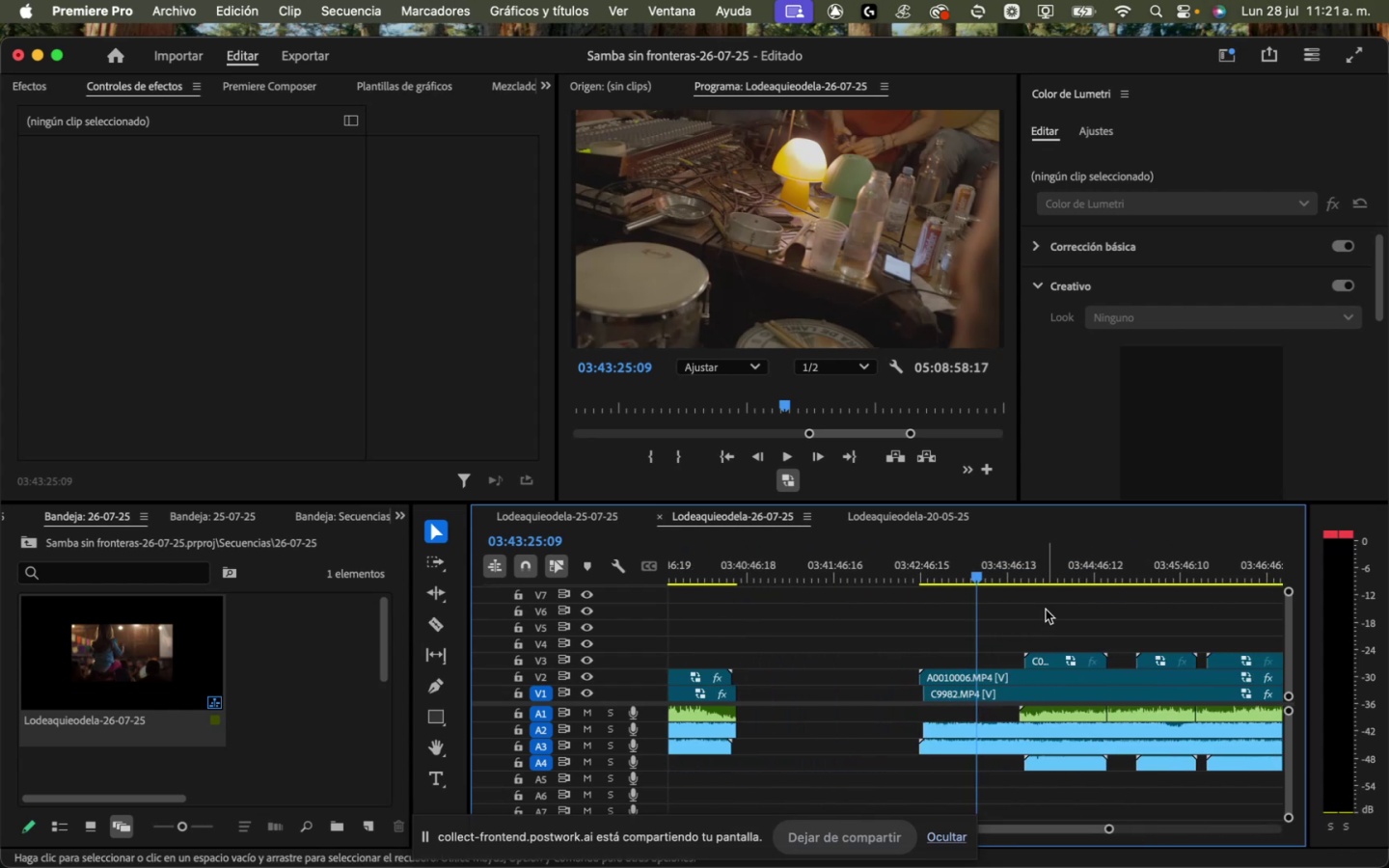 
left_click([1049, 553])
 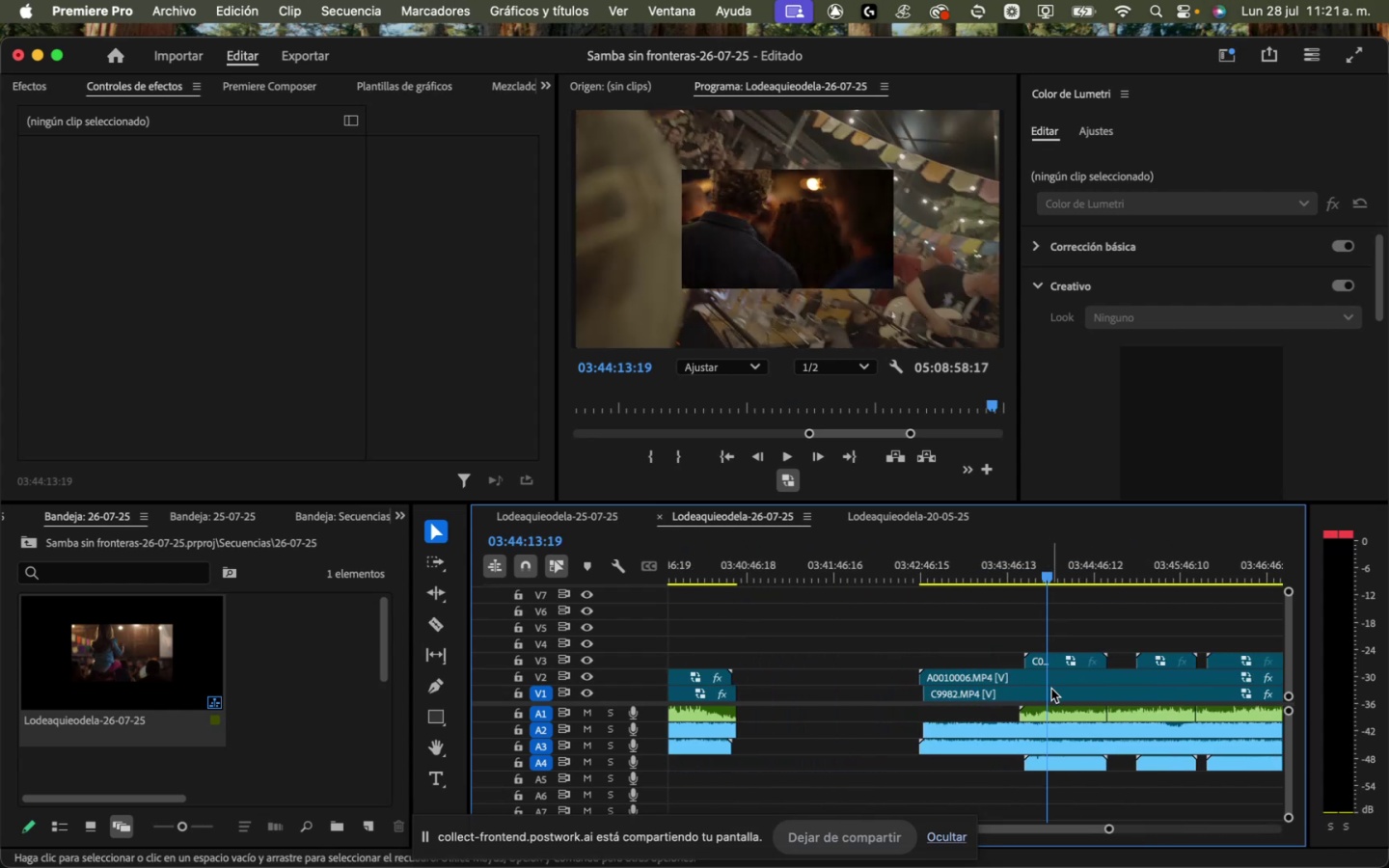 
mouse_move([1089, 712])
 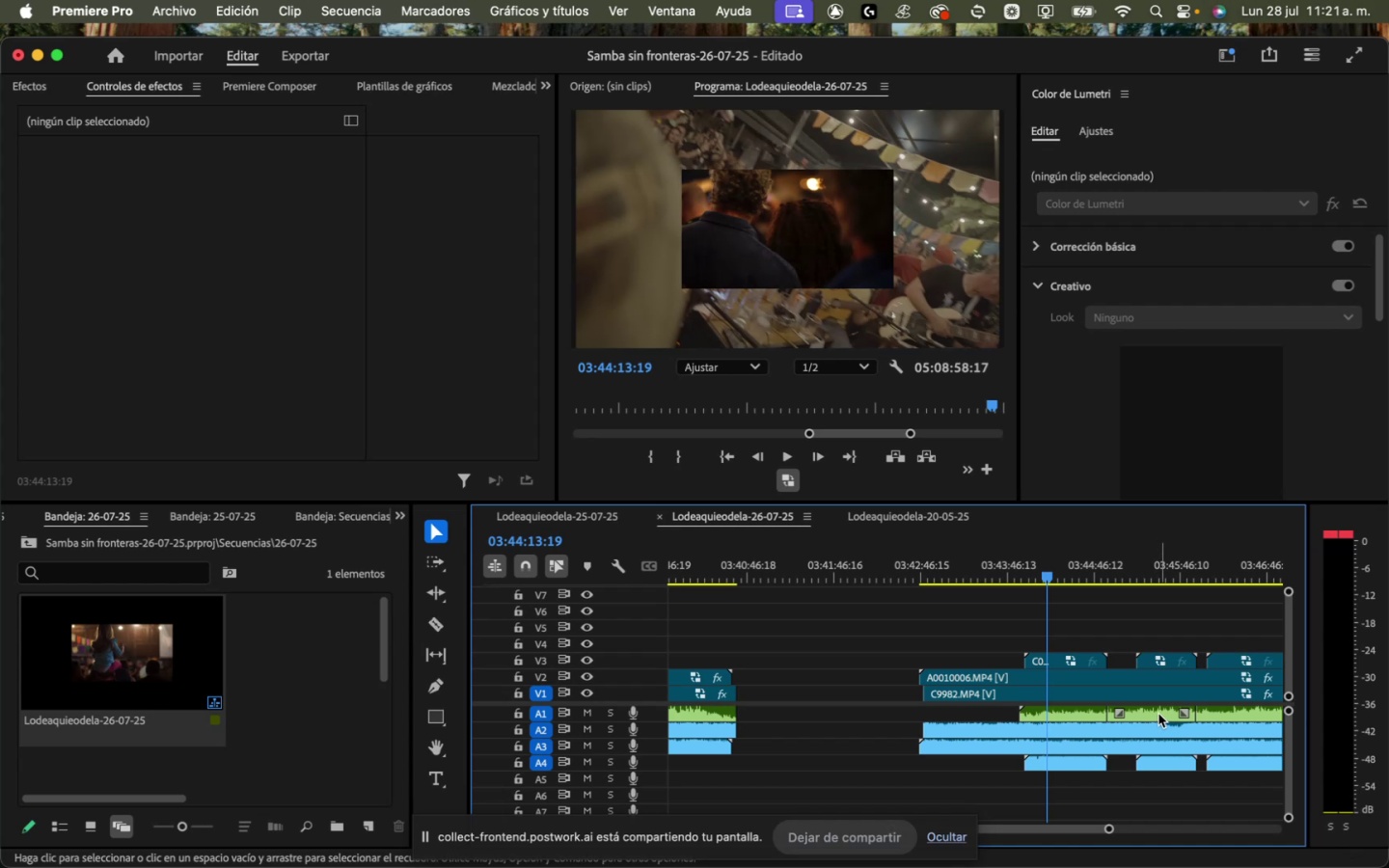 
left_click([1158, 714])
 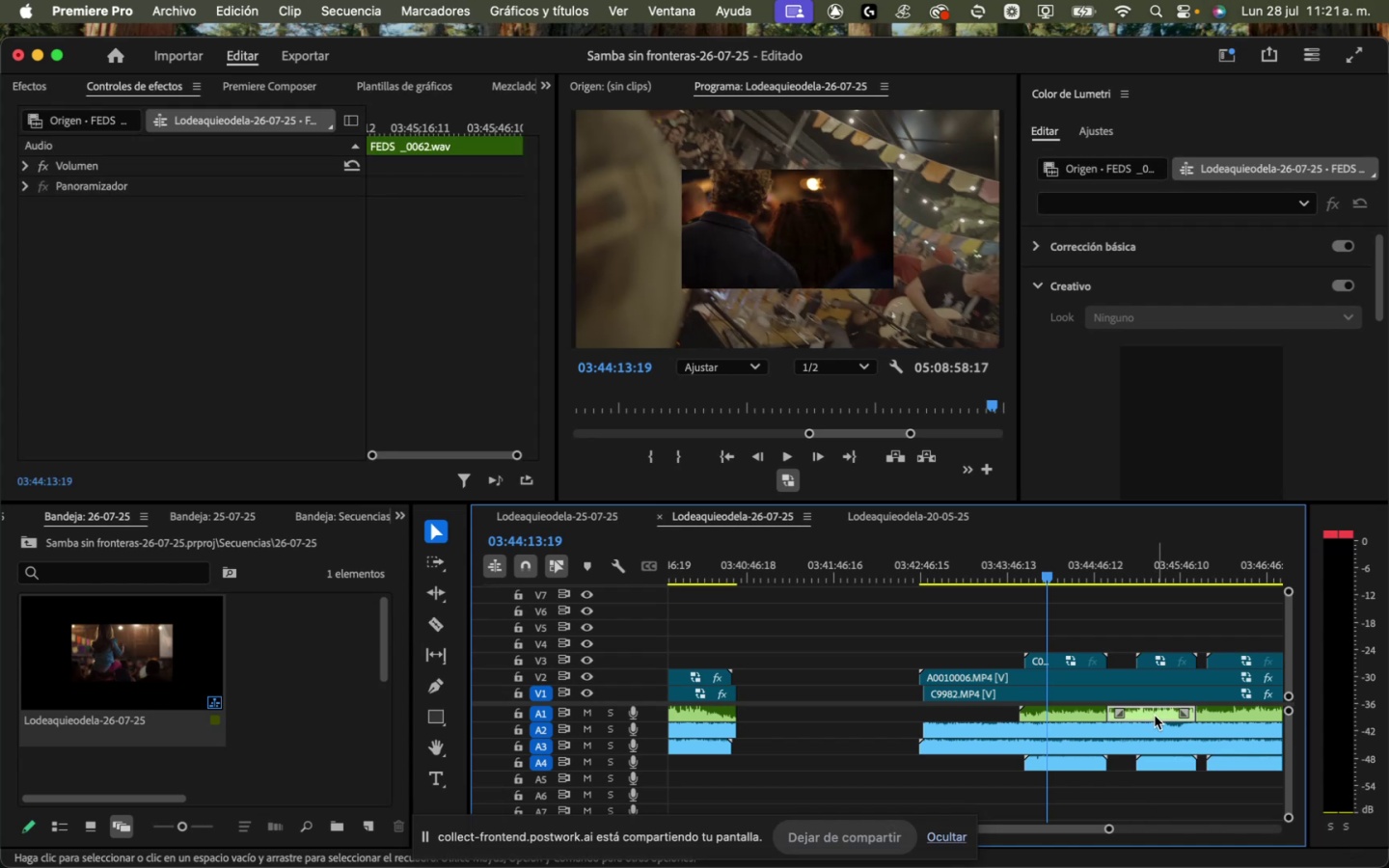 
key(Backspace)
 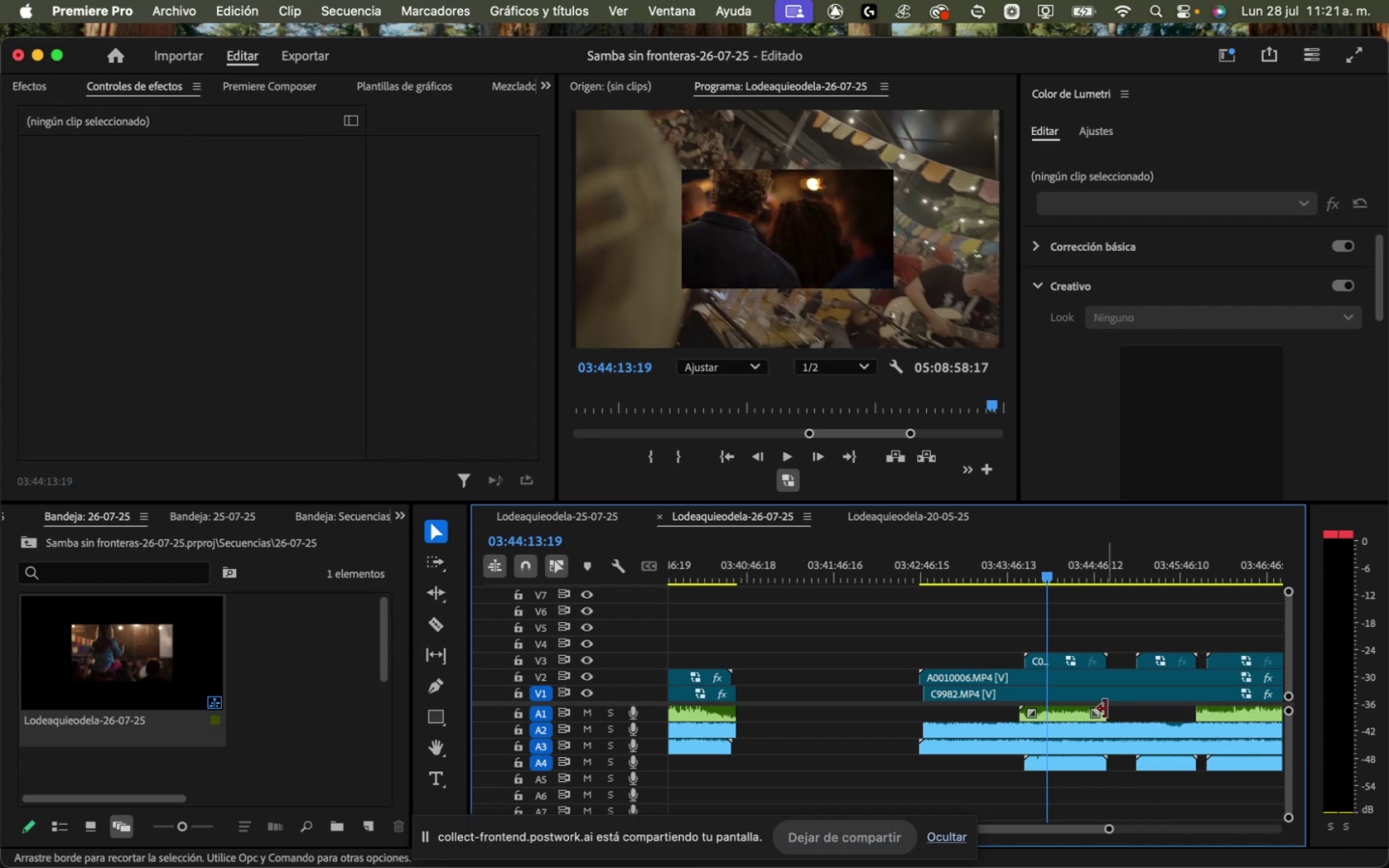 
left_click_drag(start_coordinate=[1105, 710], to_coordinate=[1195, 718])
 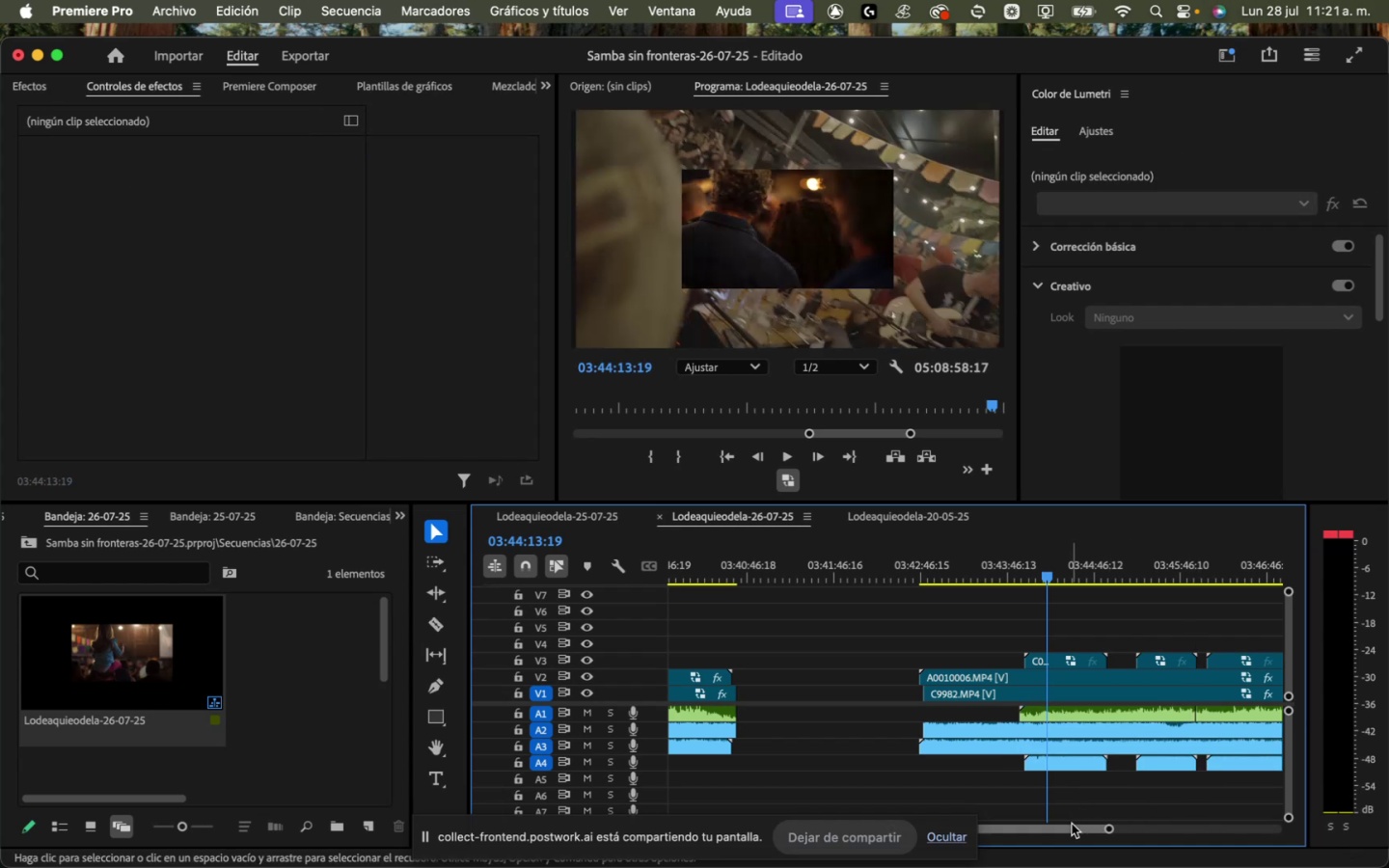 
left_click_drag(start_coordinate=[1075, 827], to_coordinate=[1081, 827])
 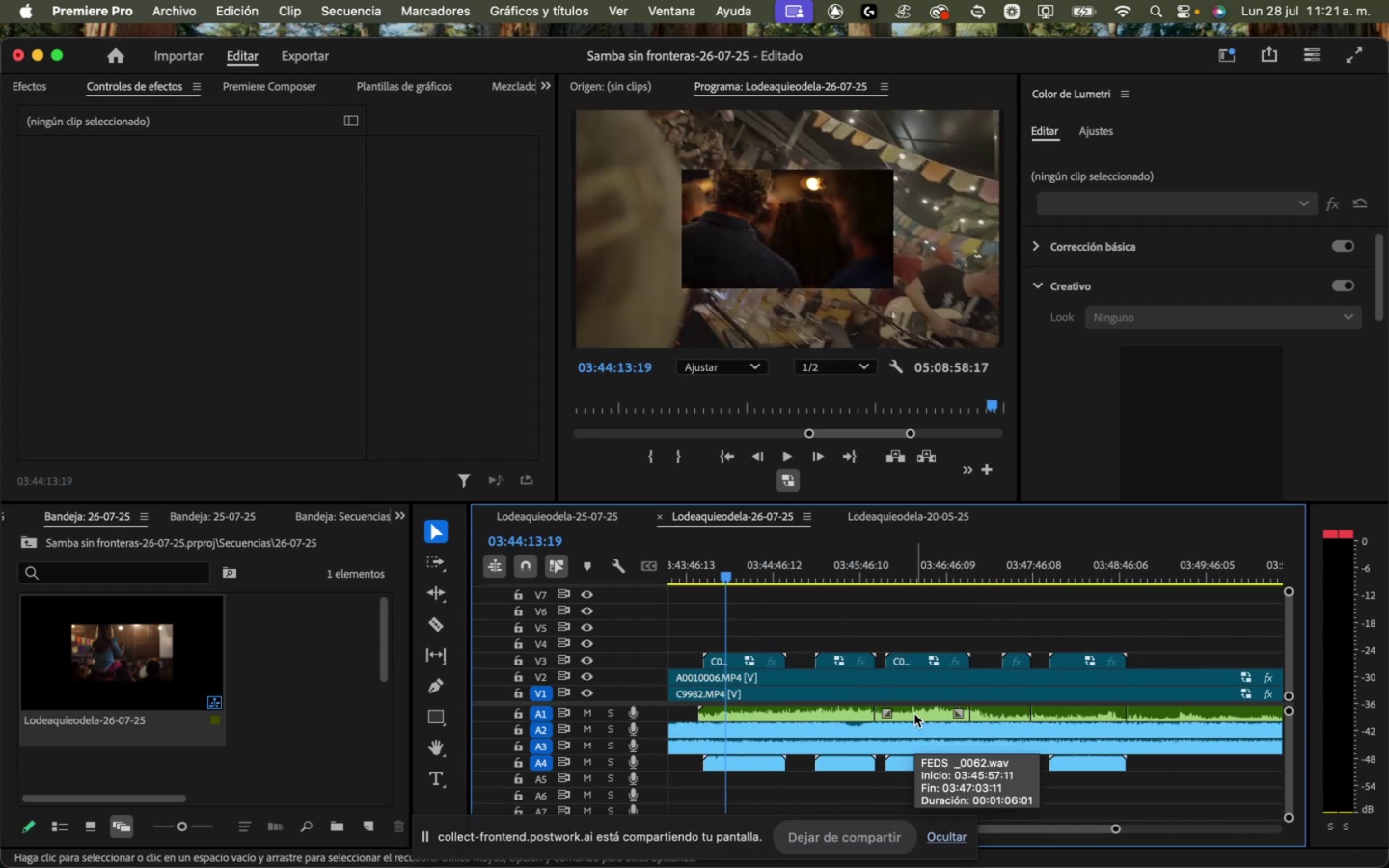 
left_click([916, 708])
 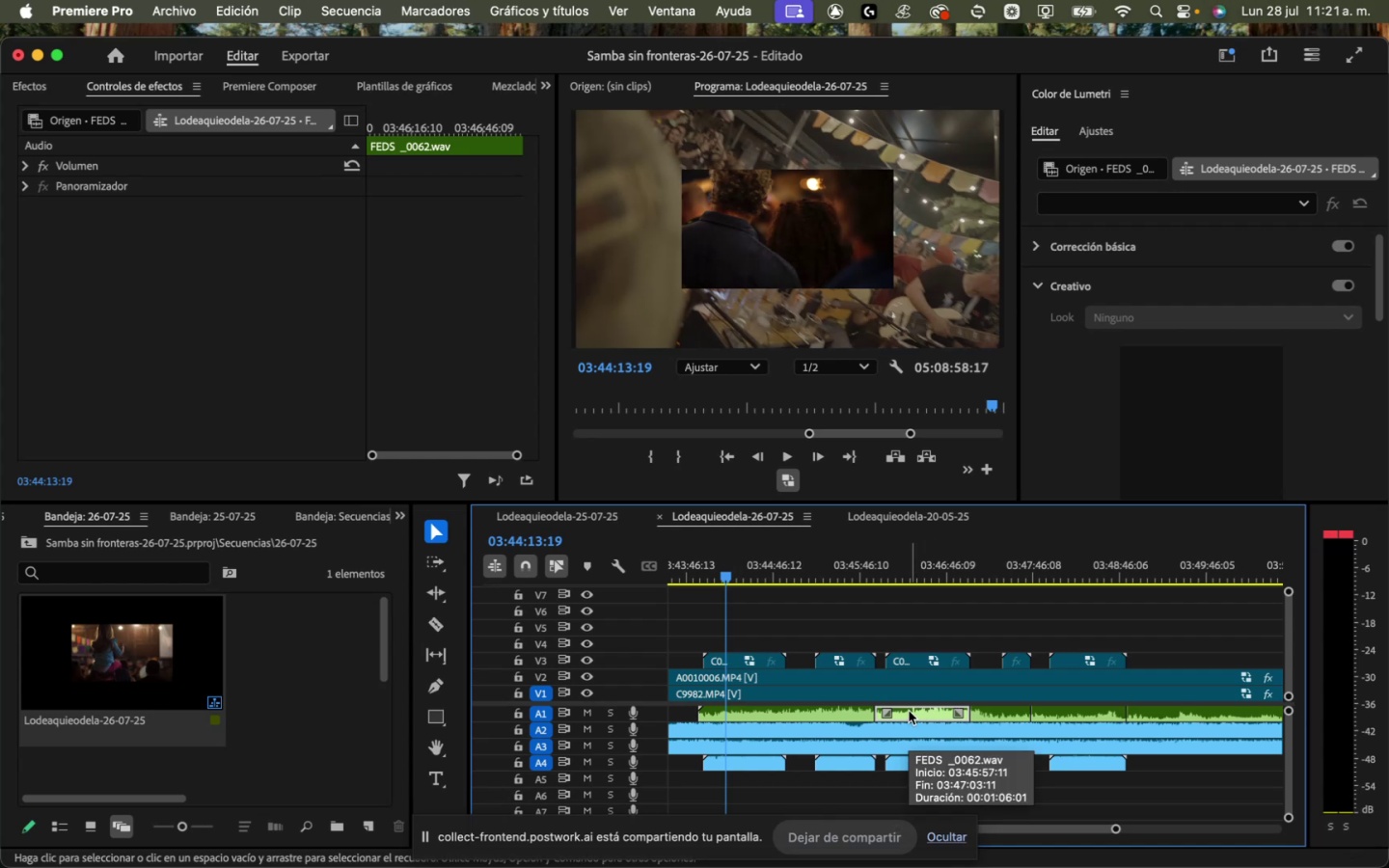 
wait(9.82)
 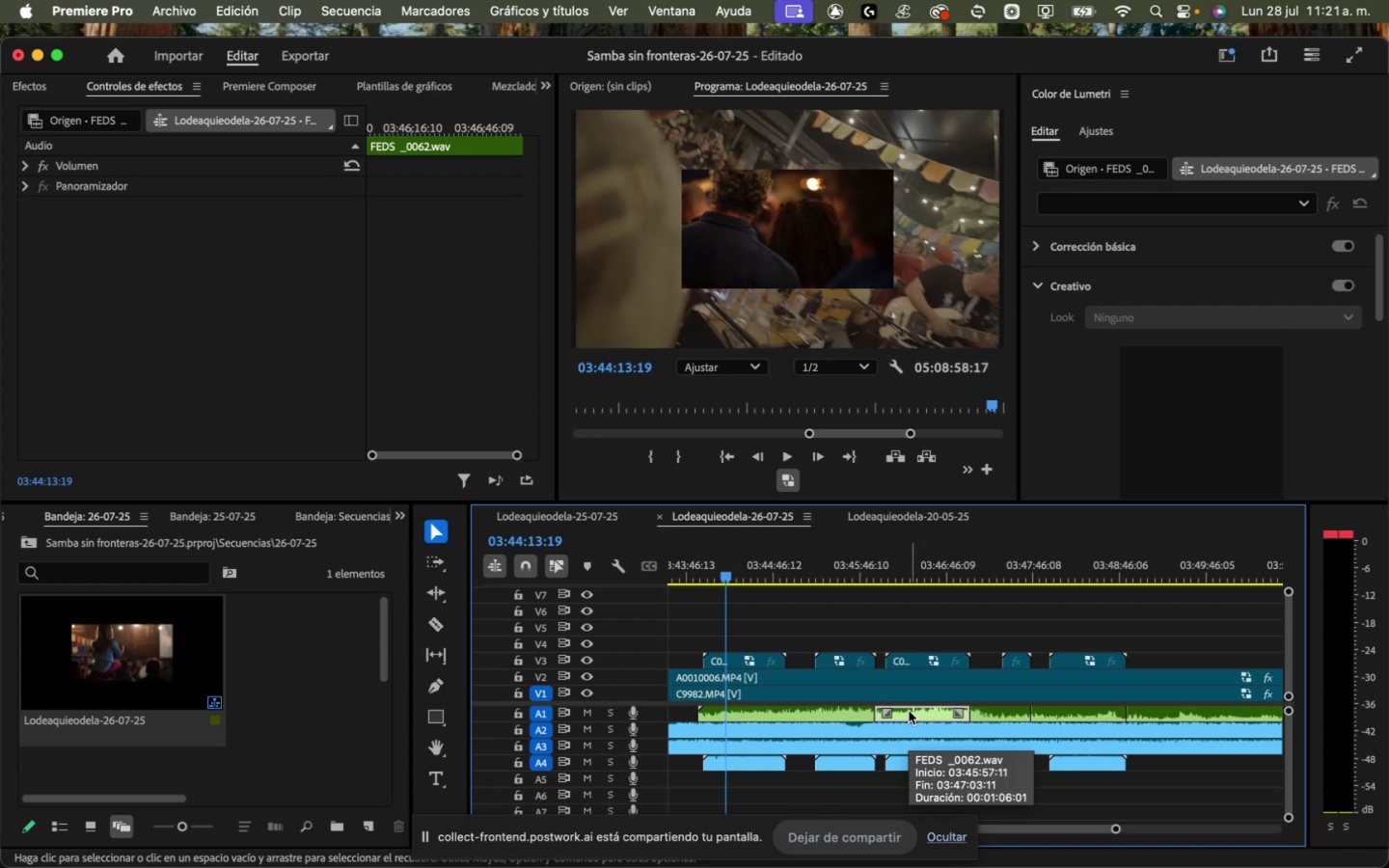 
key(Backspace)
 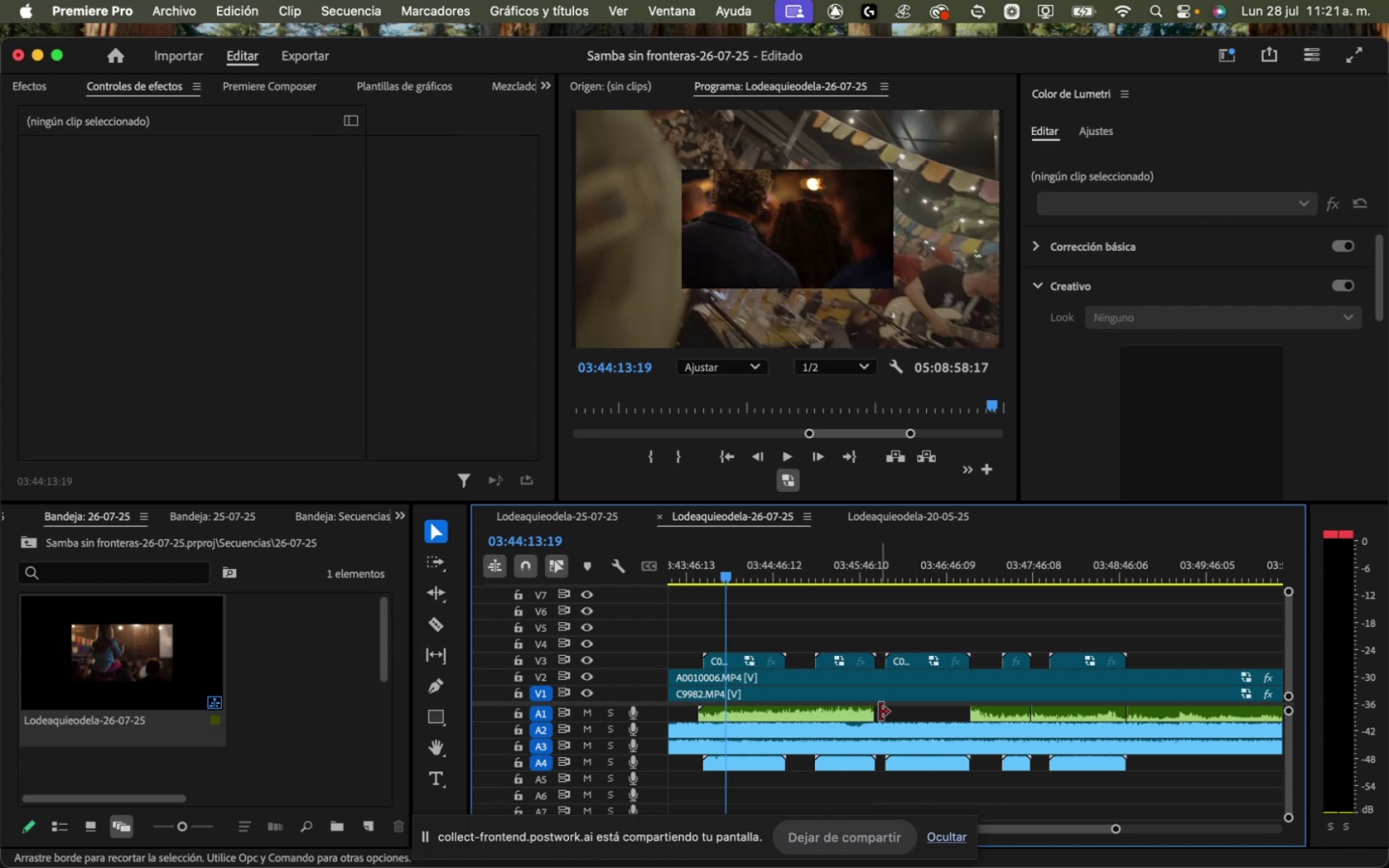 
left_click_drag(start_coordinate=[875, 716], to_coordinate=[968, 721])
 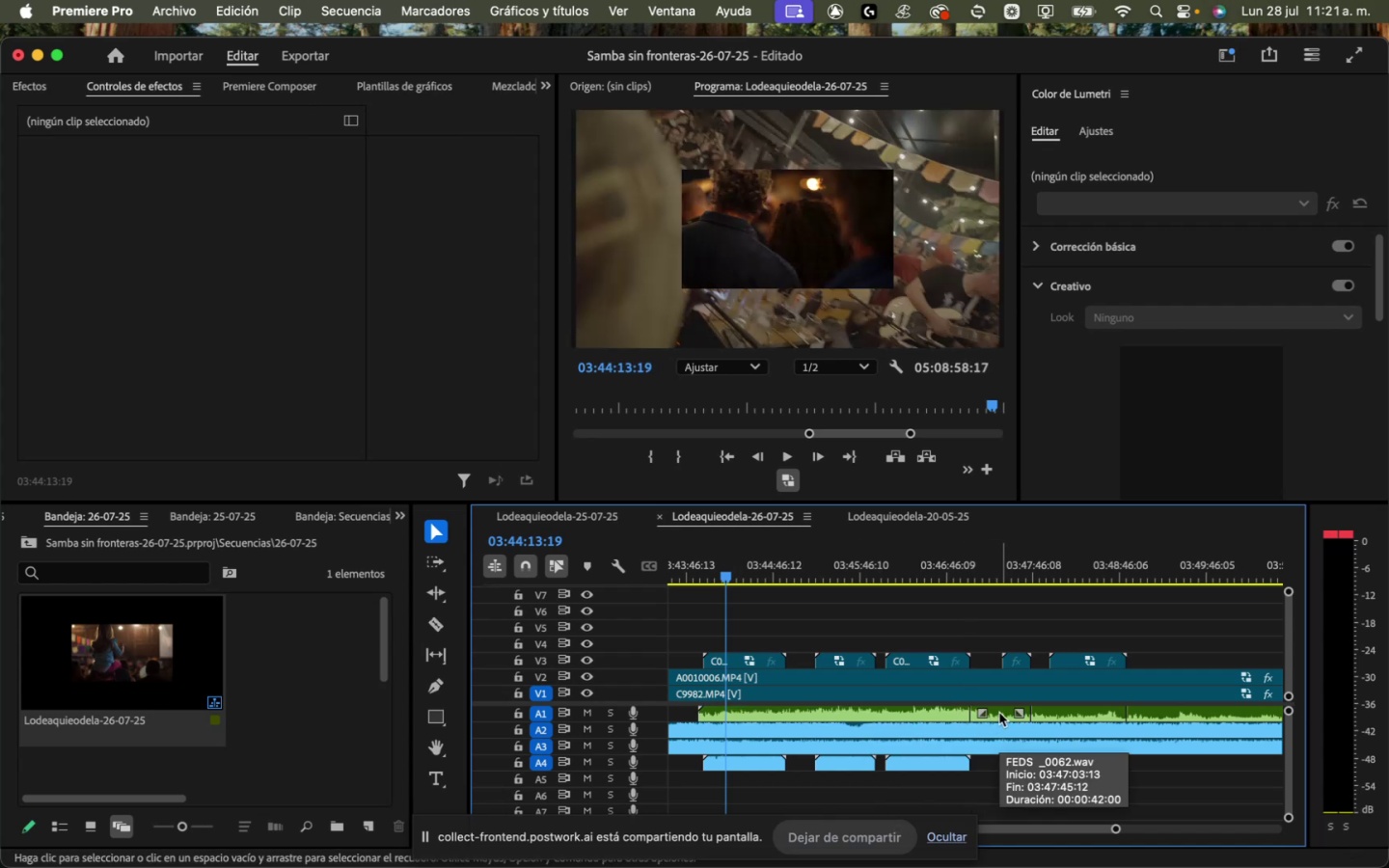 
left_click([999, 713])
 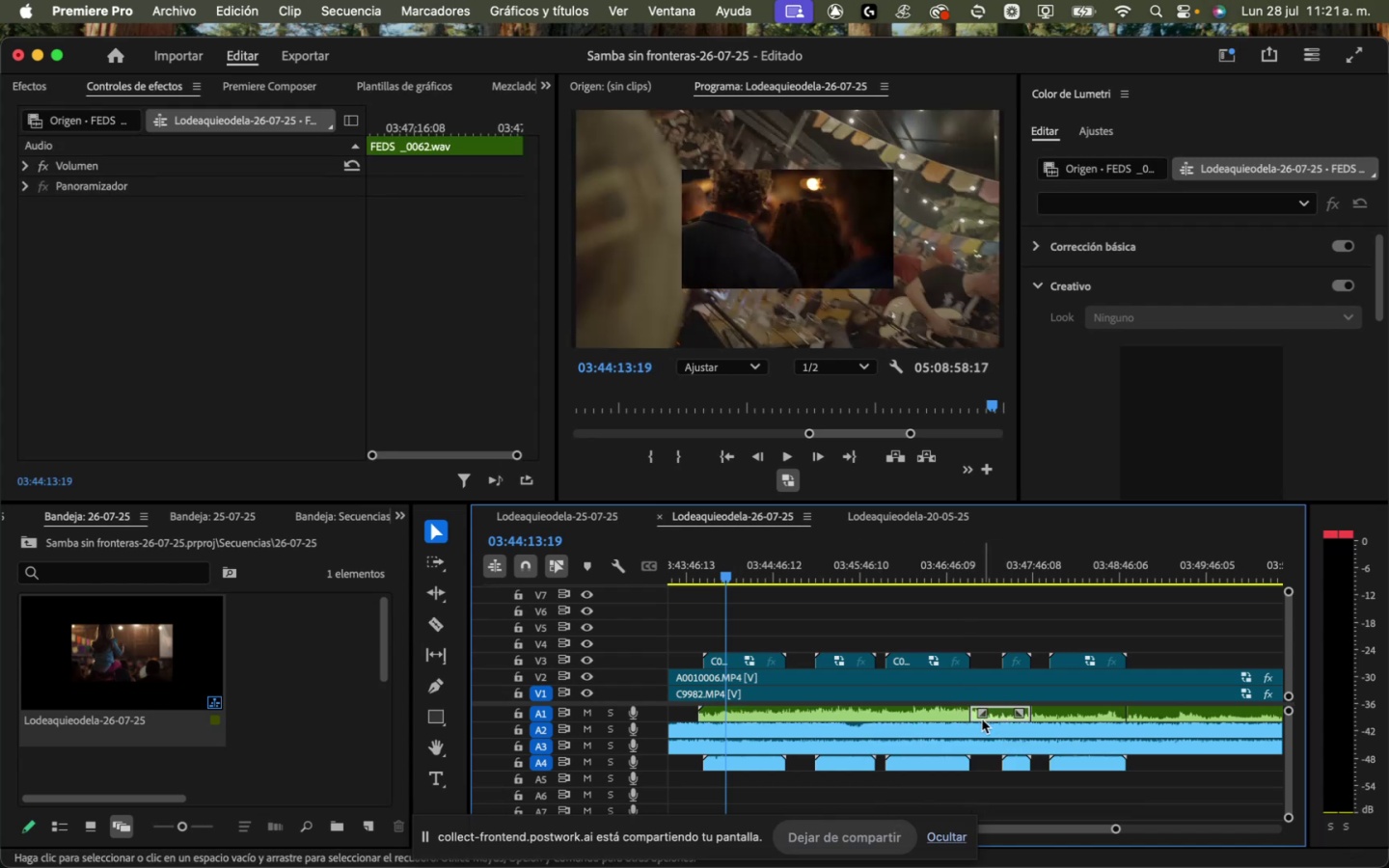 
key(Backspace)
 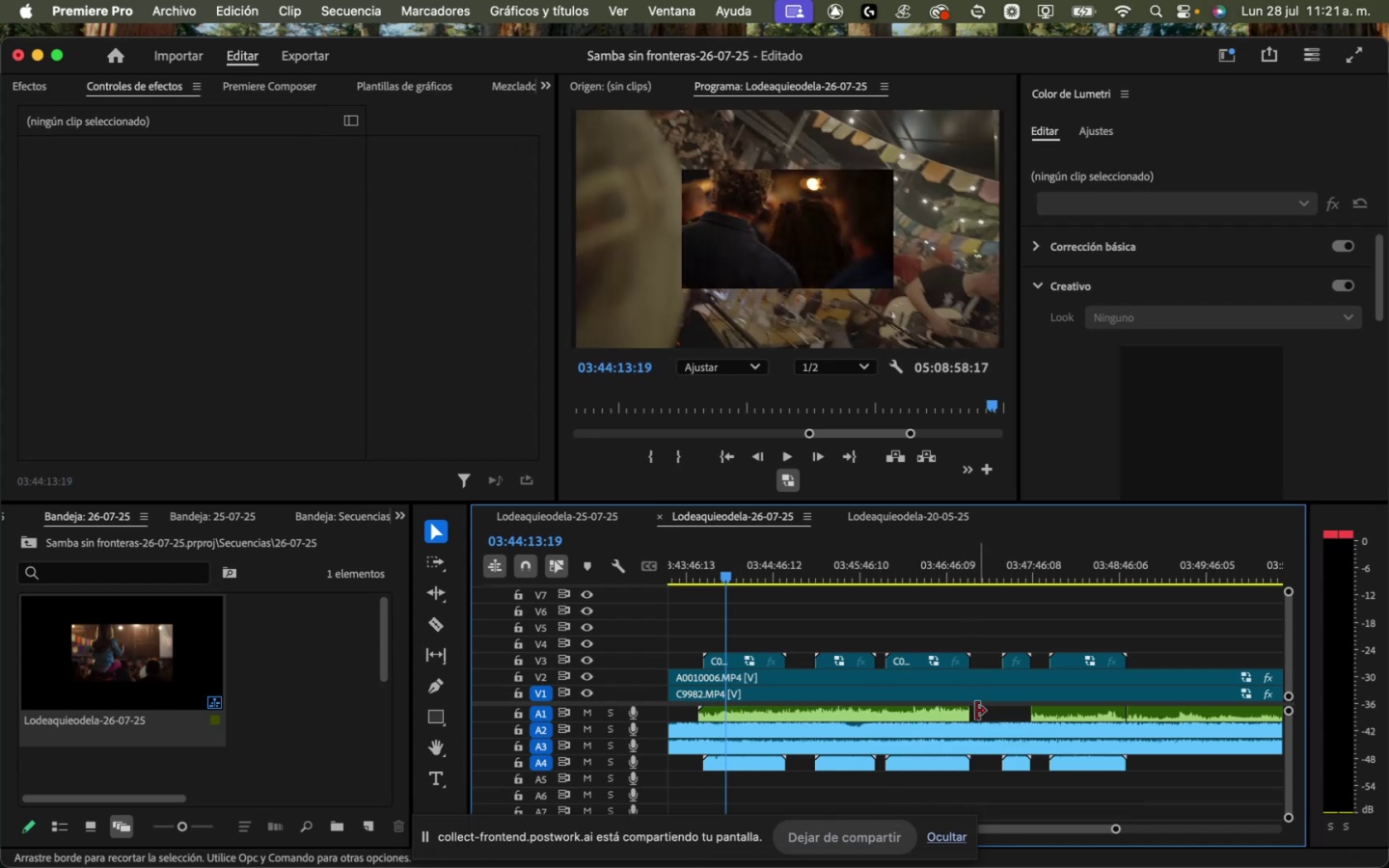 
left_click_drag(start_coordinate=[965, 714], to_coordinate=[1023, 720])
 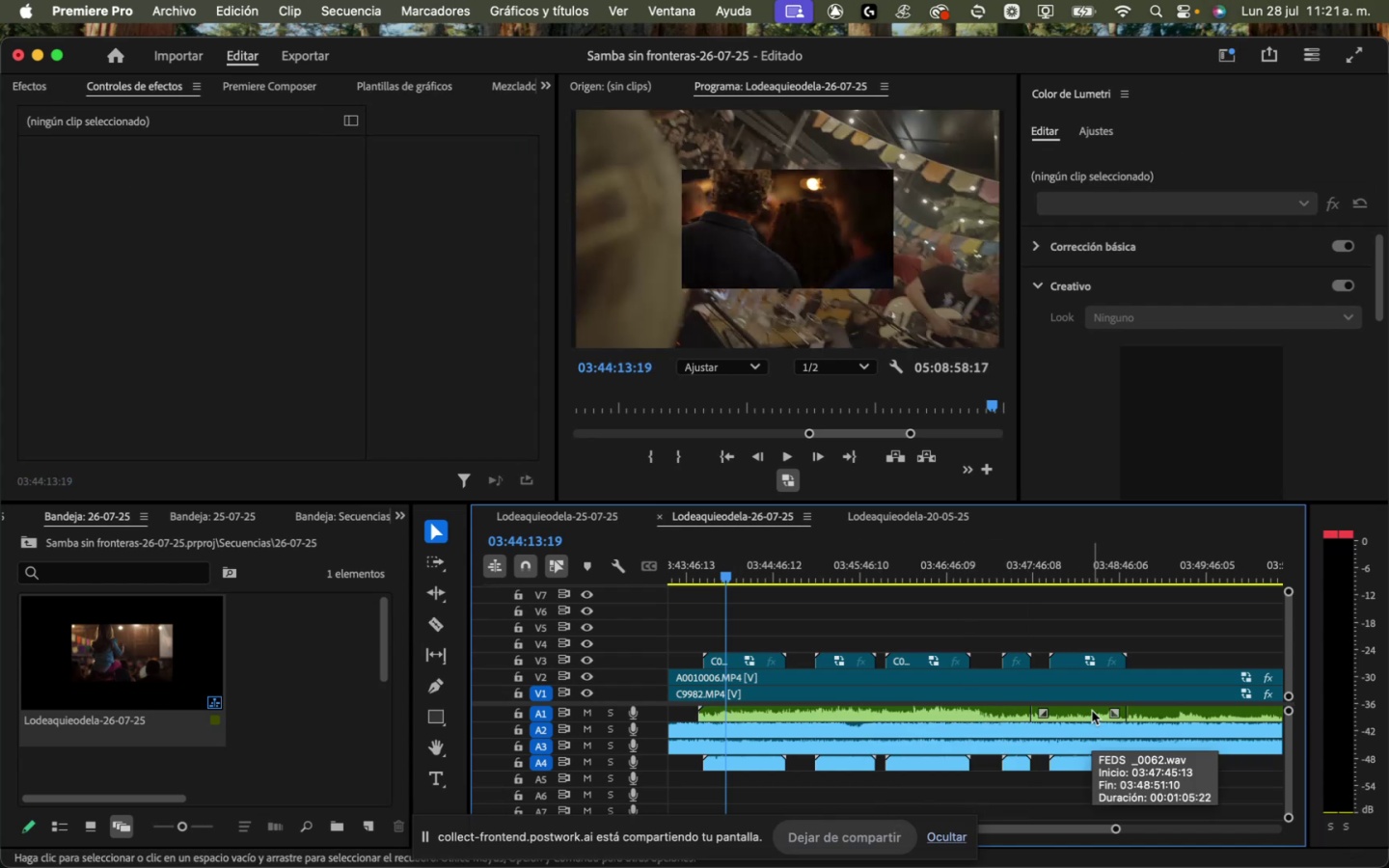 
left_click([1090, 714])
 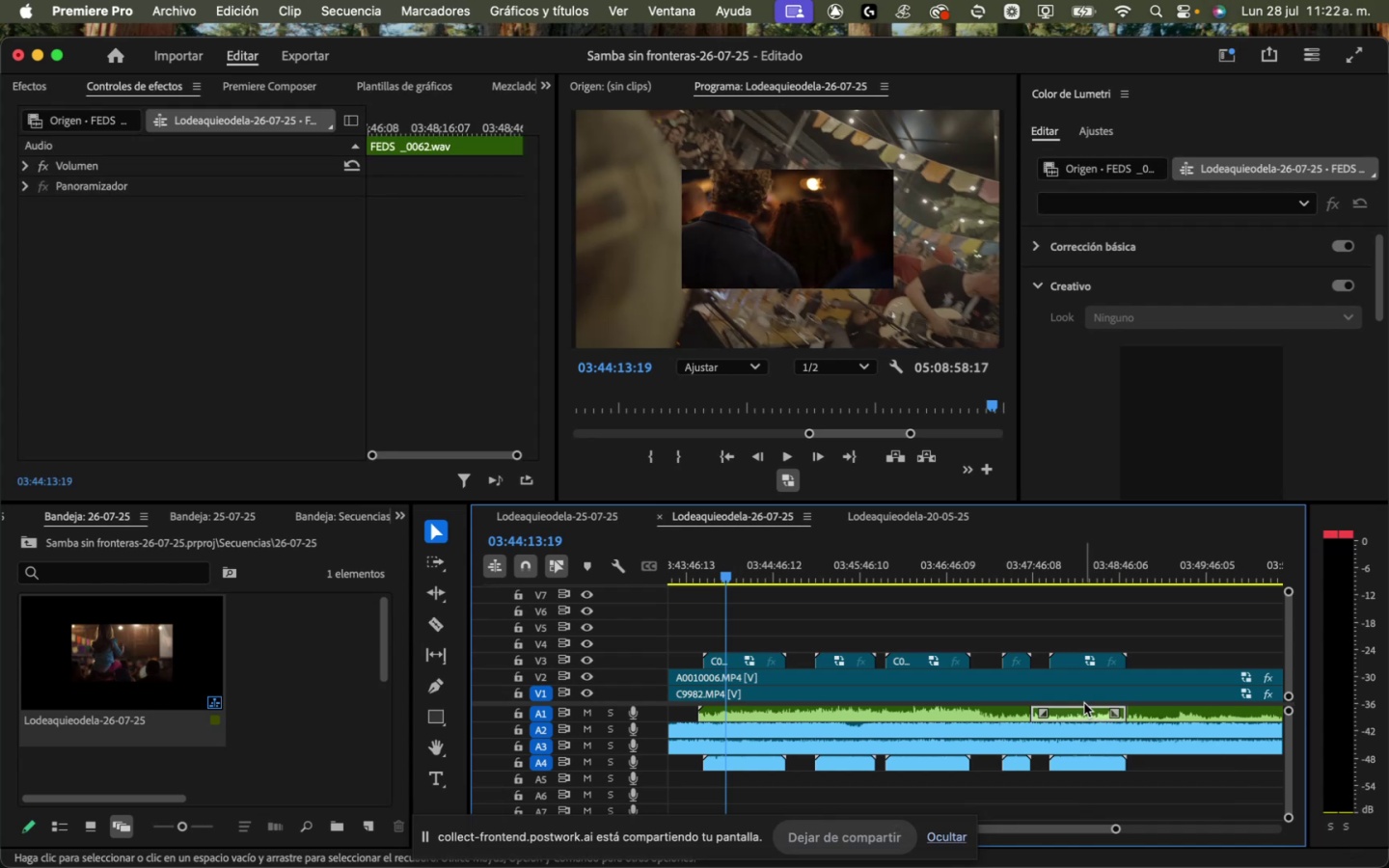 
key(Backspace)
 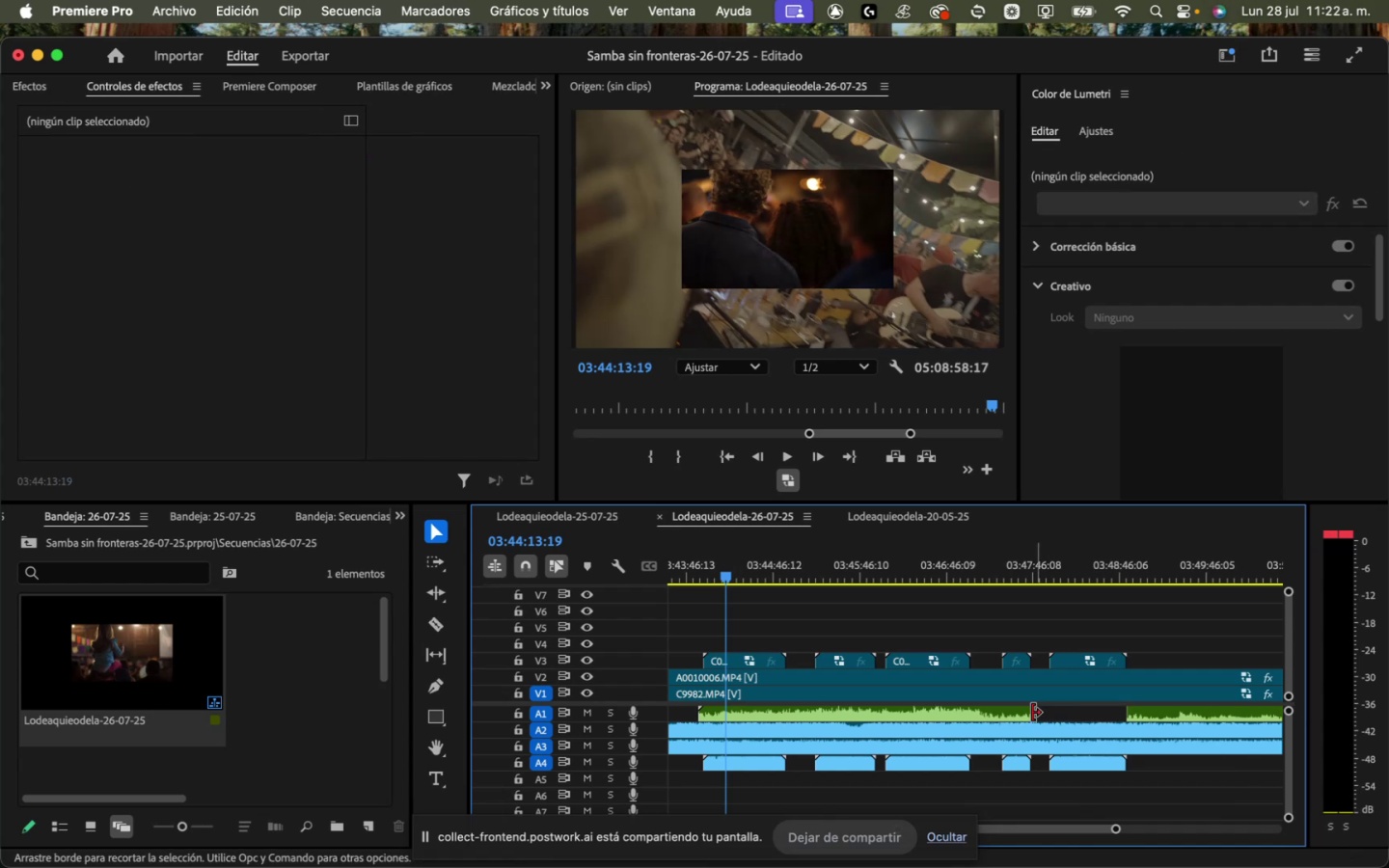 
left_click_drag(start_coordinate=[1025, 713], to_coordinate=[1118, 723])
 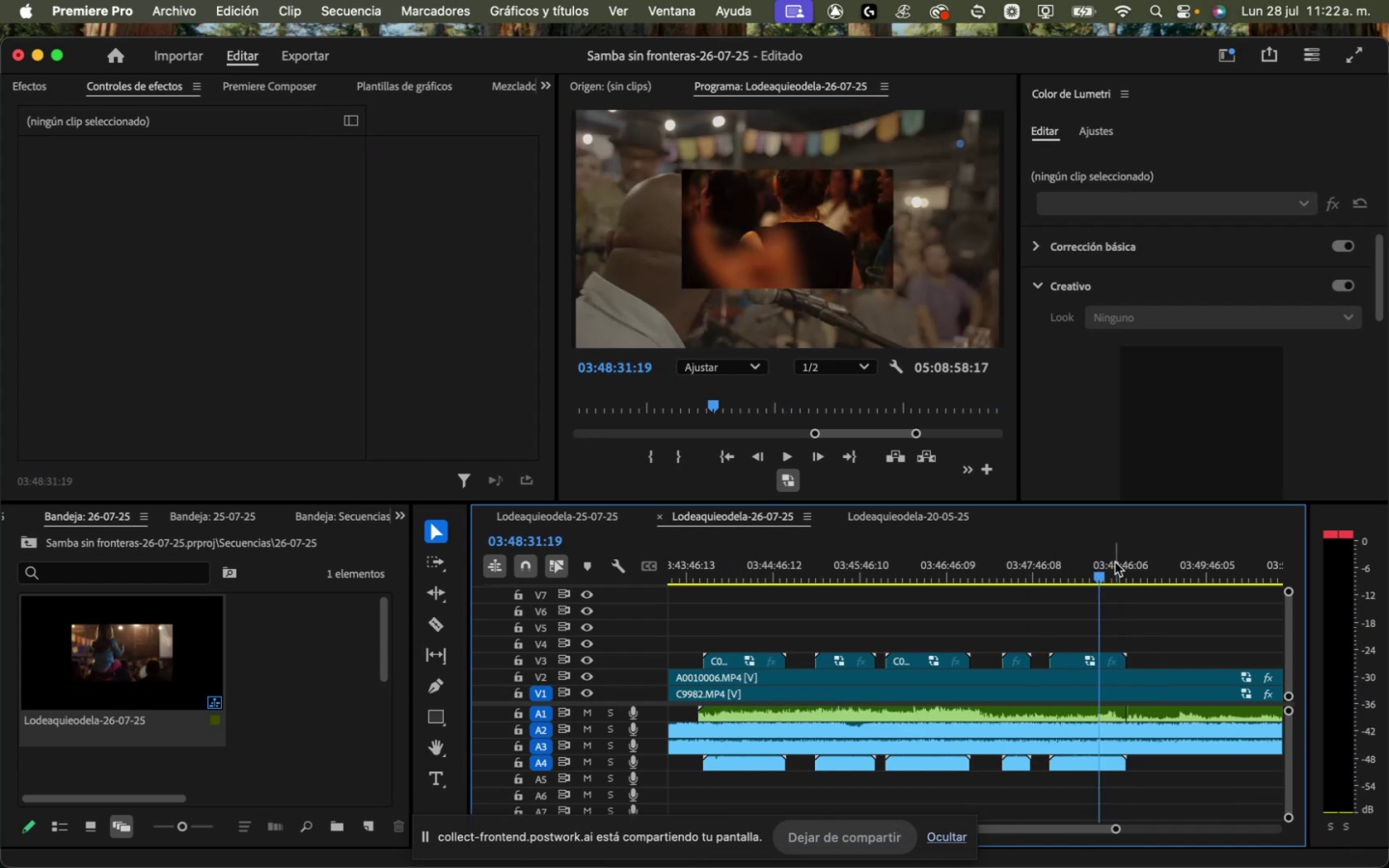 
left_click([1158, 574])
 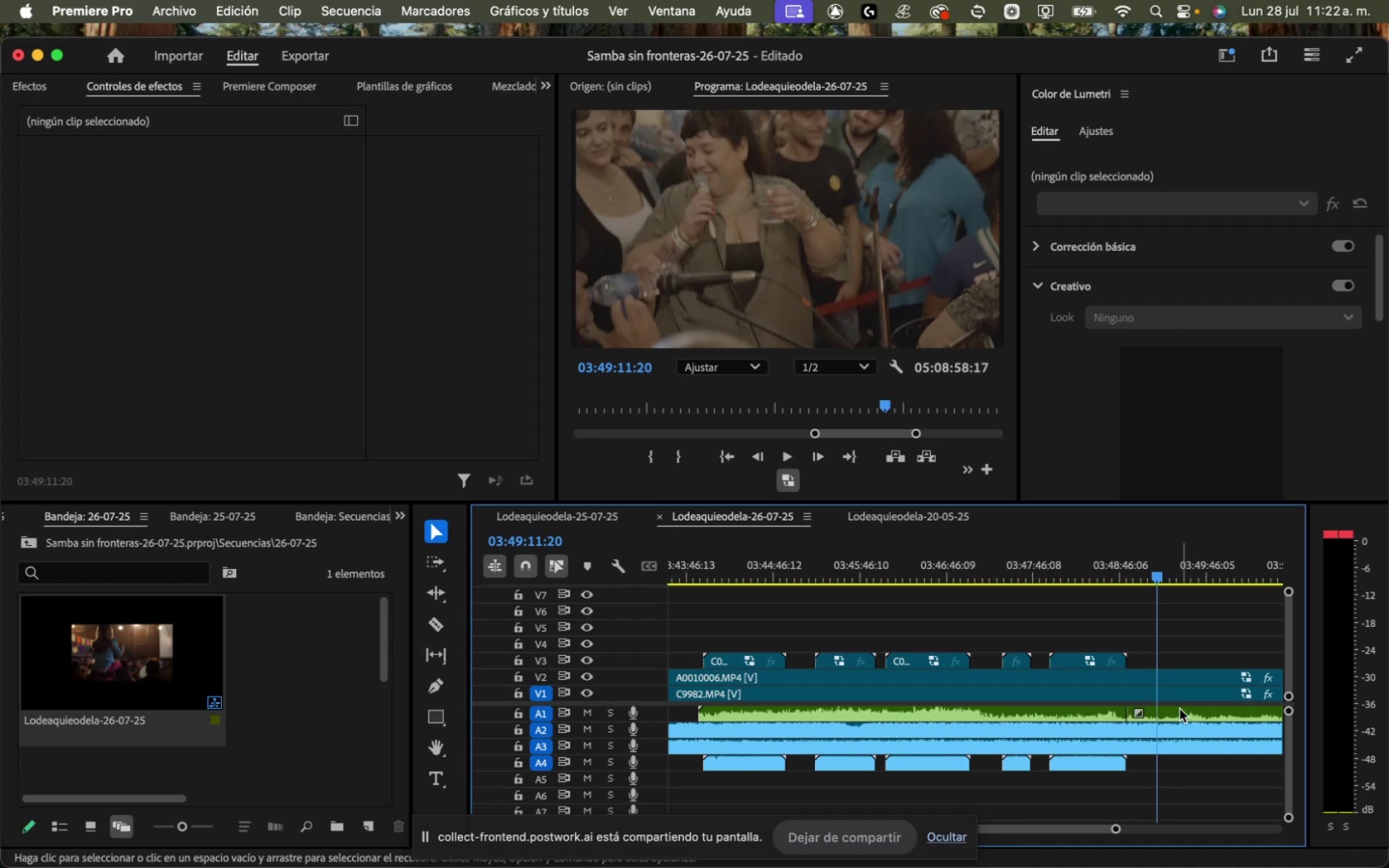 
left_click_drag(start_coordinate=[1077, 830], to_coordinate=[1083, 829])
 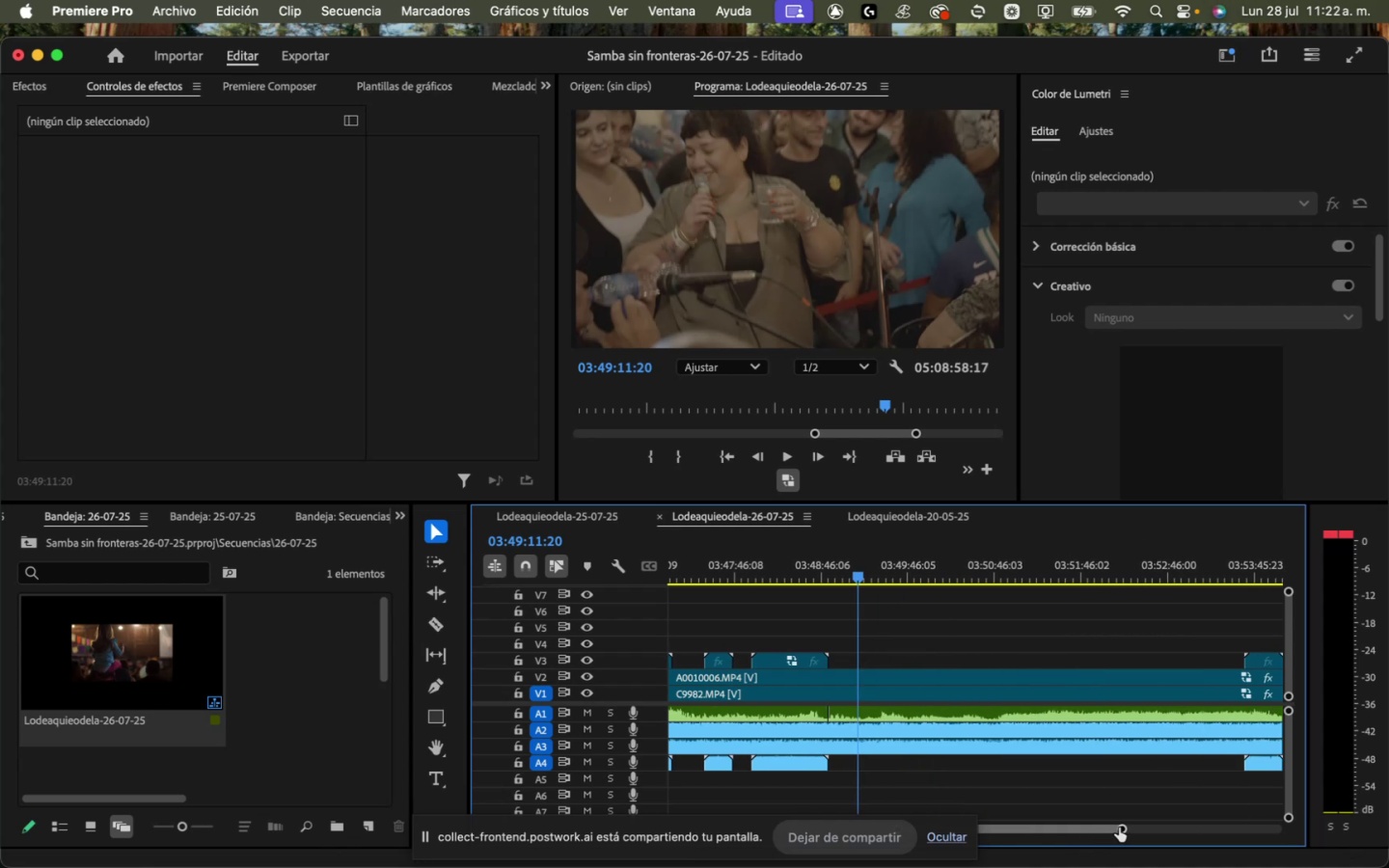 
left_click_drag(start_coordinate=[1123, 828], to_coordinate=[1177, 844])
 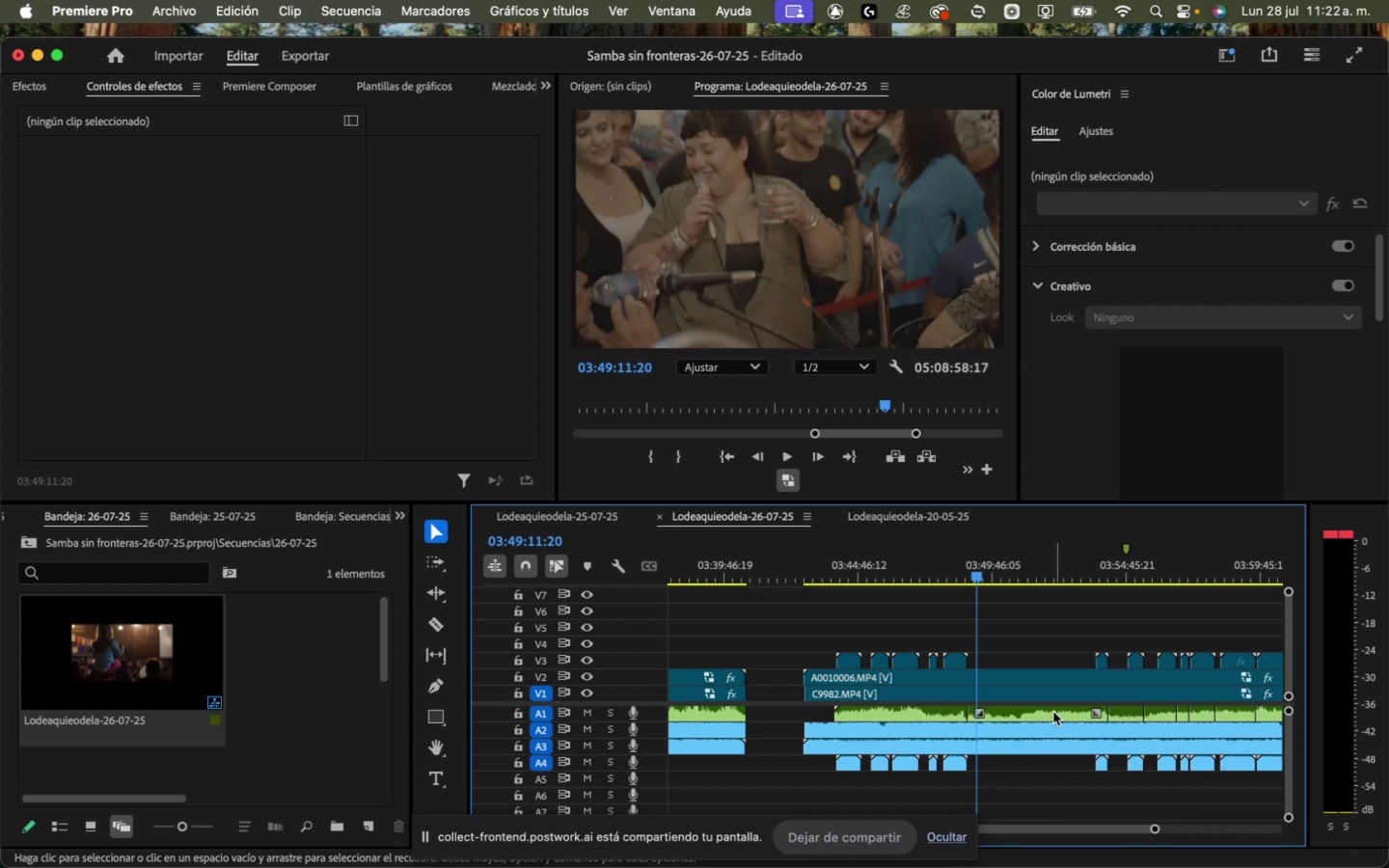 
wait(18.19)
 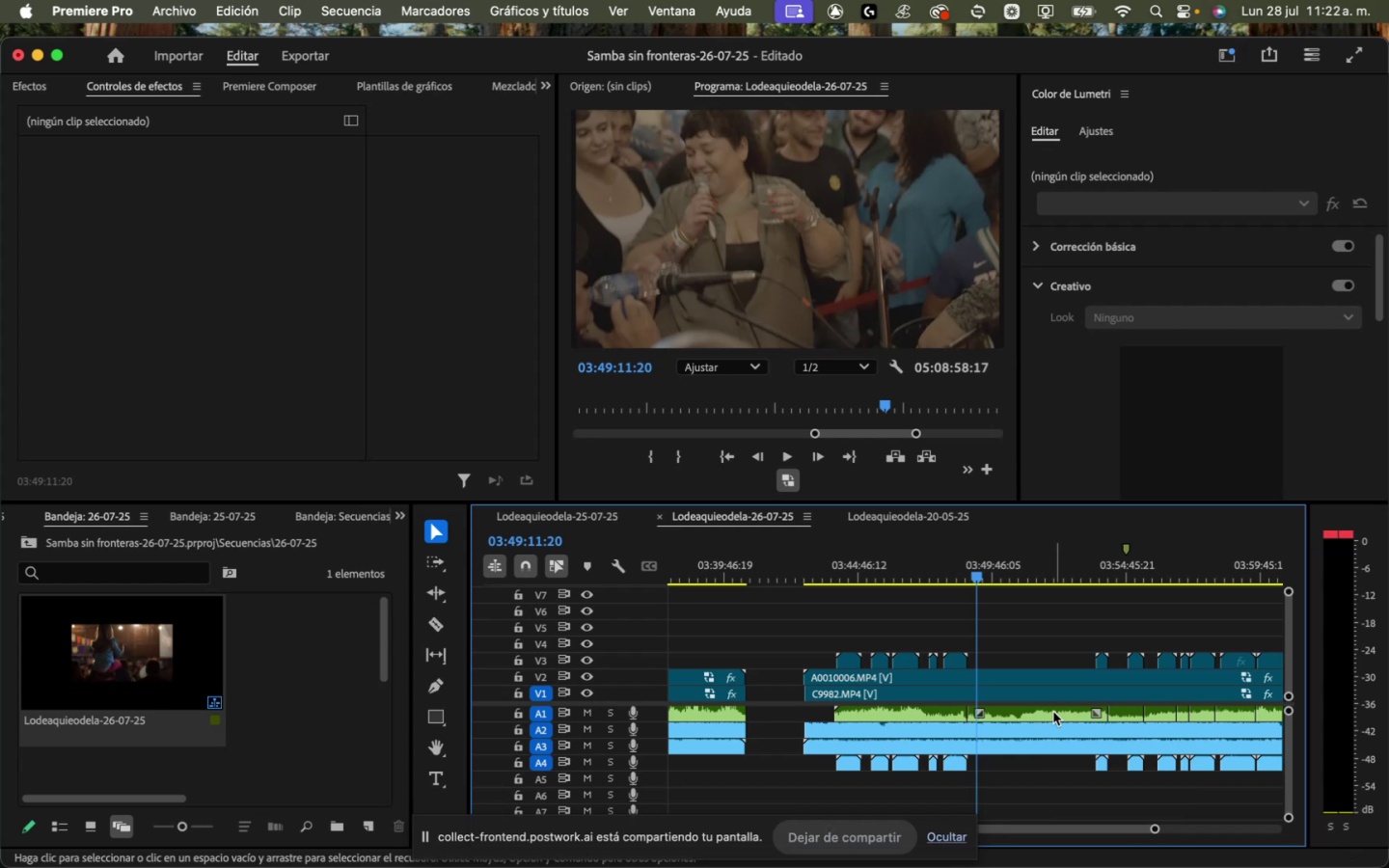 
left_click([1053, 712])
 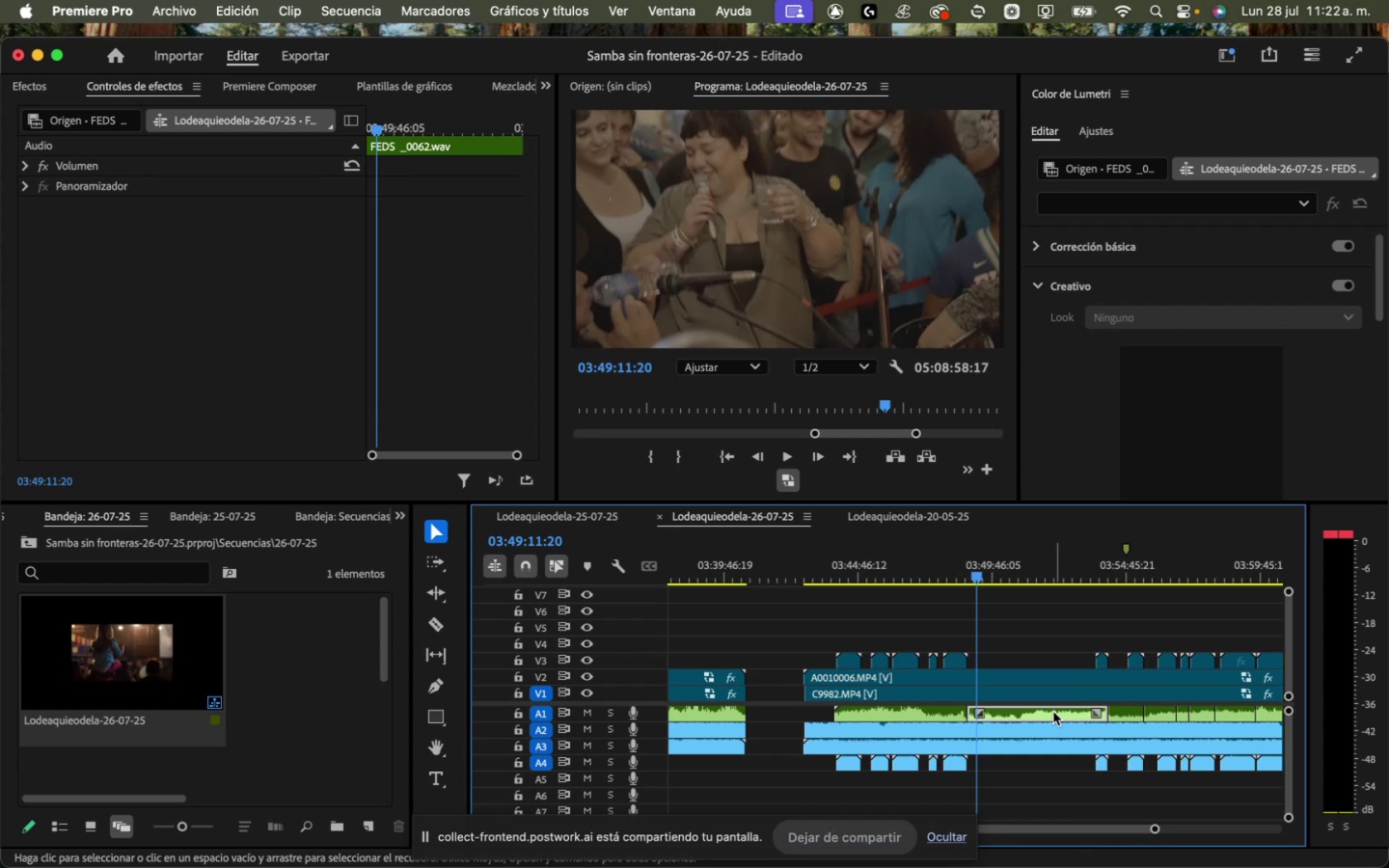 
wait(25.01)
 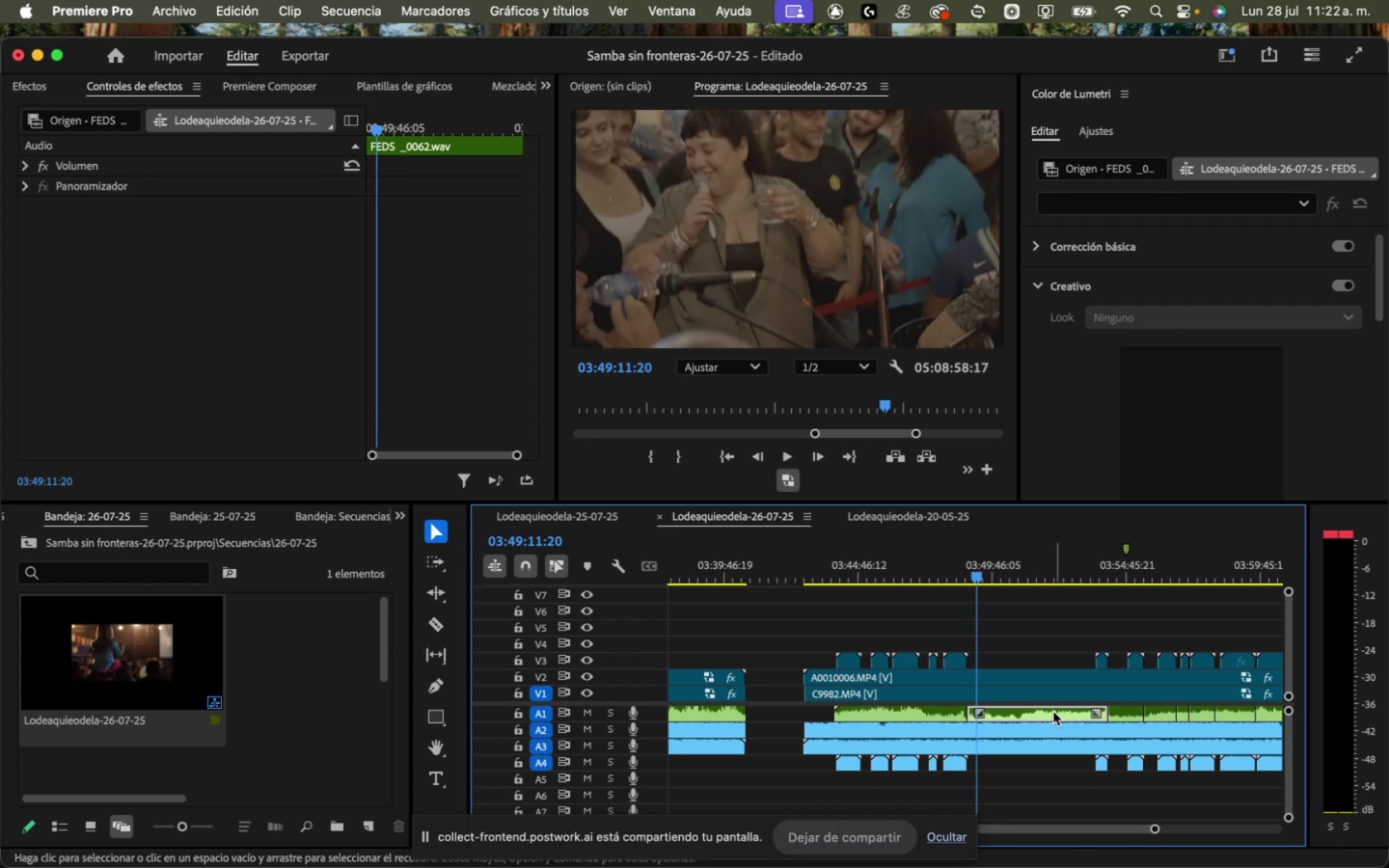 
mouse_move([916, 713])
 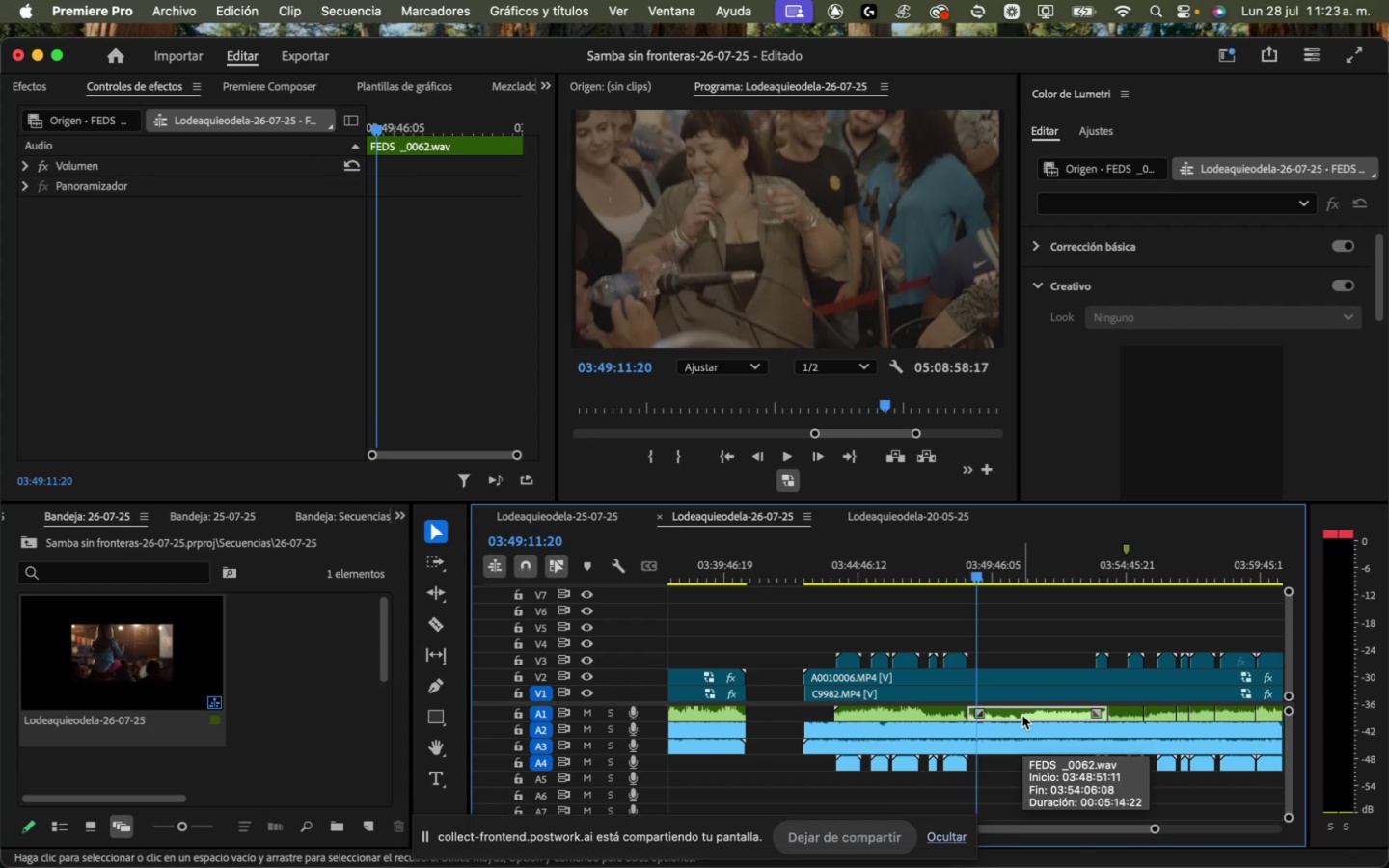 
key(Backspace)
 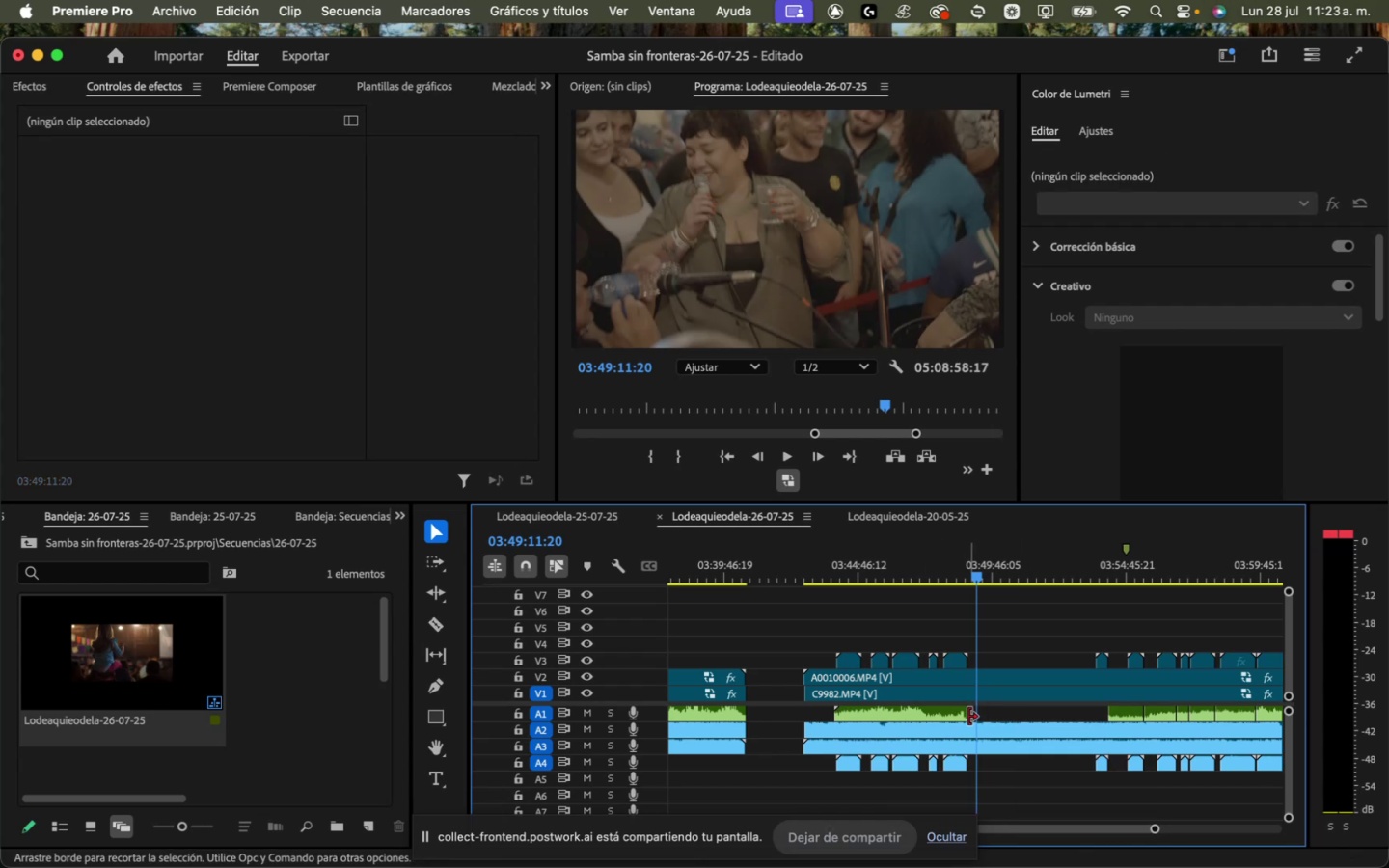 
left_click_drag(start_coordinate=[967, 713], to_coordinate=[1108, 738])
 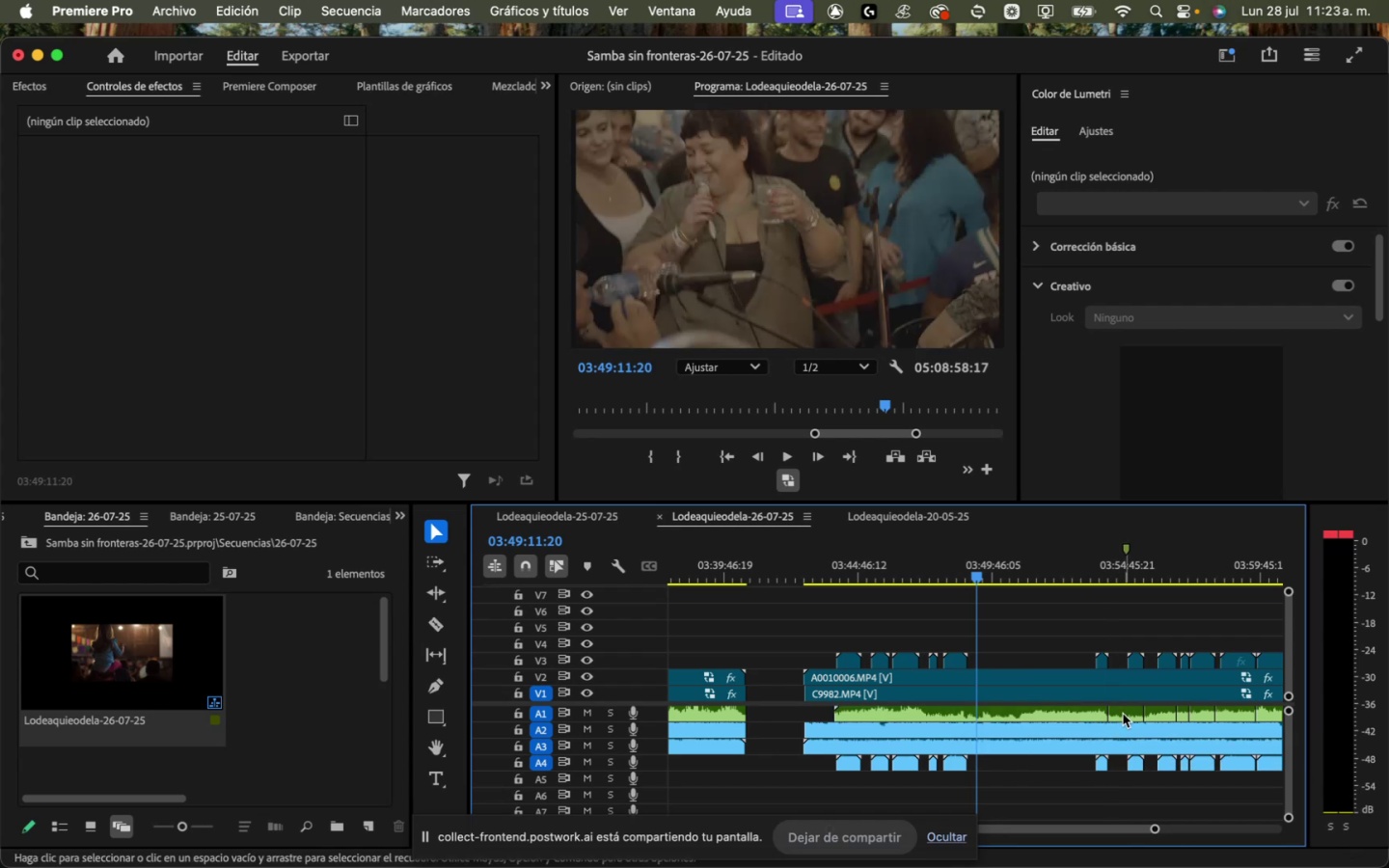 
left_click([1123, 714])
 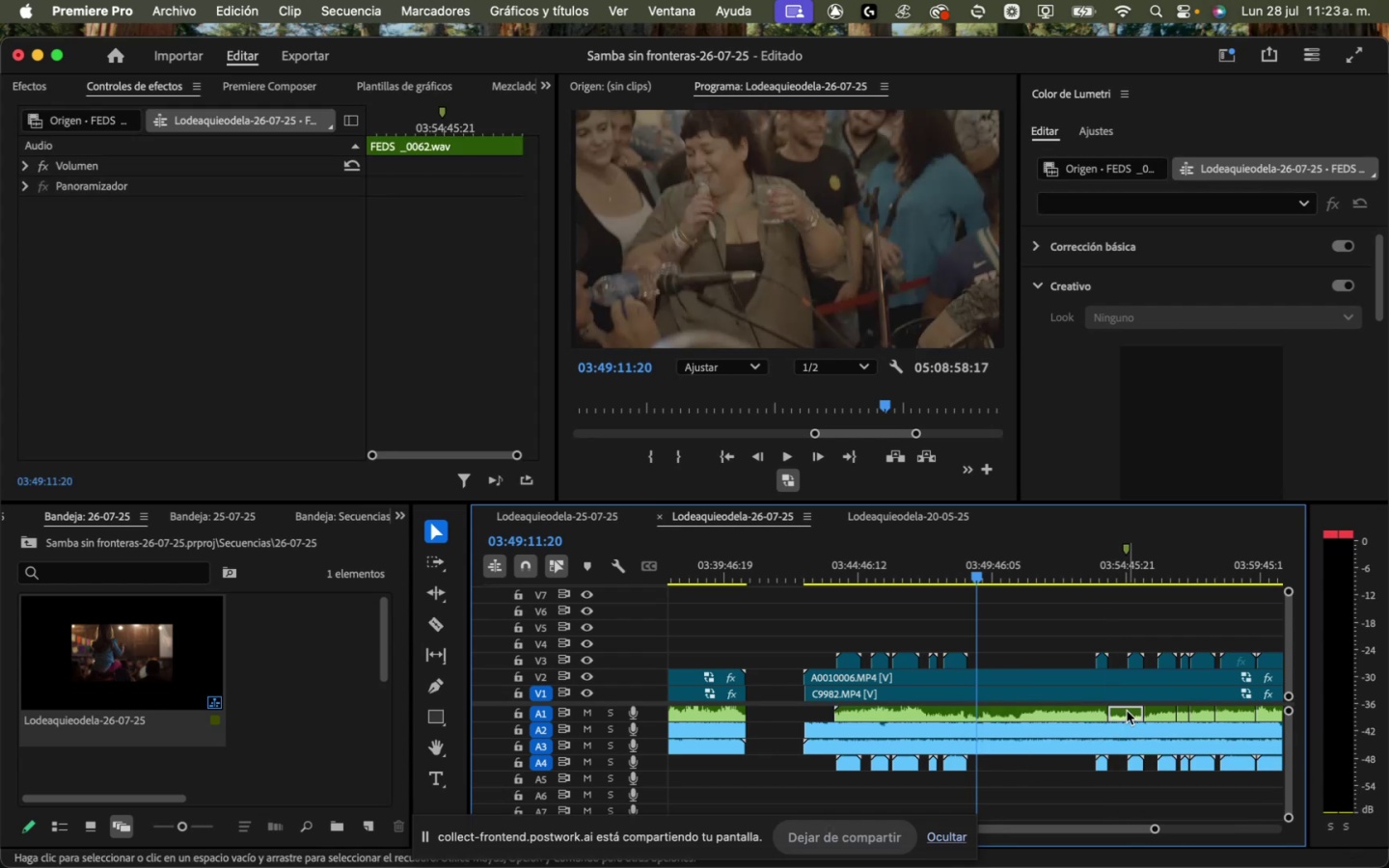 
key(Backspace)
 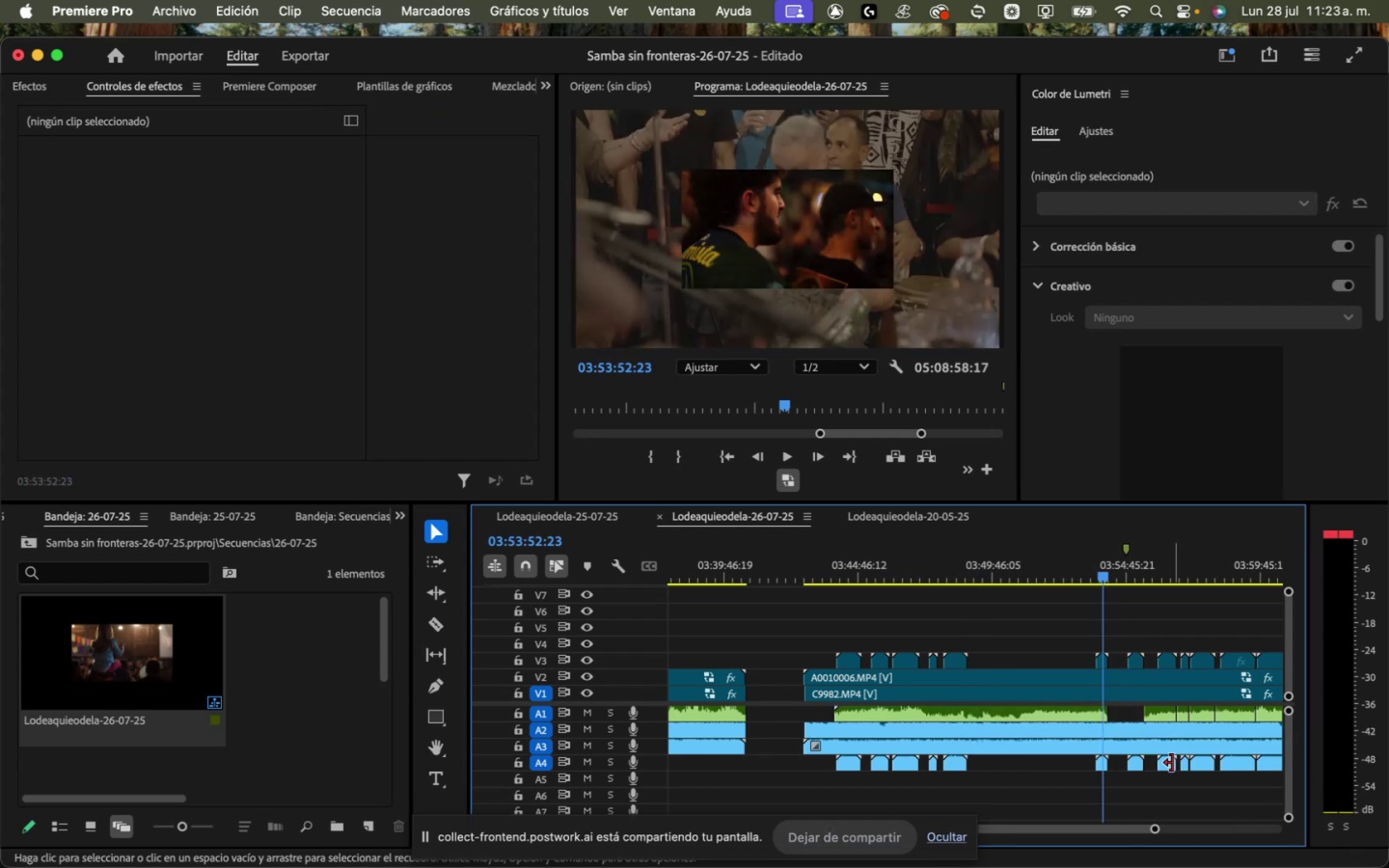 
left_click_drag(start_coordinate=[1158, 826], to_coordinate=[1154, 855])
 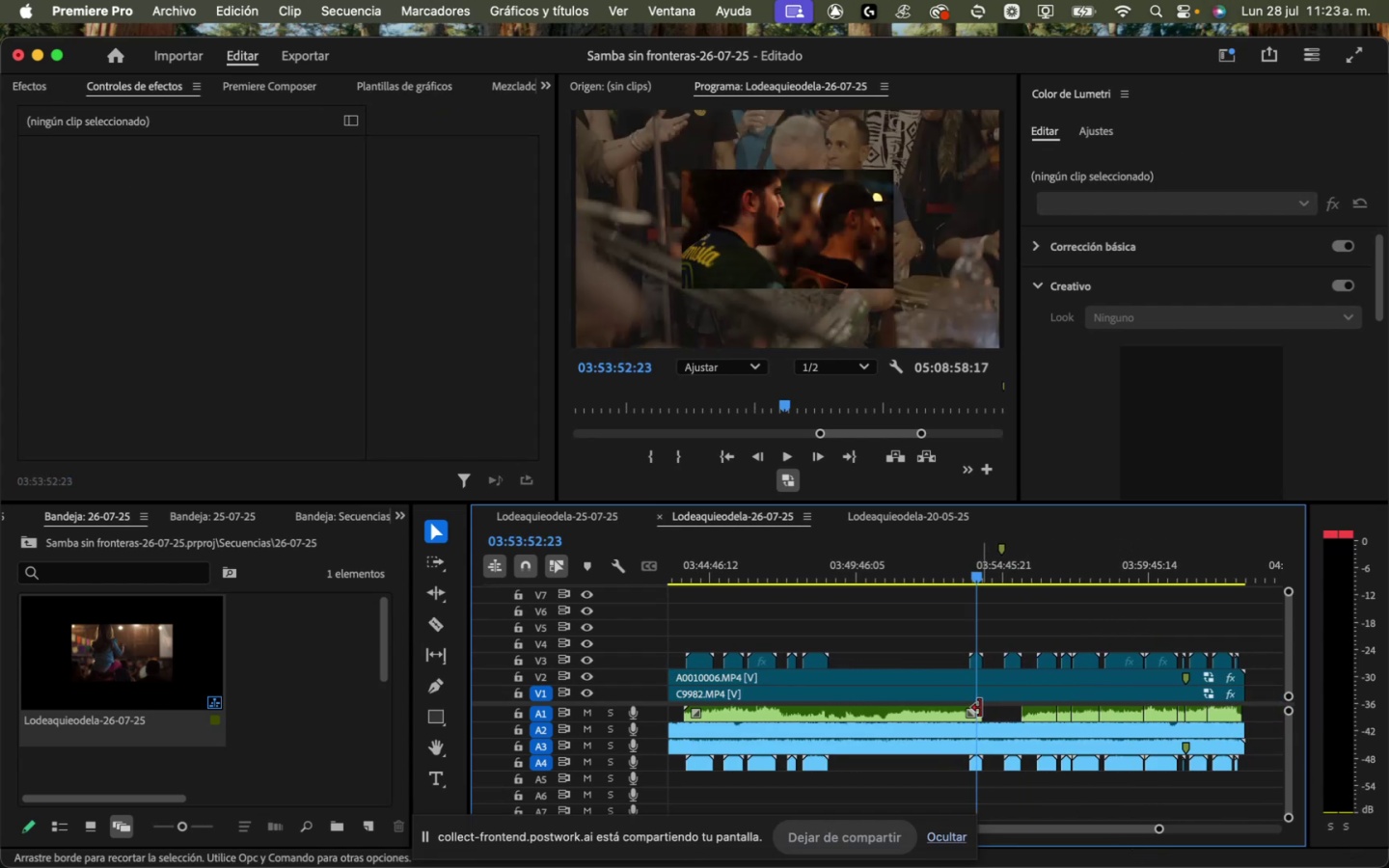 
left_click_drag(start_coordinate=[982, 715], to_coordinate=[1019, 717])
 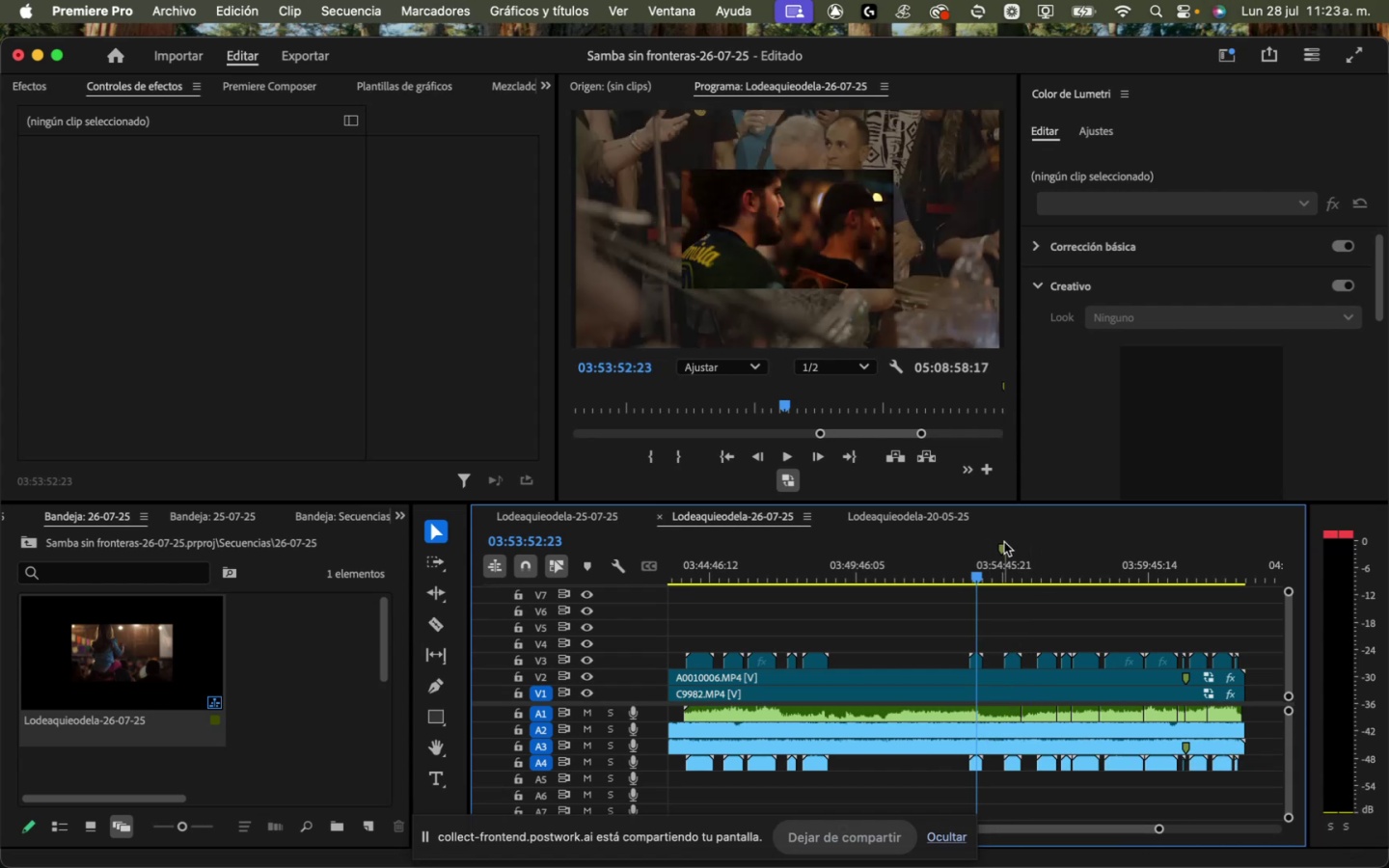 
left_click([1011, 563])
 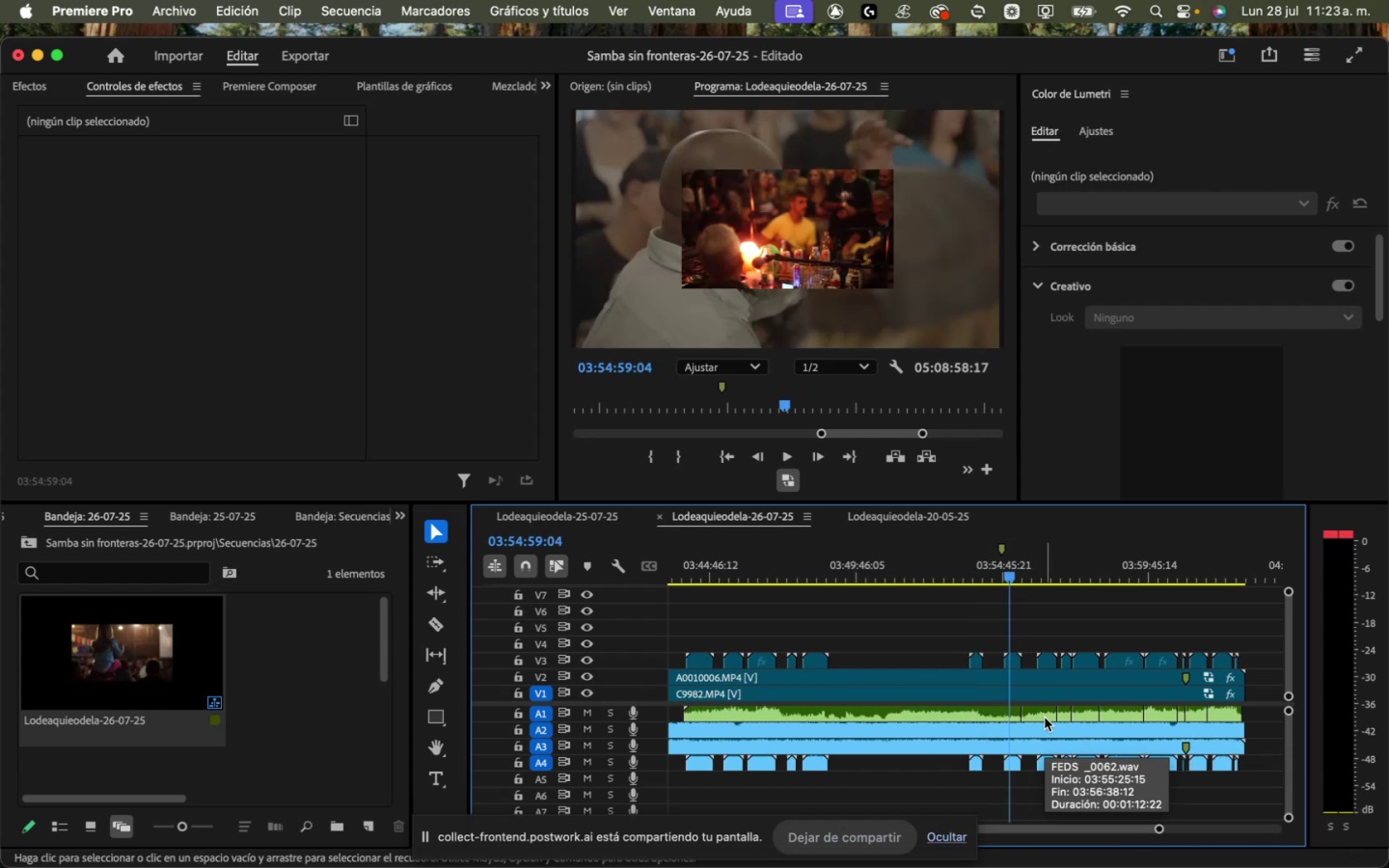 
wait(6.02)
 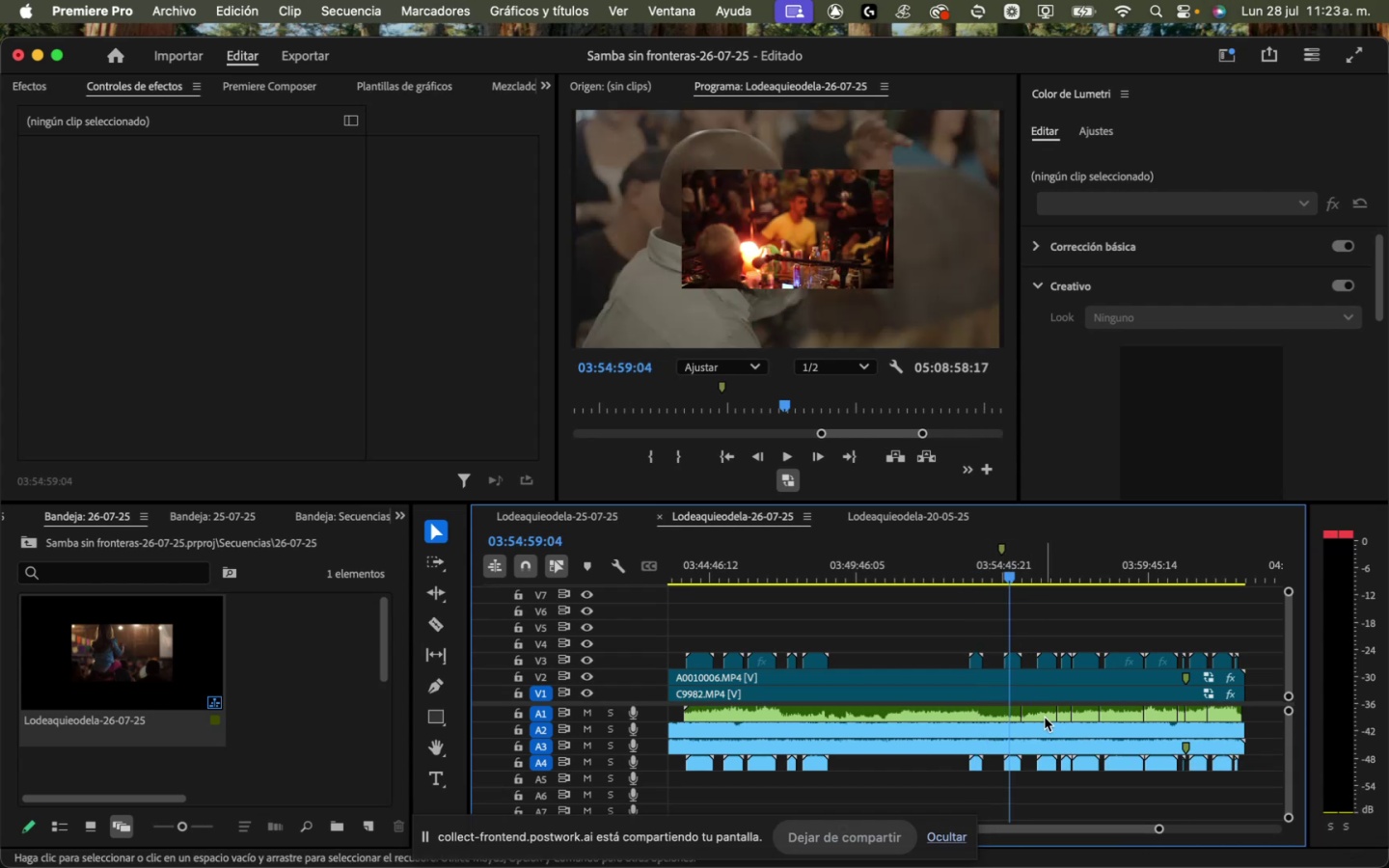 
key(Backspace)
 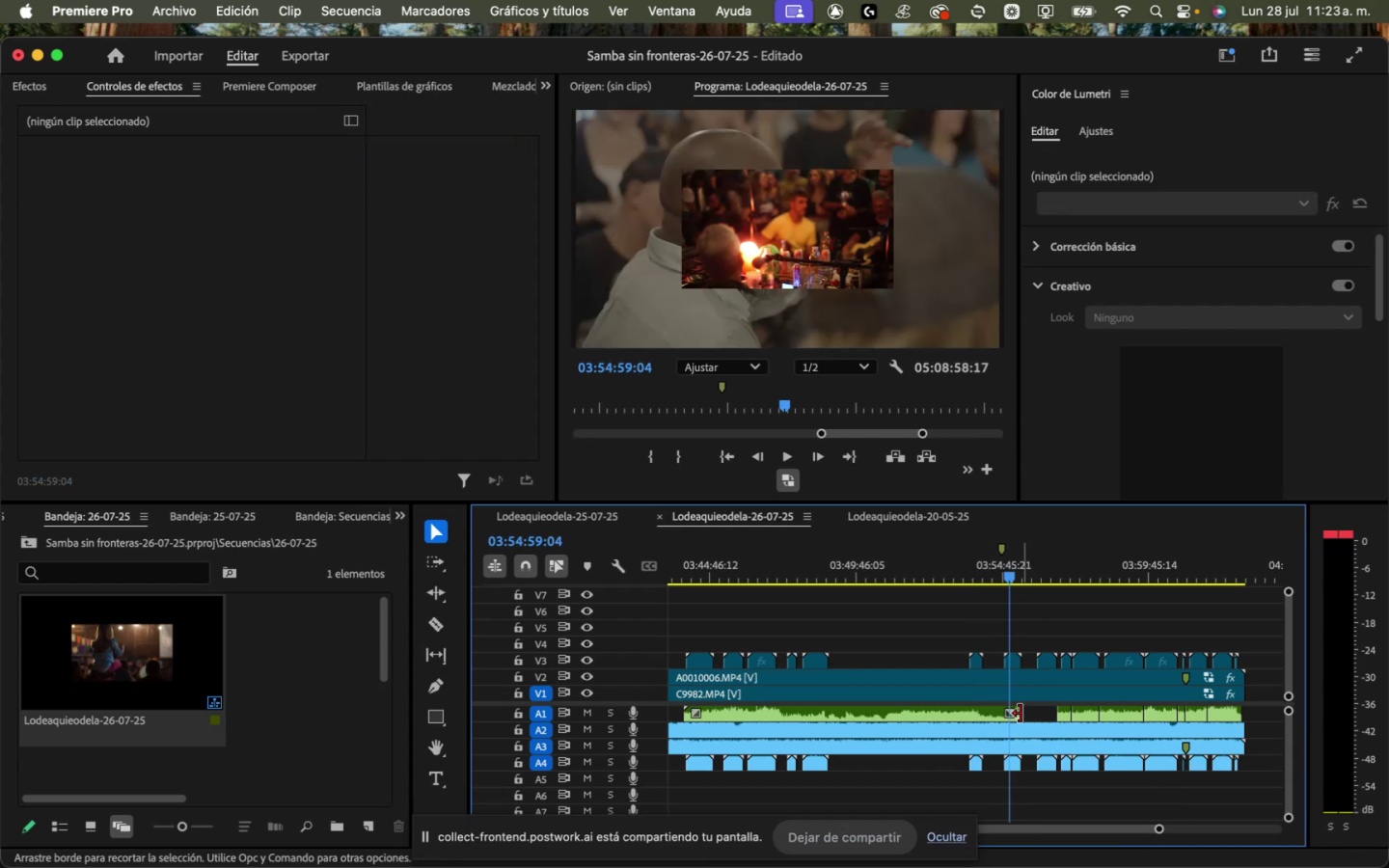 
left_click([1015, 714])
 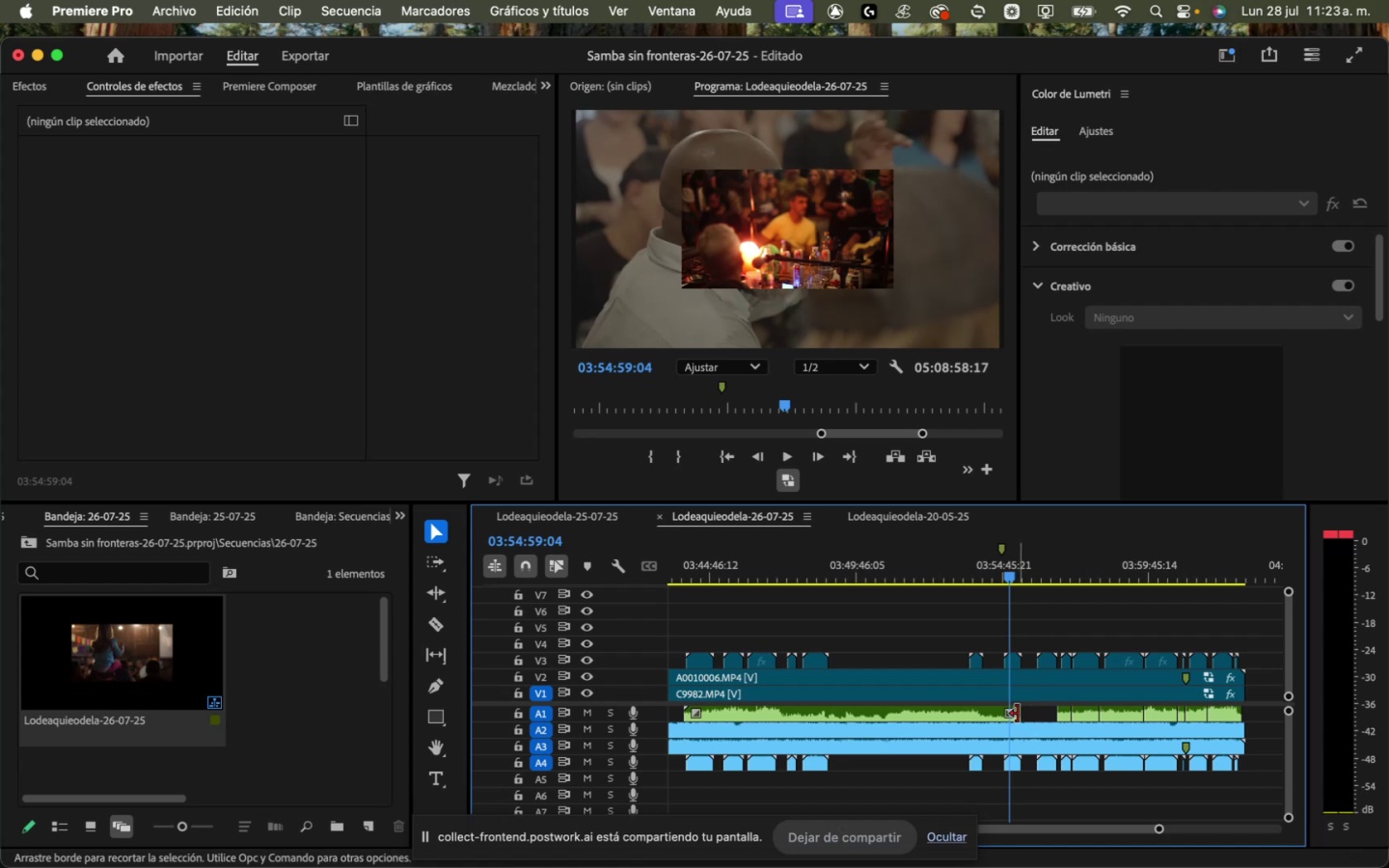 
left_click_drag(start_coordinate=[1019, 713], to_coordinate=[1053, 719])
 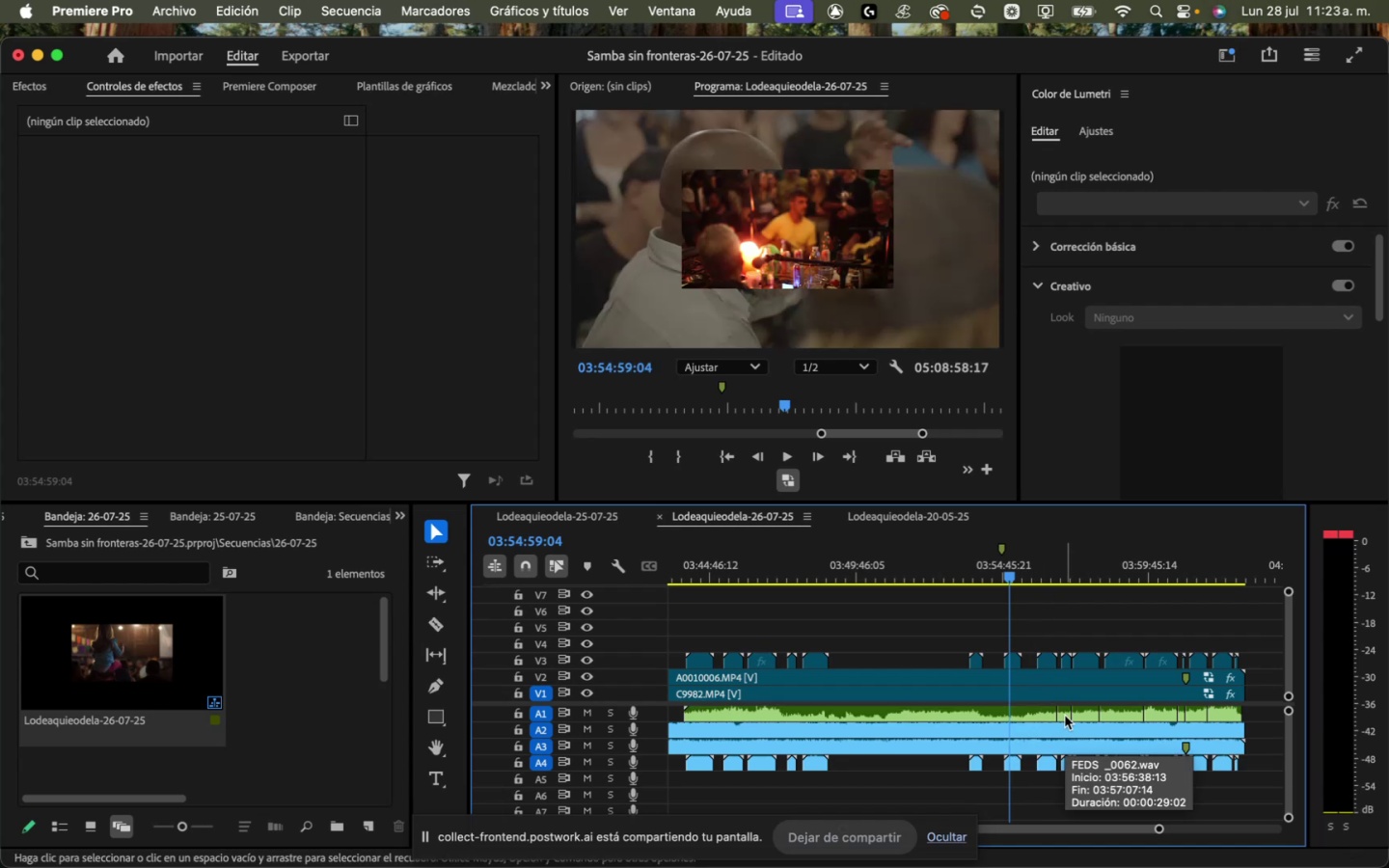 
left_click([1065, 716])
 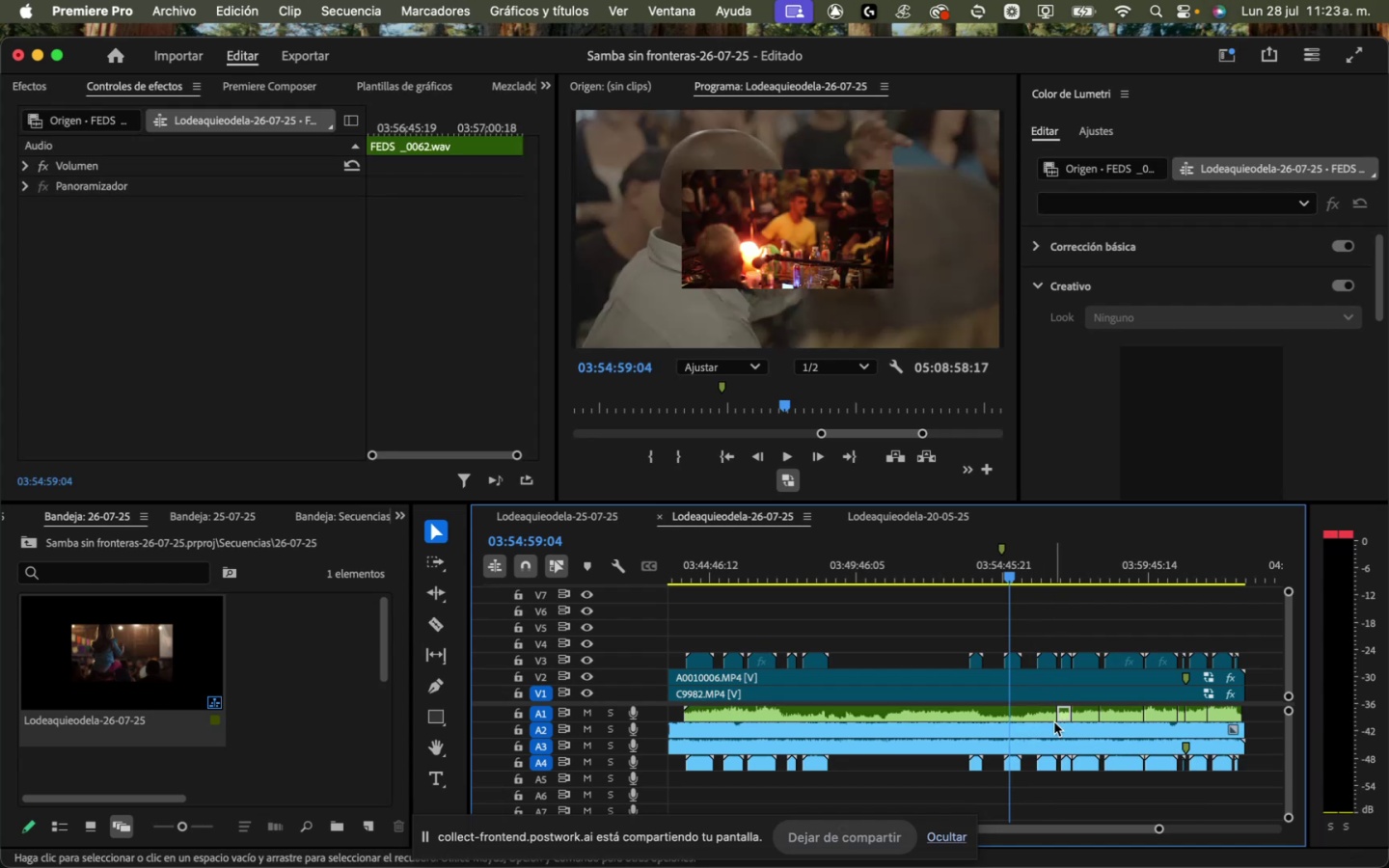 
key(Backspace)
 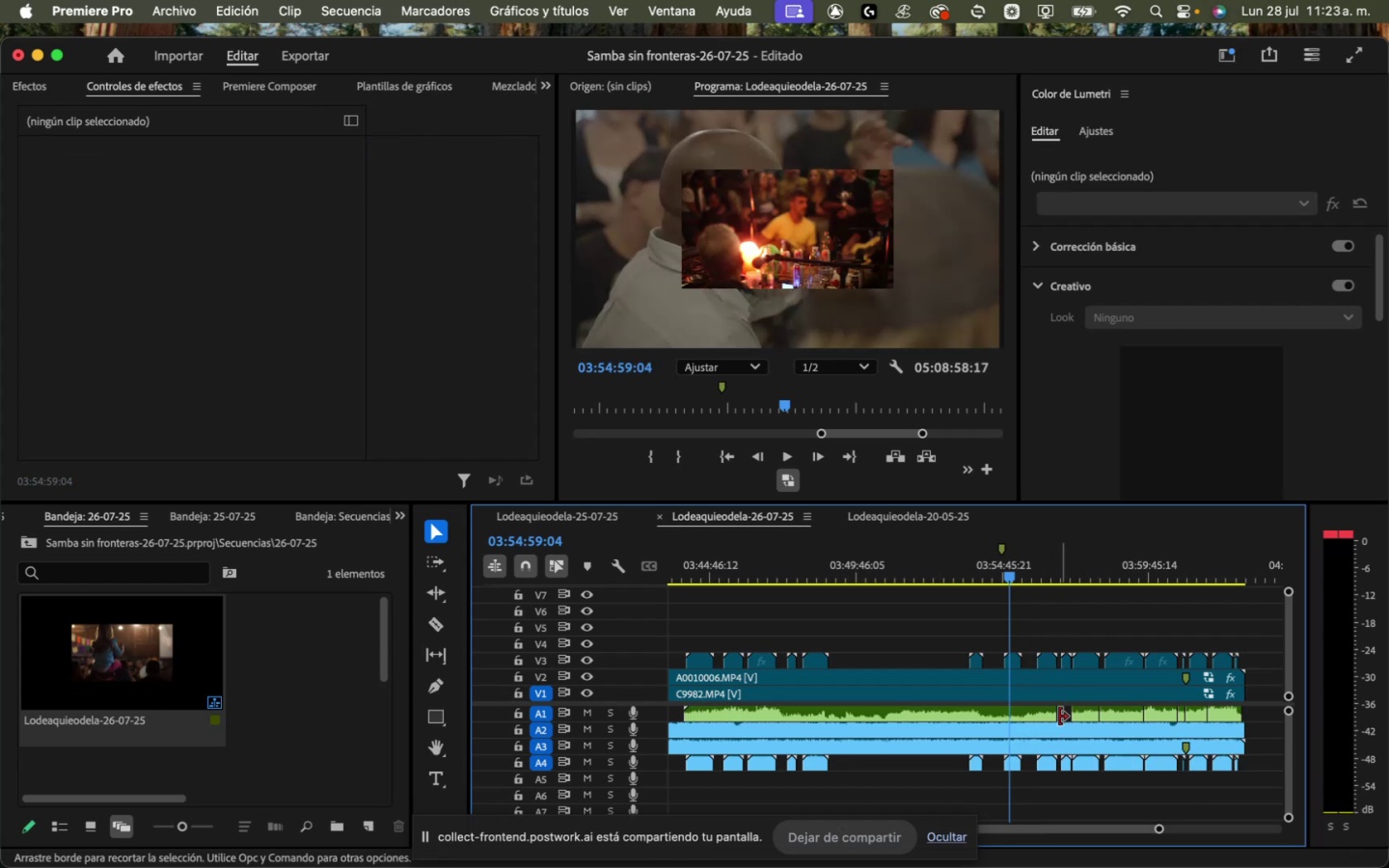 
left_click_drag(start_coordinate=[1056, 713], to_coordinate=[1072, 713])
 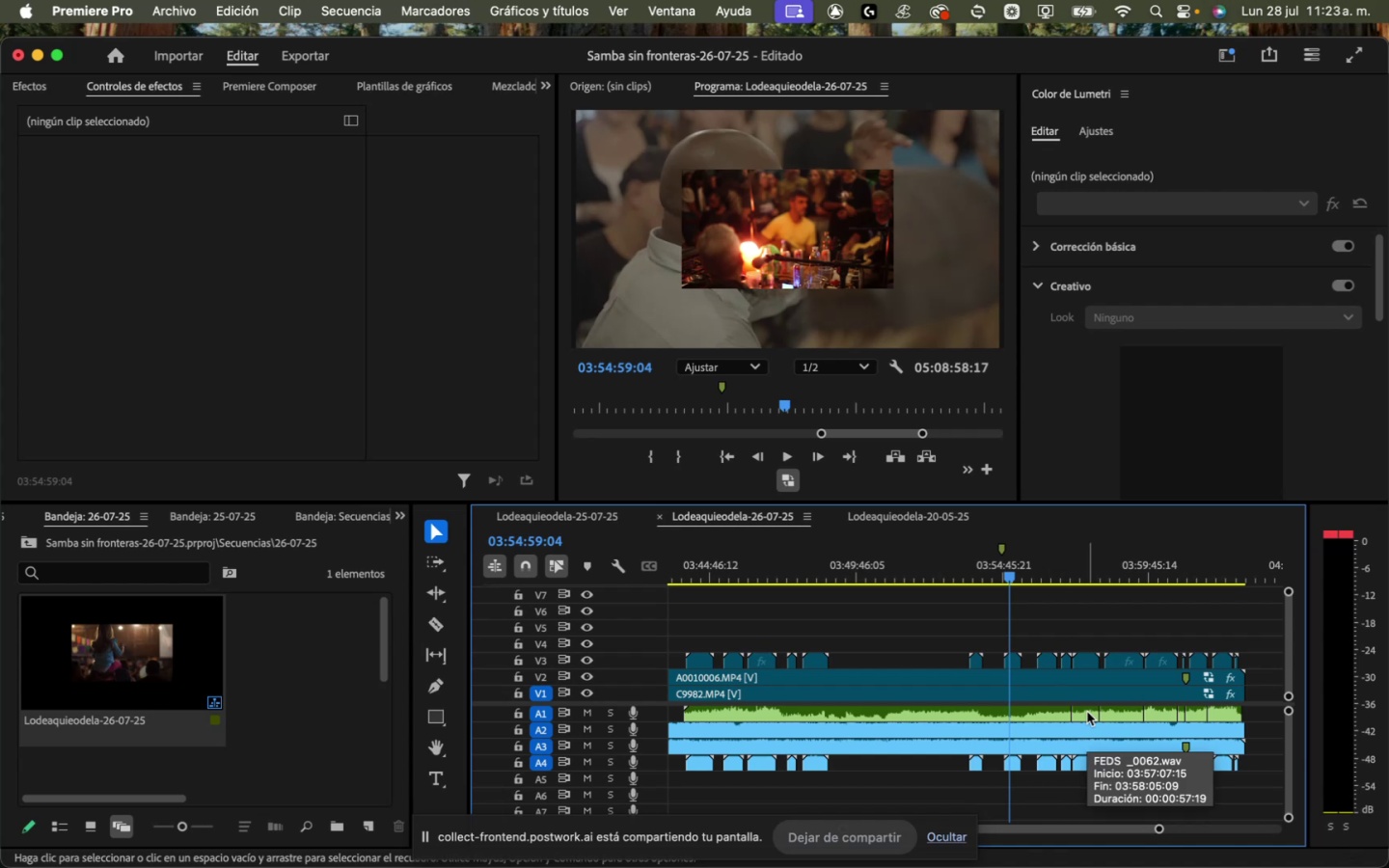 
left_click([1087, 712])
 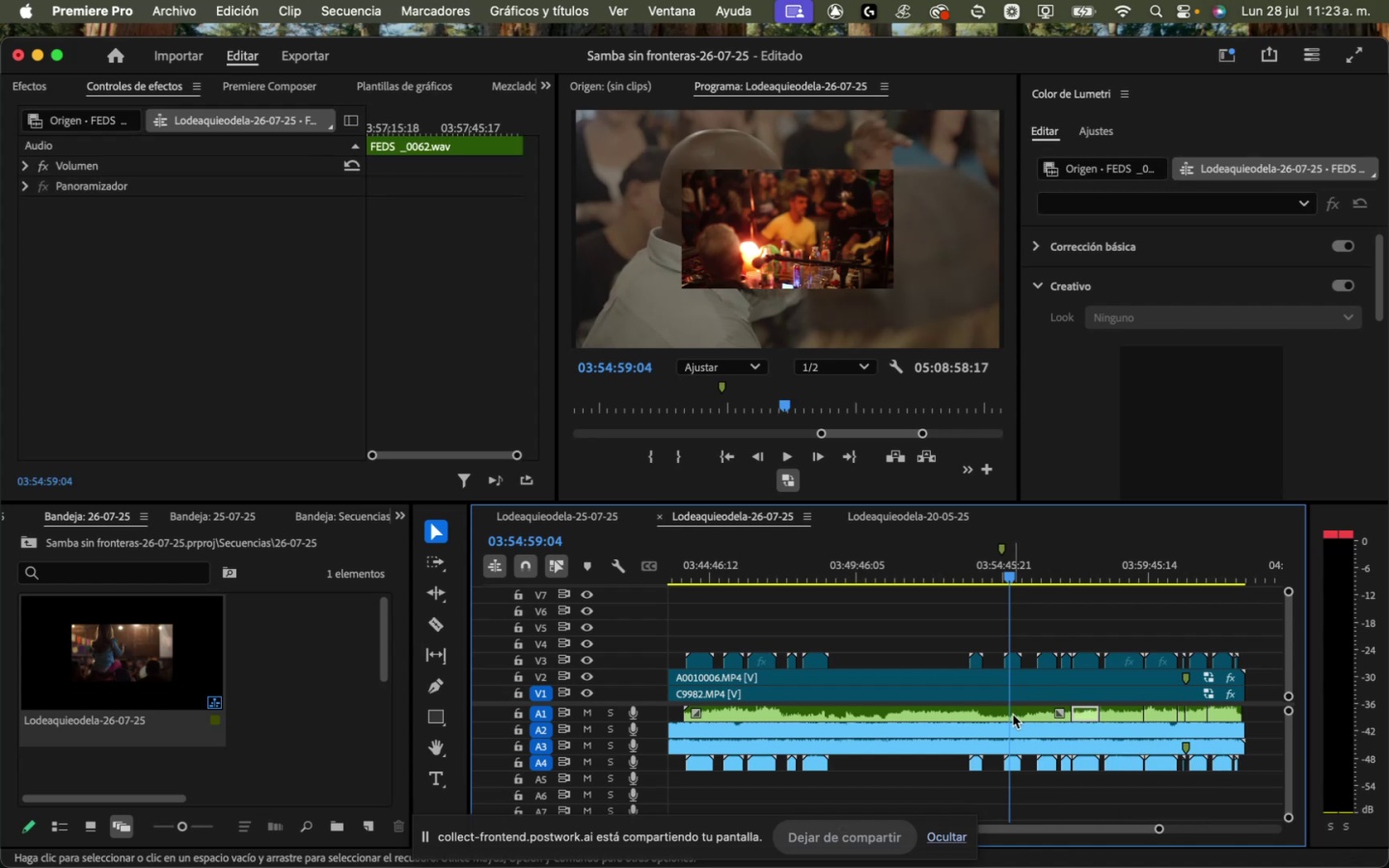 
key(Backspace)
 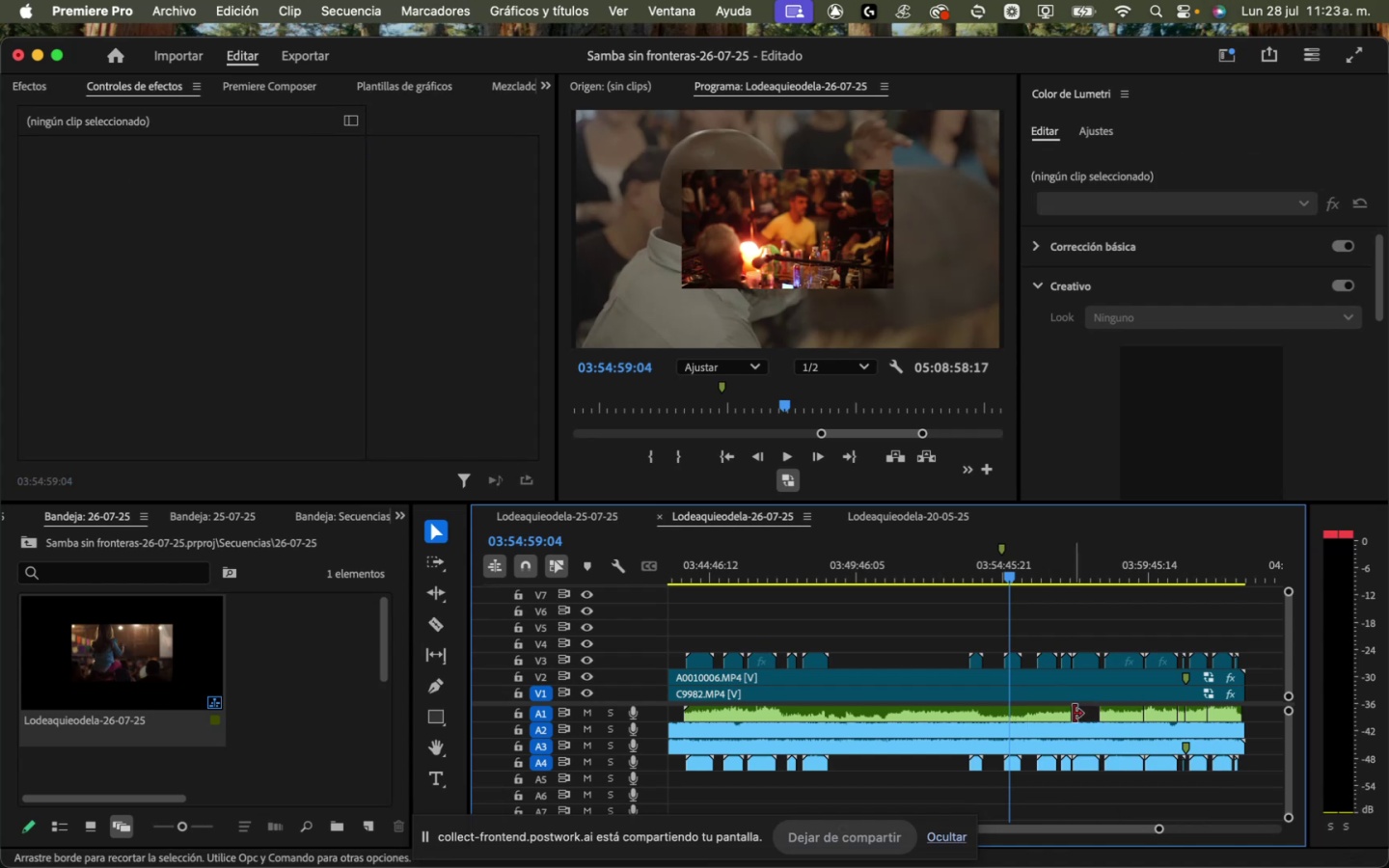 
left_click_drag(start_coordinate=[1070, 712], to_coordinate=[1099, 714])
 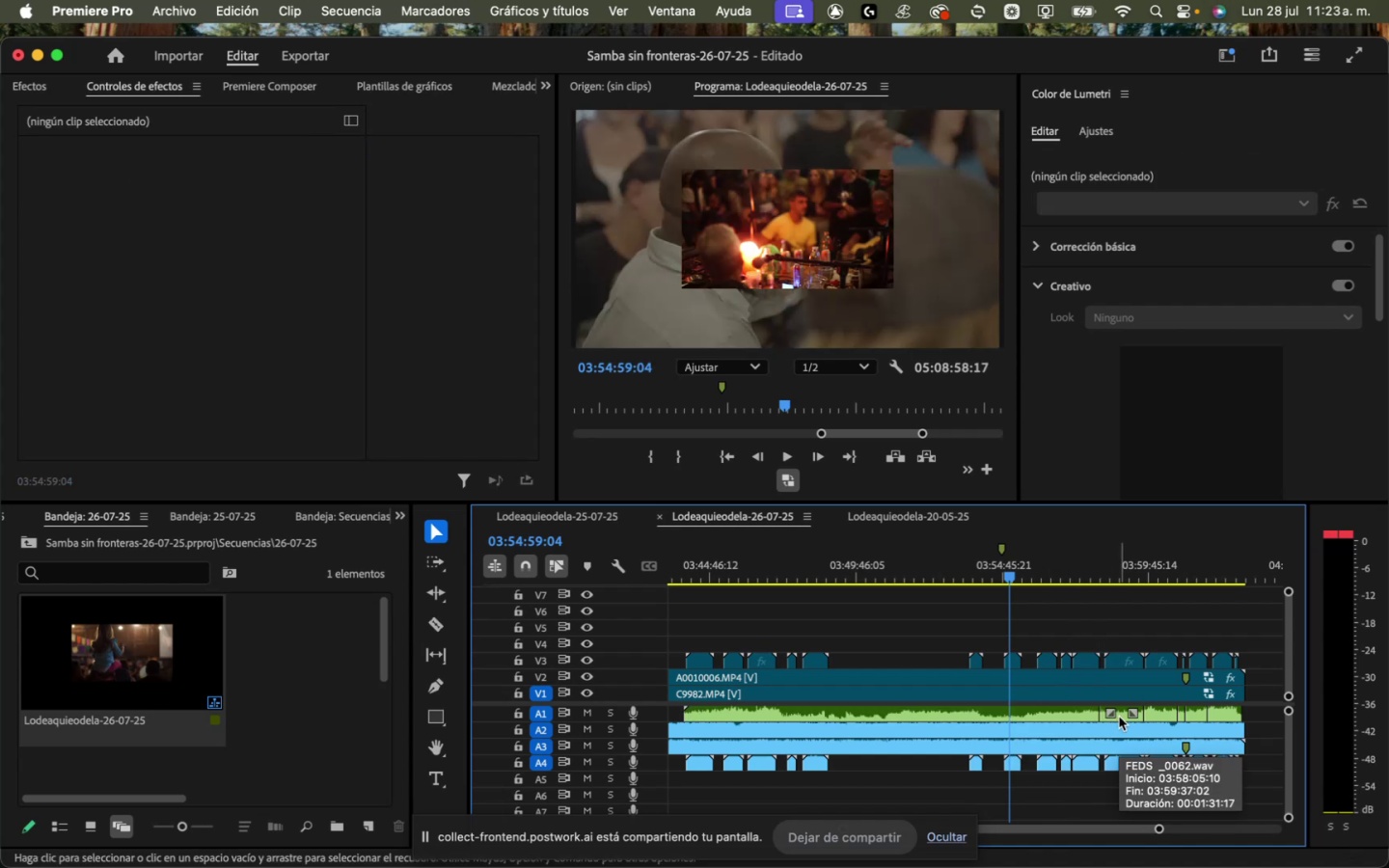 
left_click([1119, 717])
 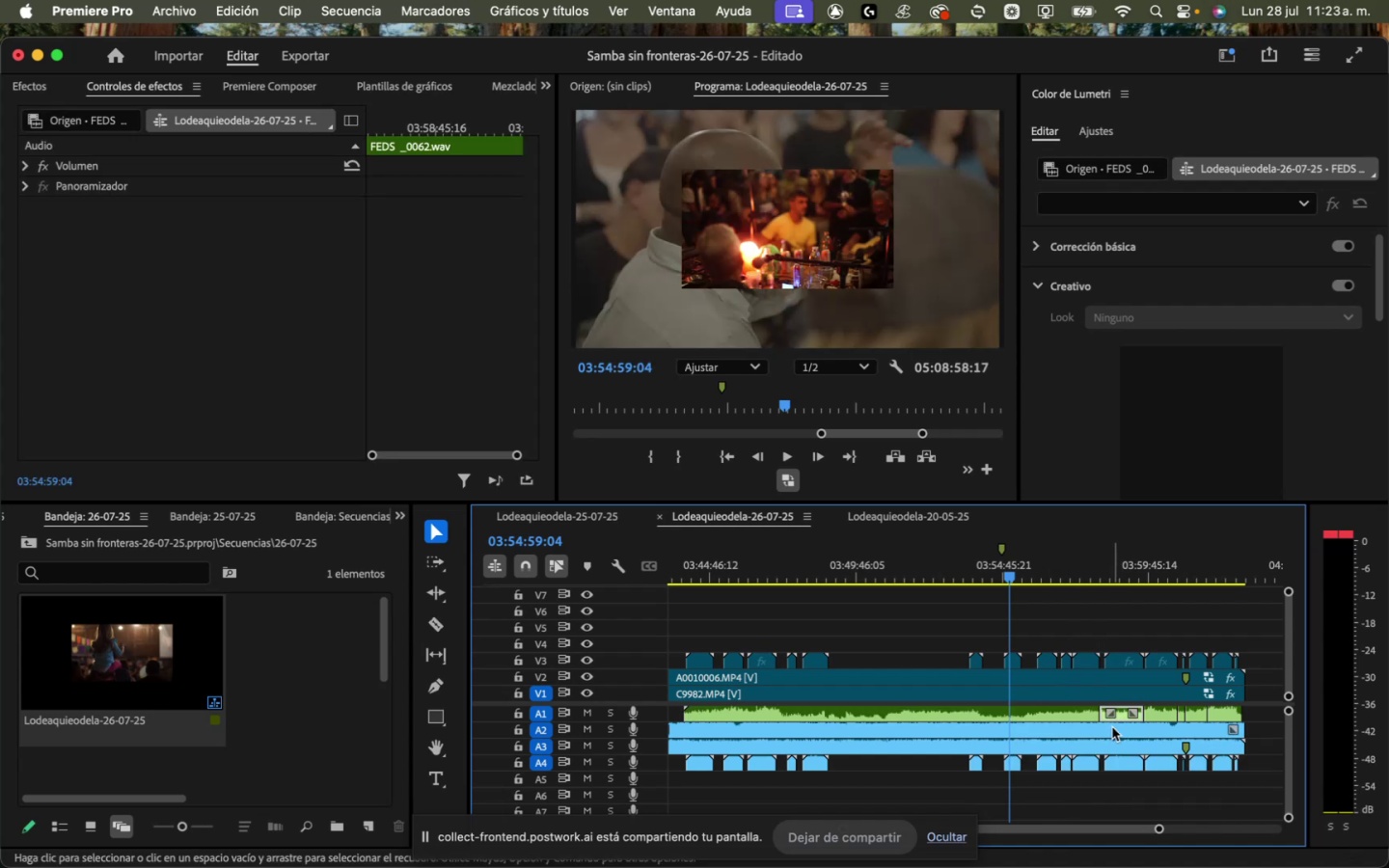 
key(Backspace)
 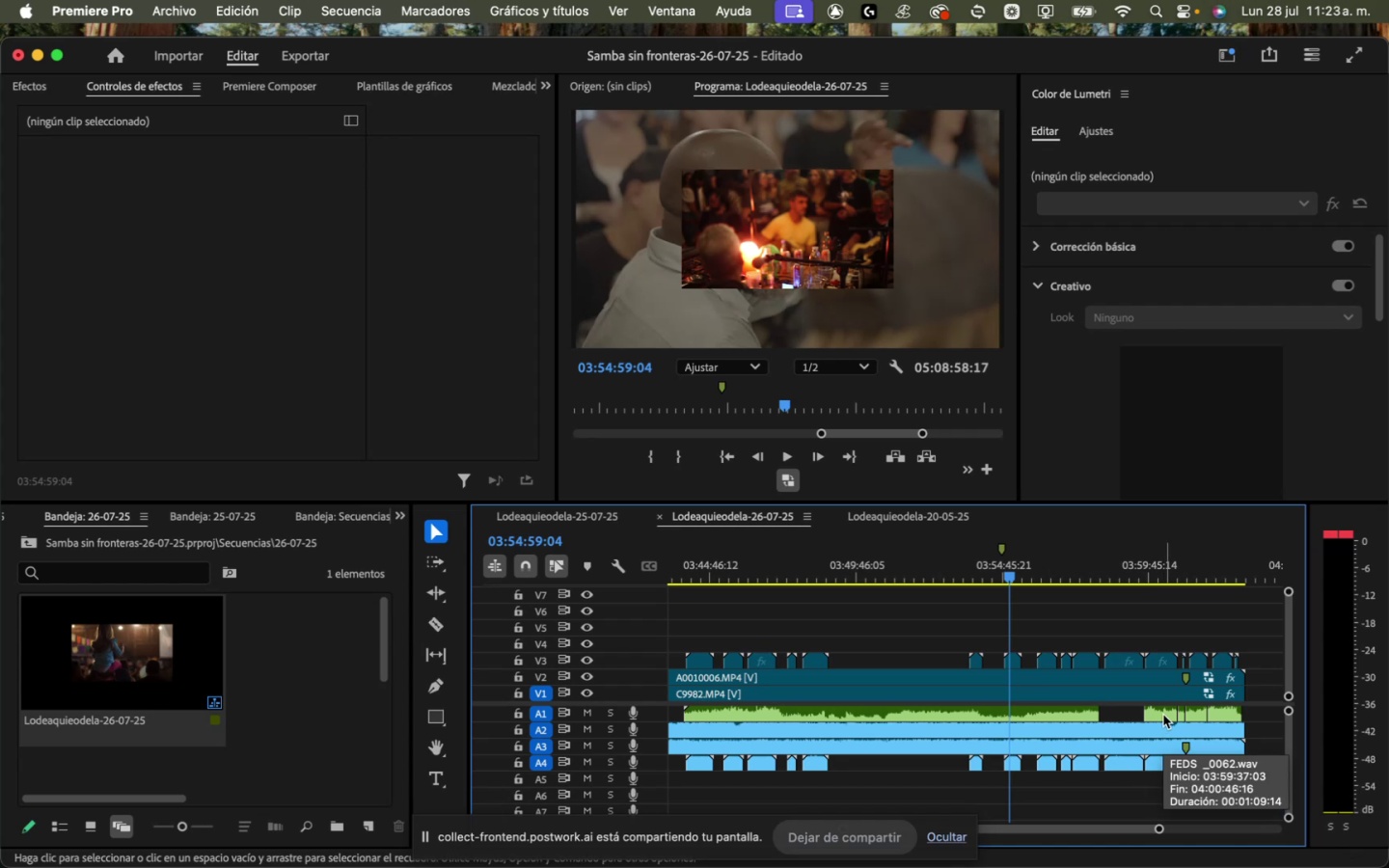 
wait(6.08)
 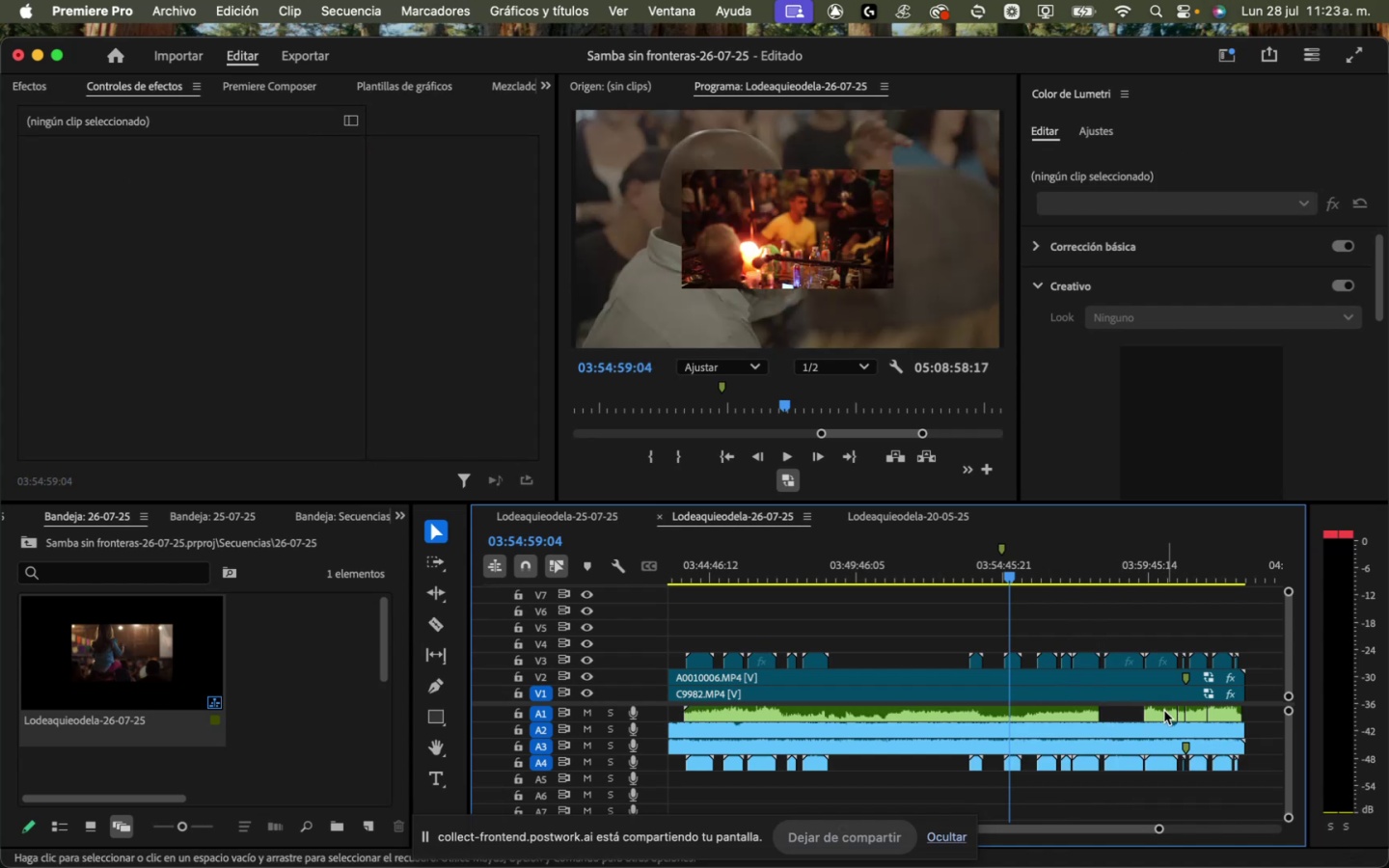 
left_click([1163, 715])
 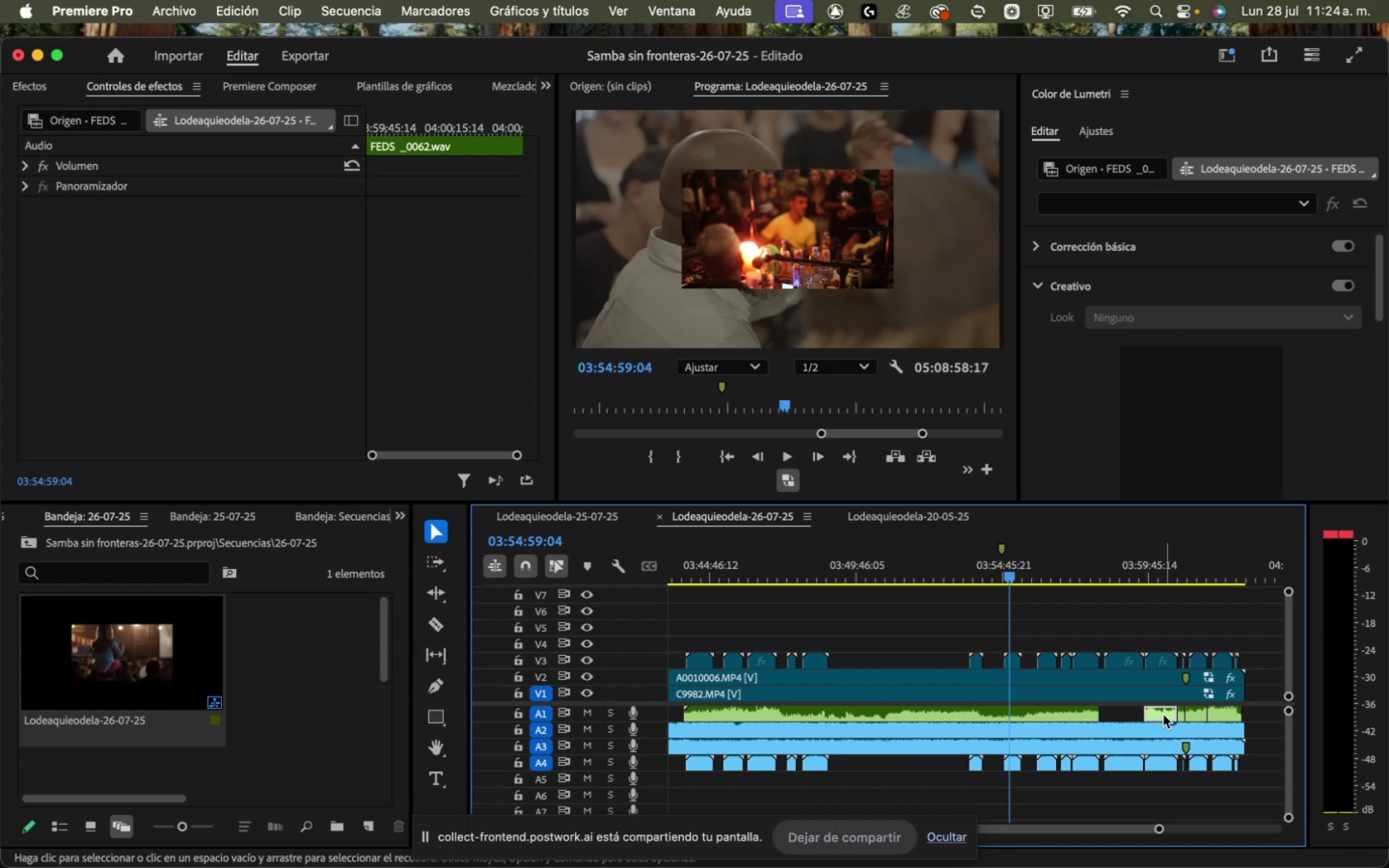 
wait(25.56)
 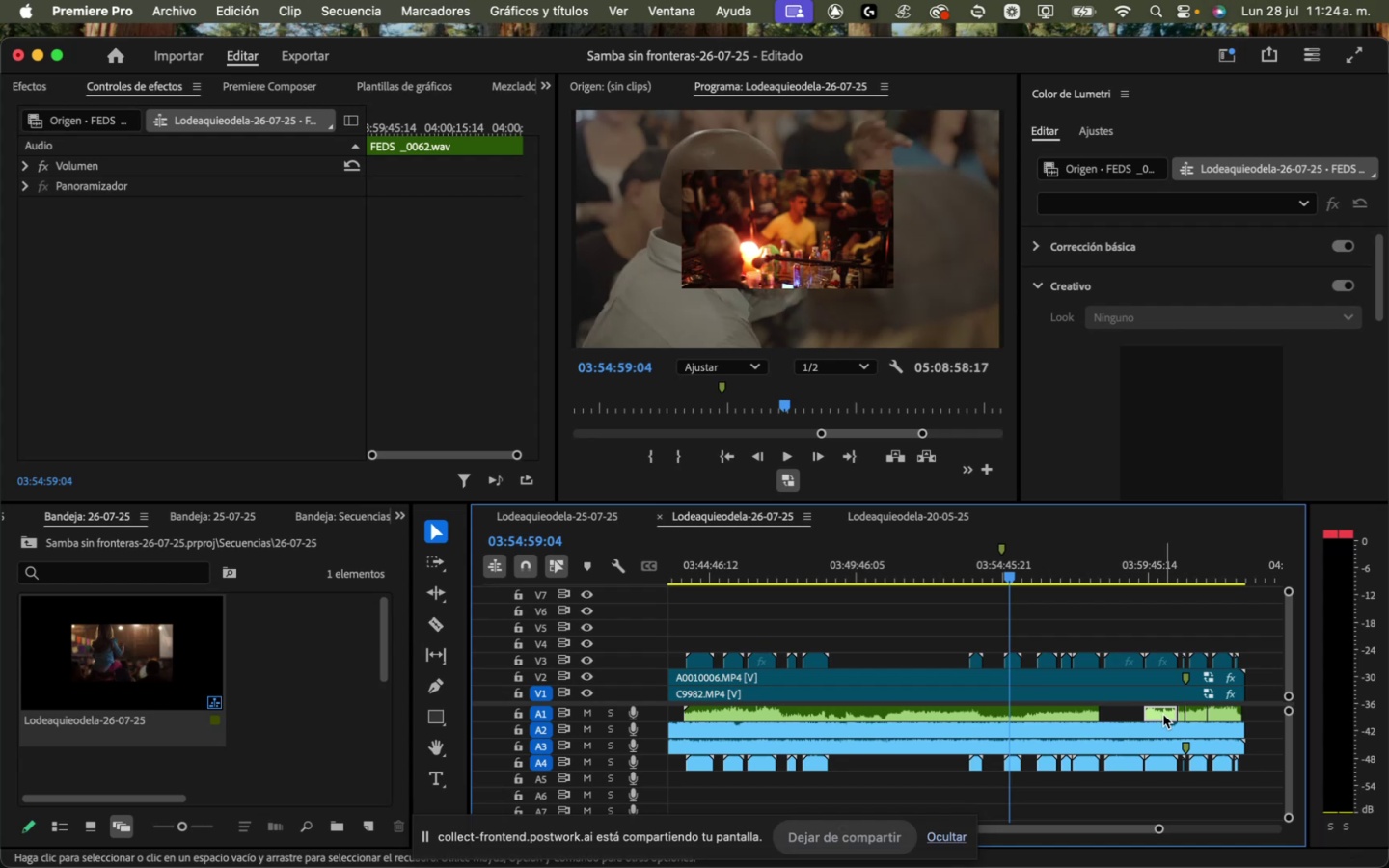 
left_click([1158, 715])
 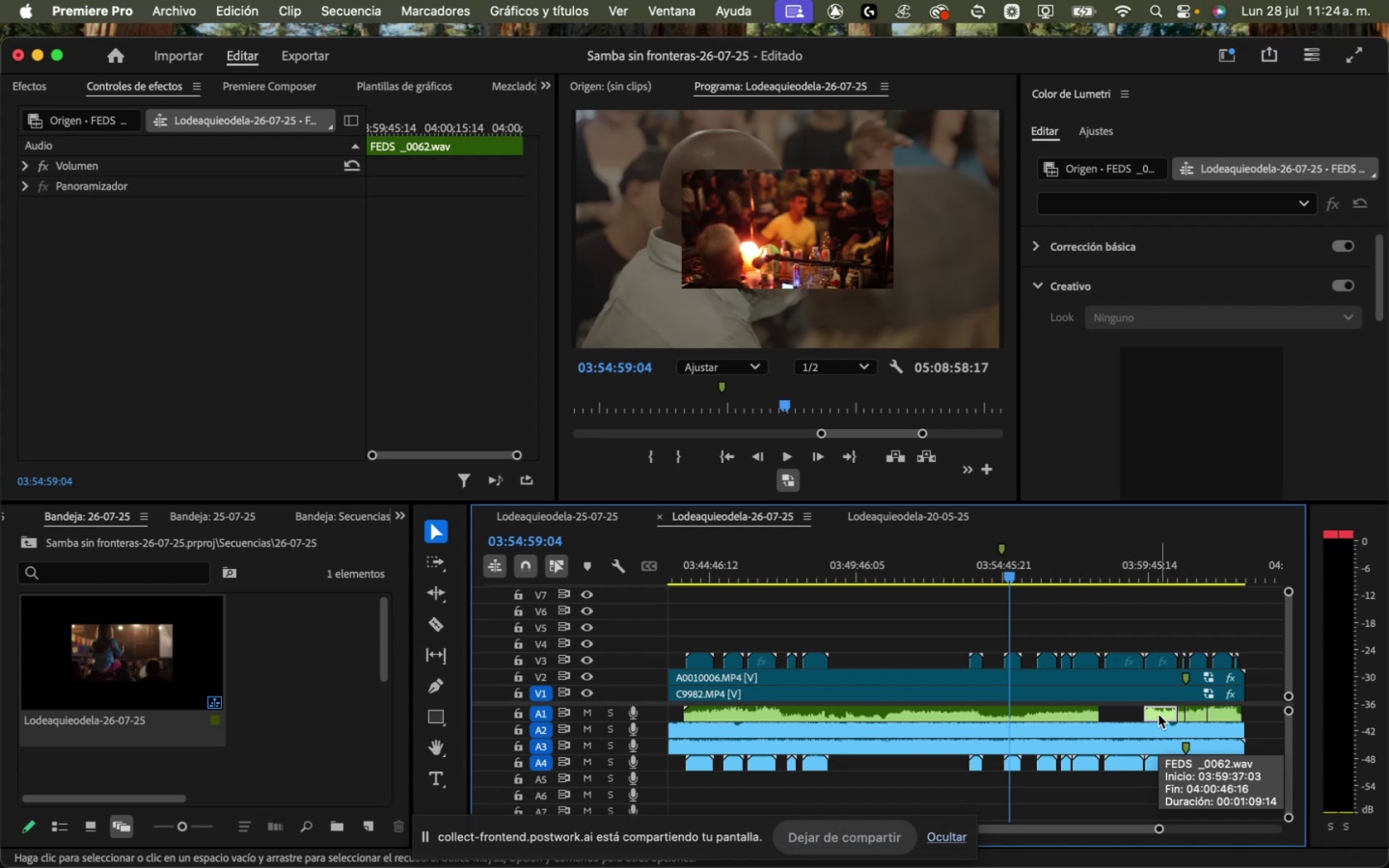 
wait(5.24)
 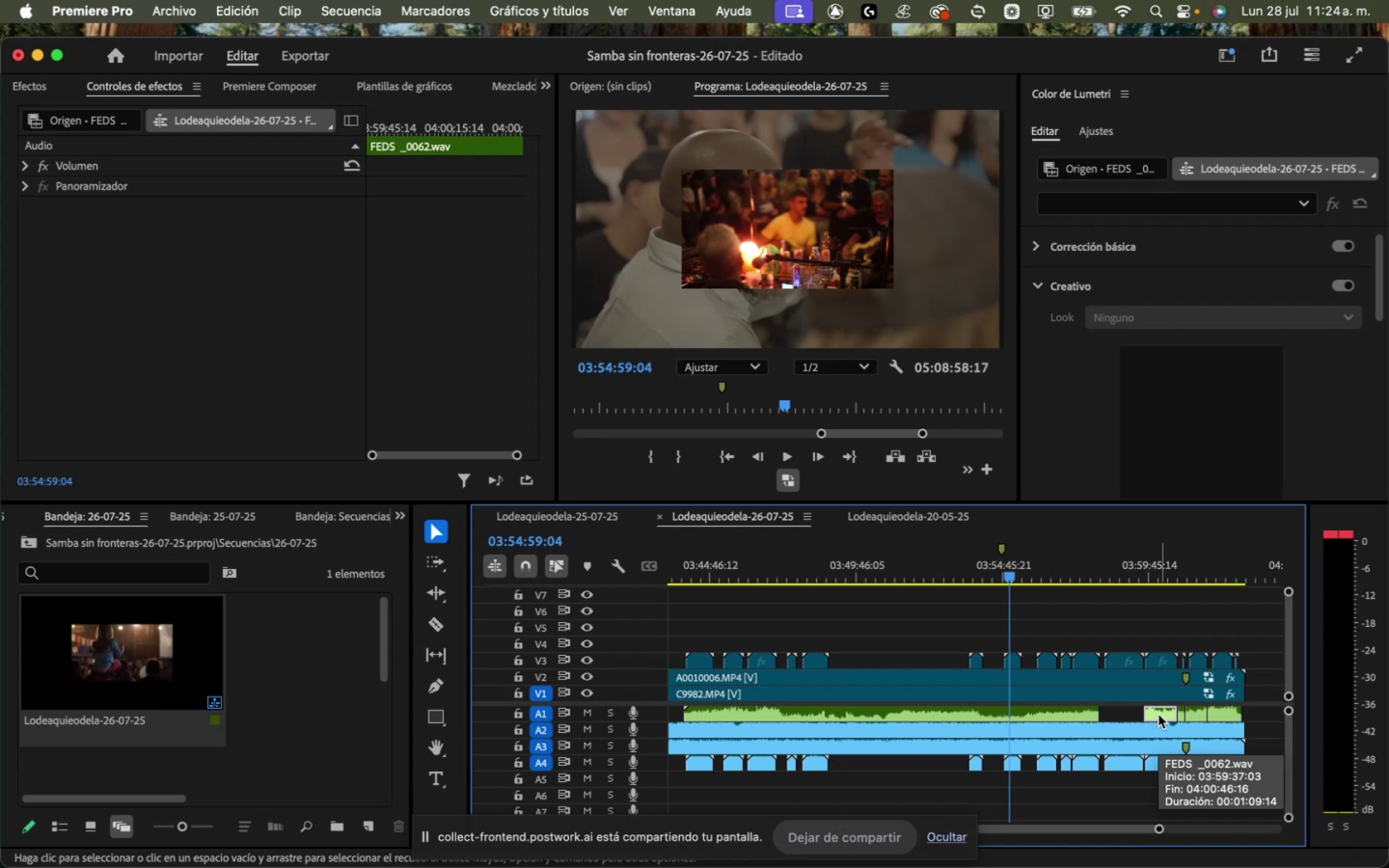 
key(Backspace)
 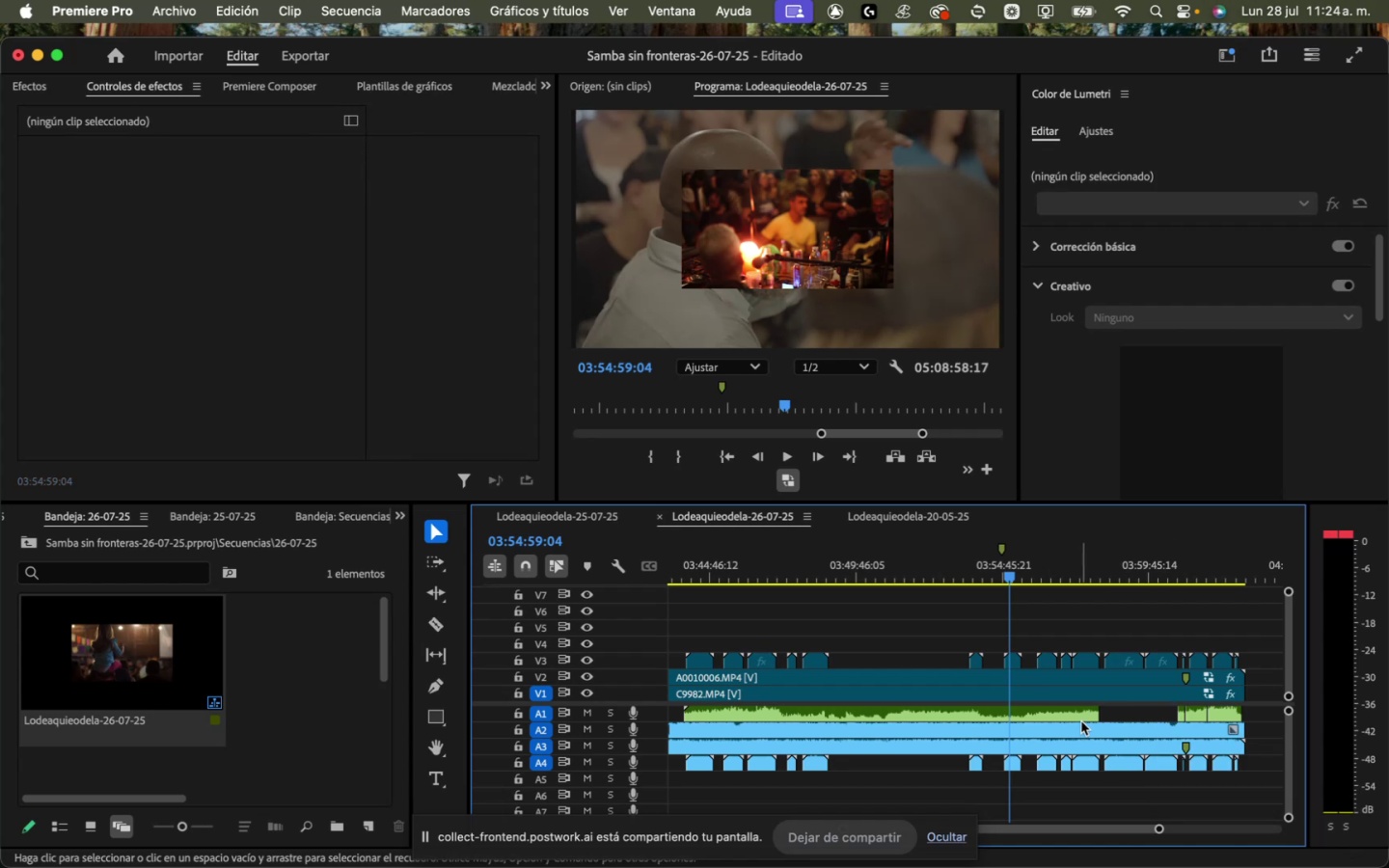 
left_click_drag(start_coordinate=[1096, 709], to_coordinate=[1168, 724])
 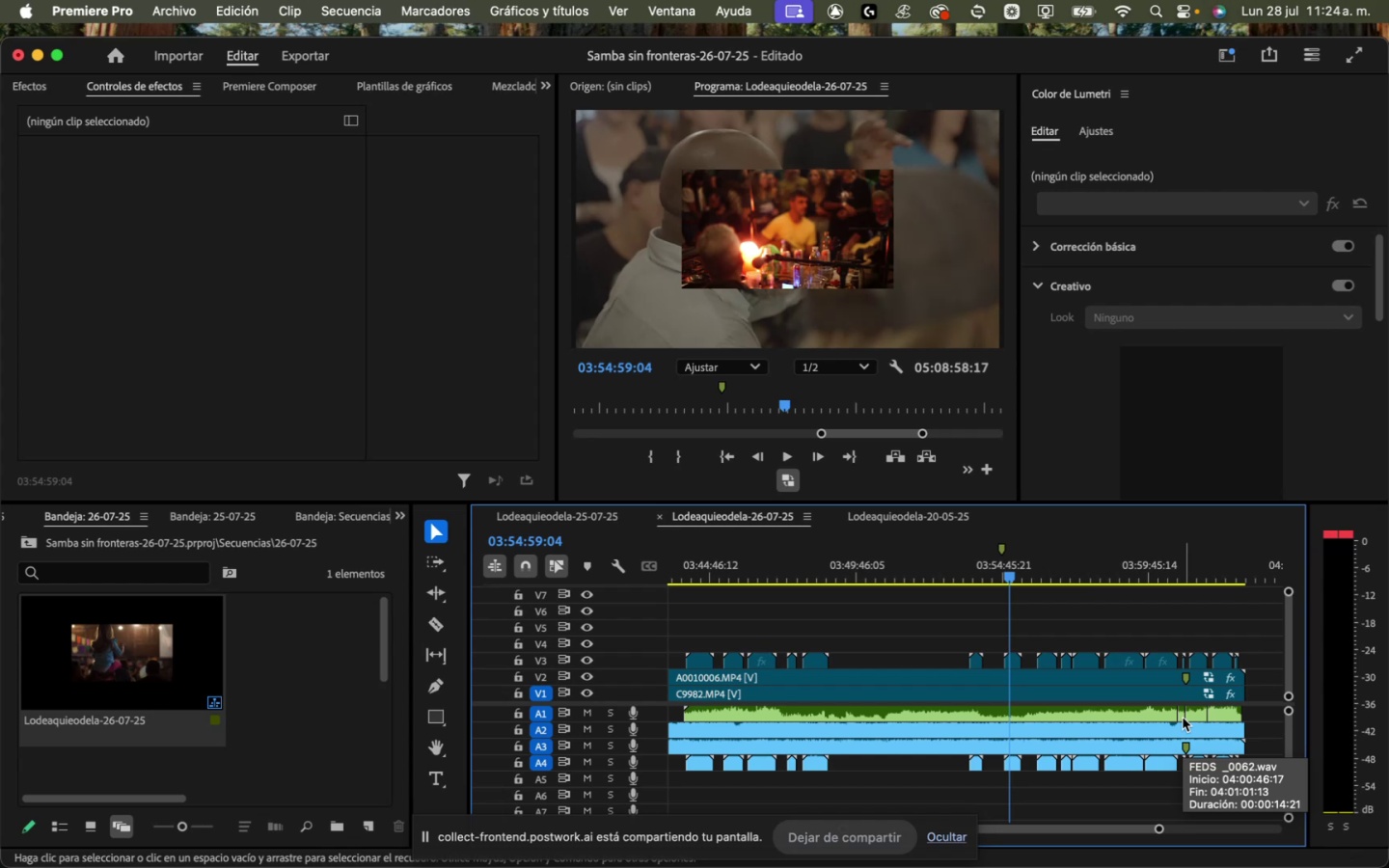 
wait(8.29)
 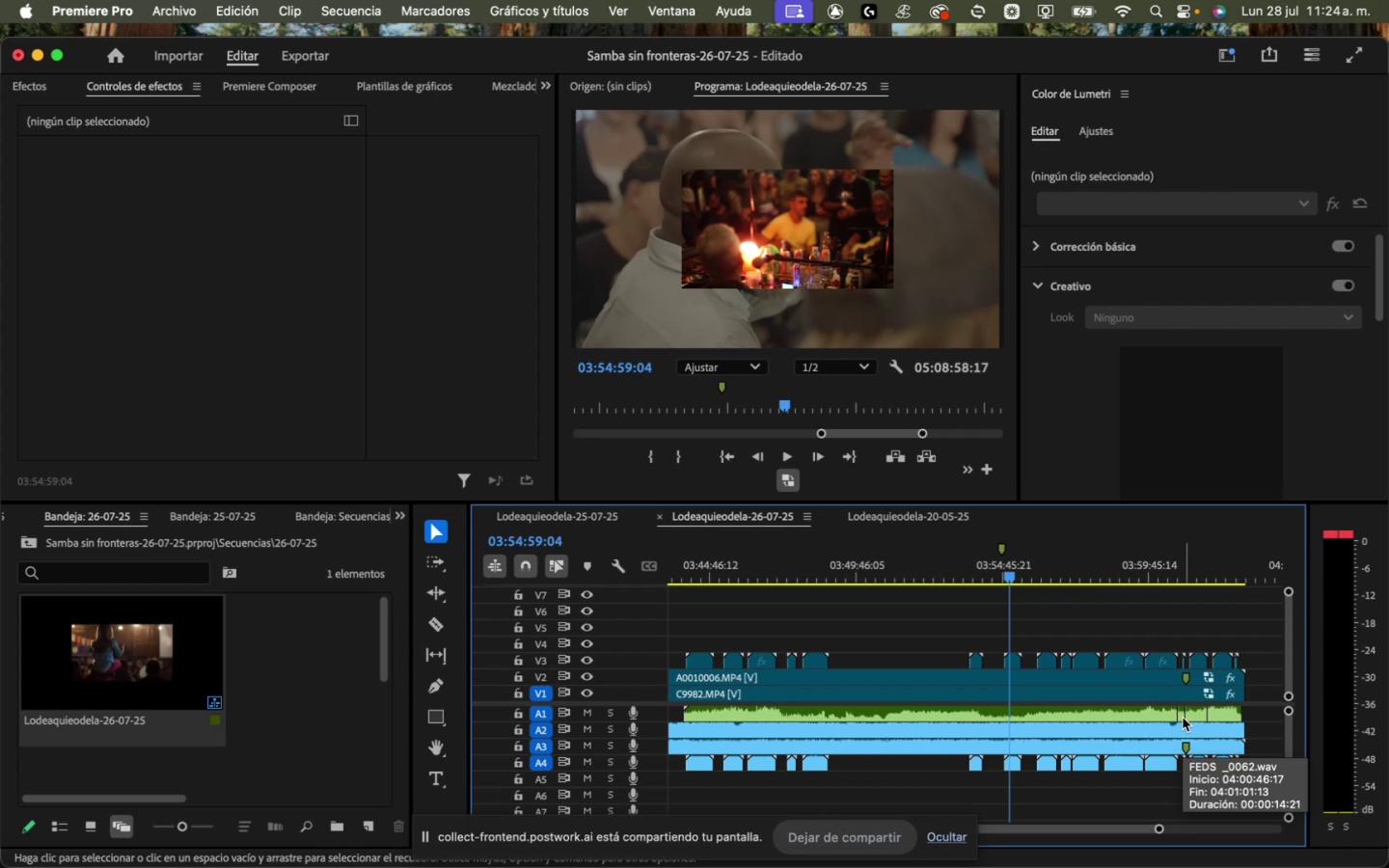 
left_click([1180, 717])
 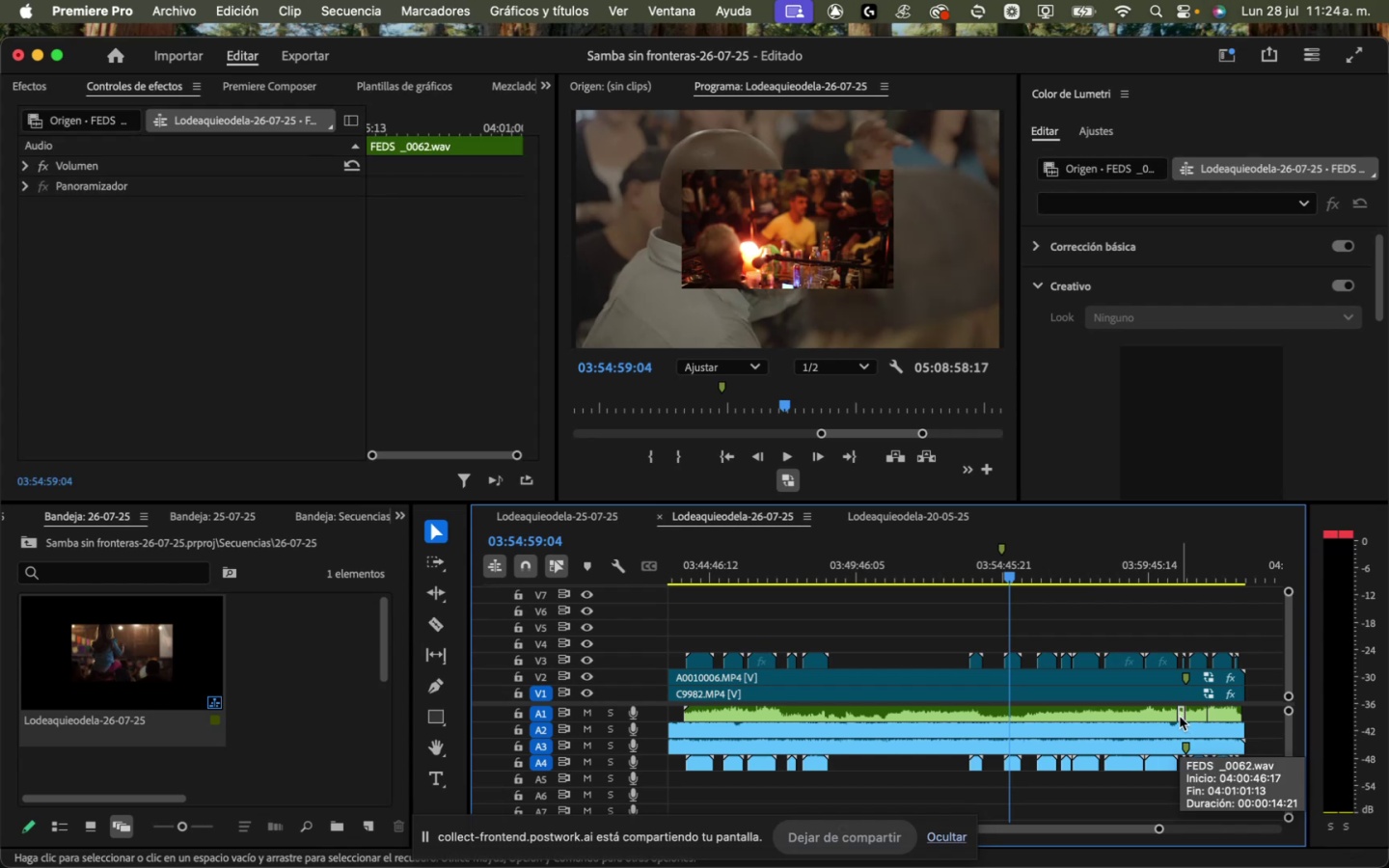 
key(Backspace)
 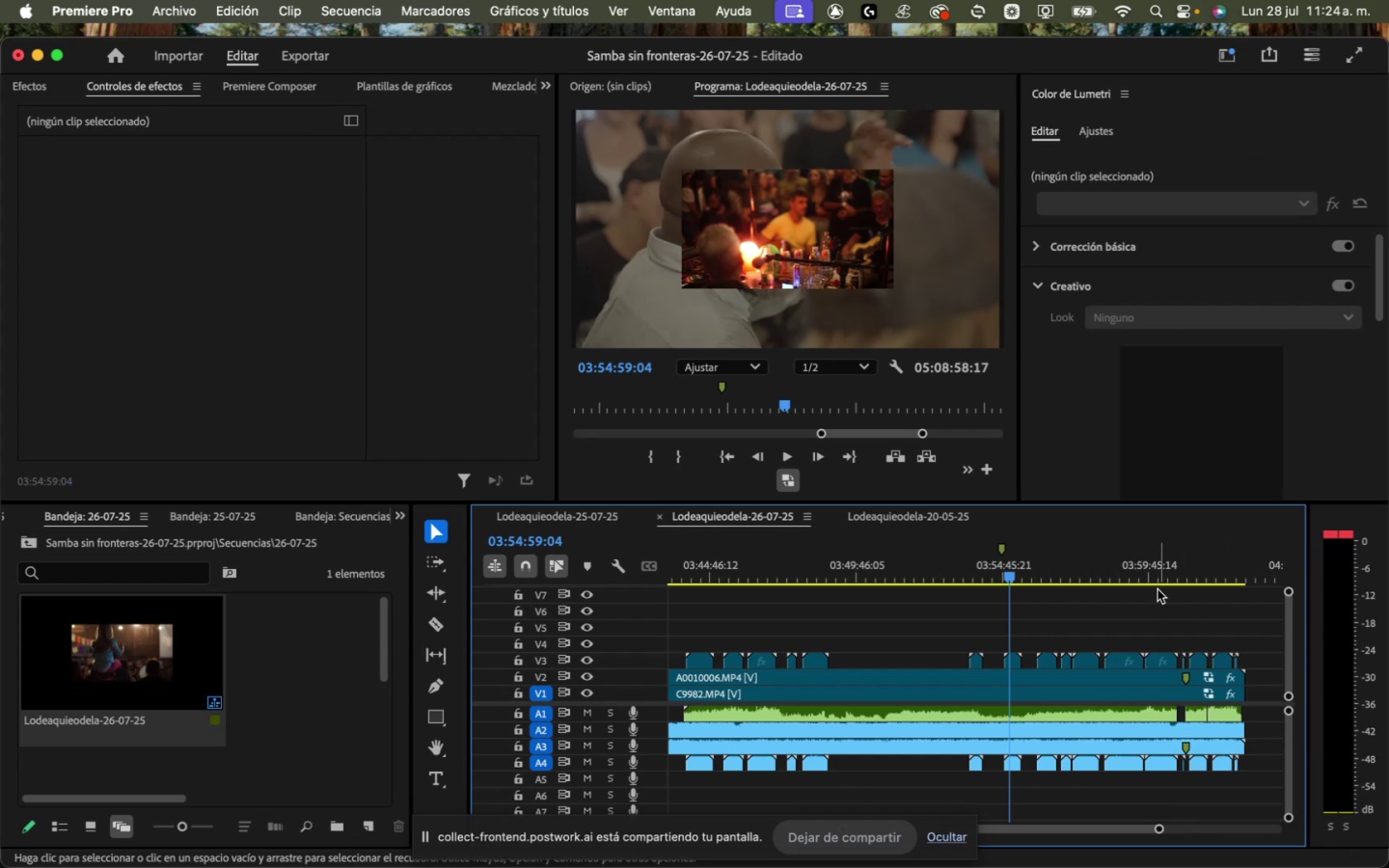 
left_click([1179, 560])
 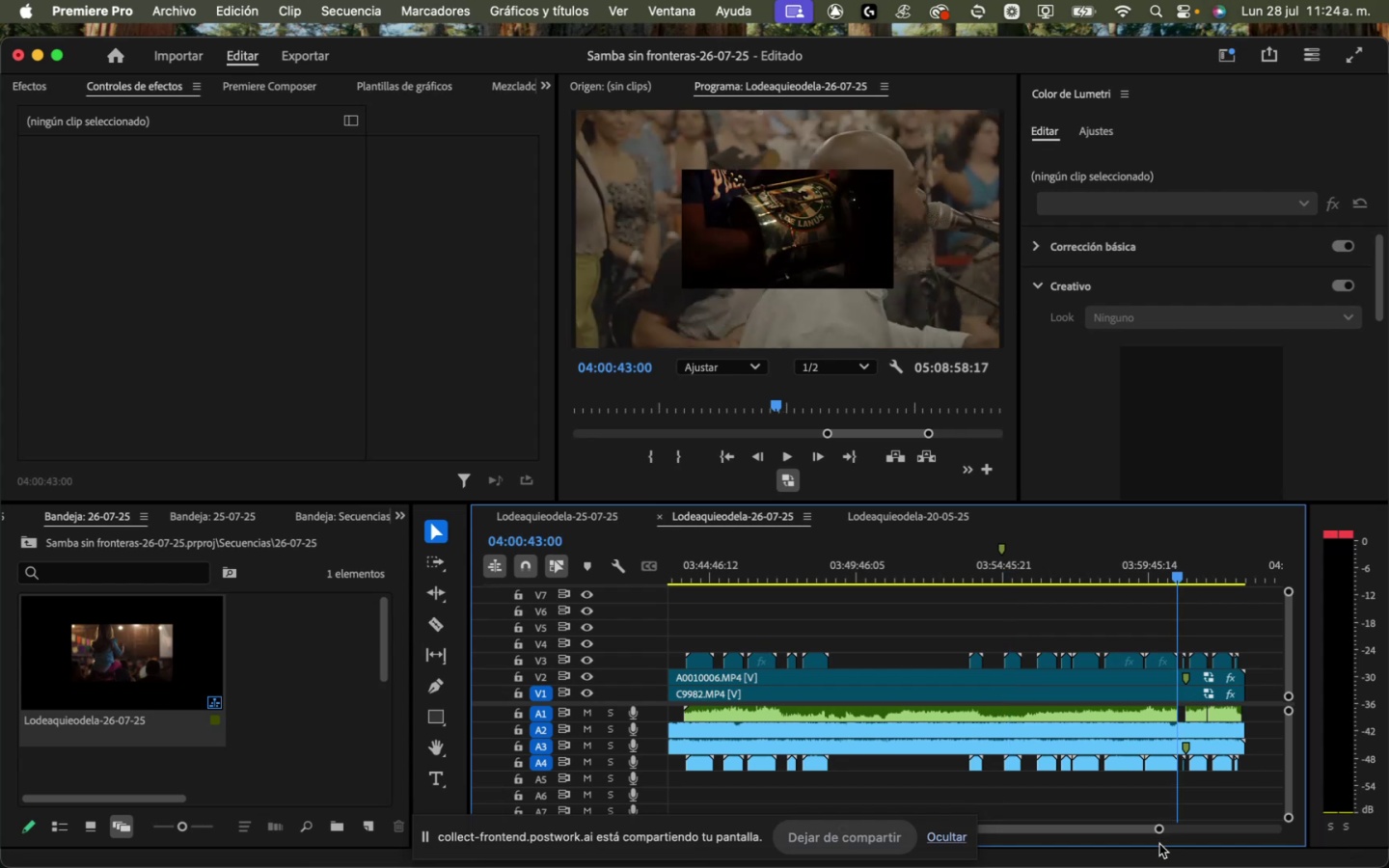 
left_click_drag(start_coordinate=[1159, 832], to_coordinate=[1112, 844])
 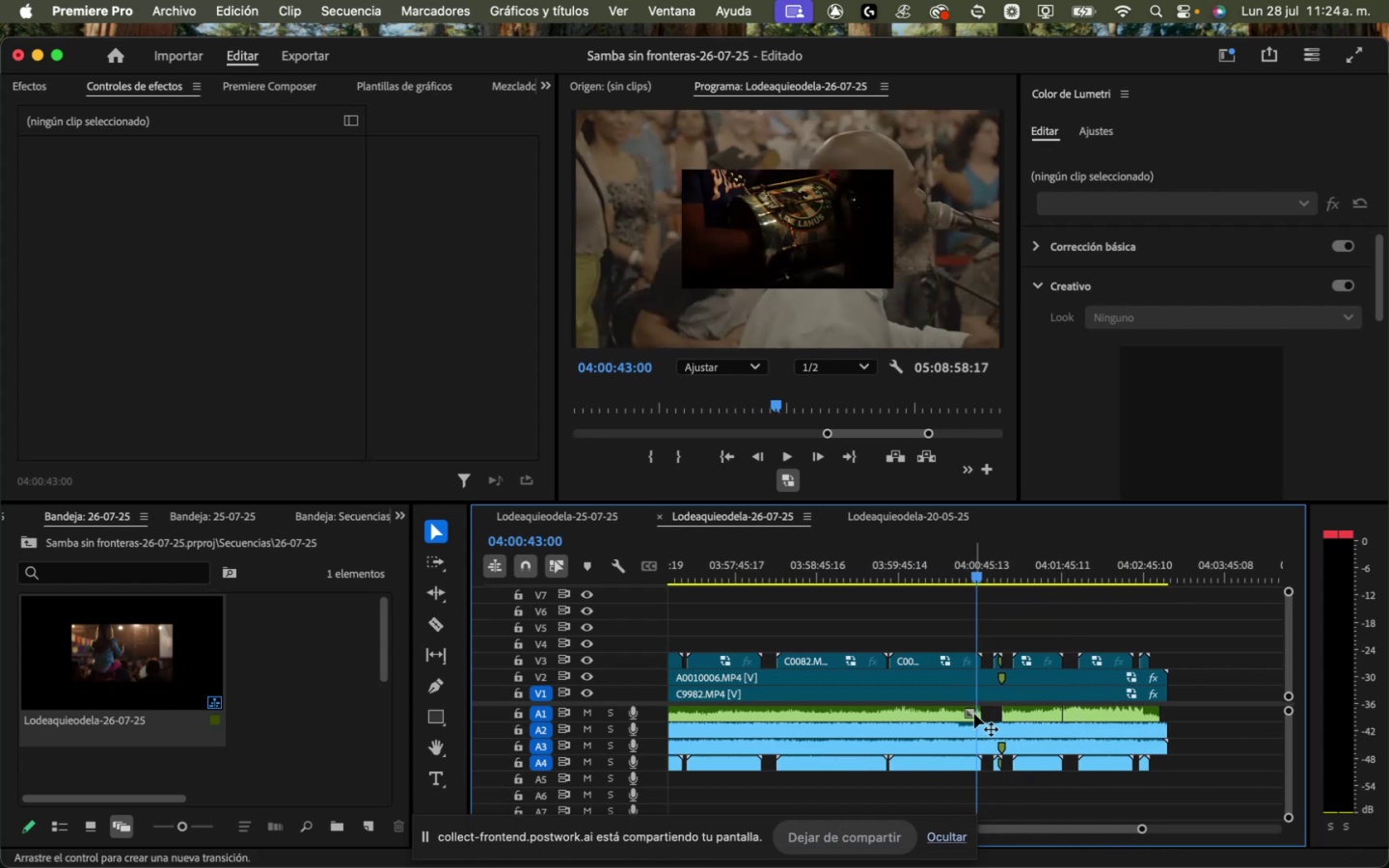 
left_click_drag(start_coordinate=[979, 714], to_coordinate=[1002, 715])
 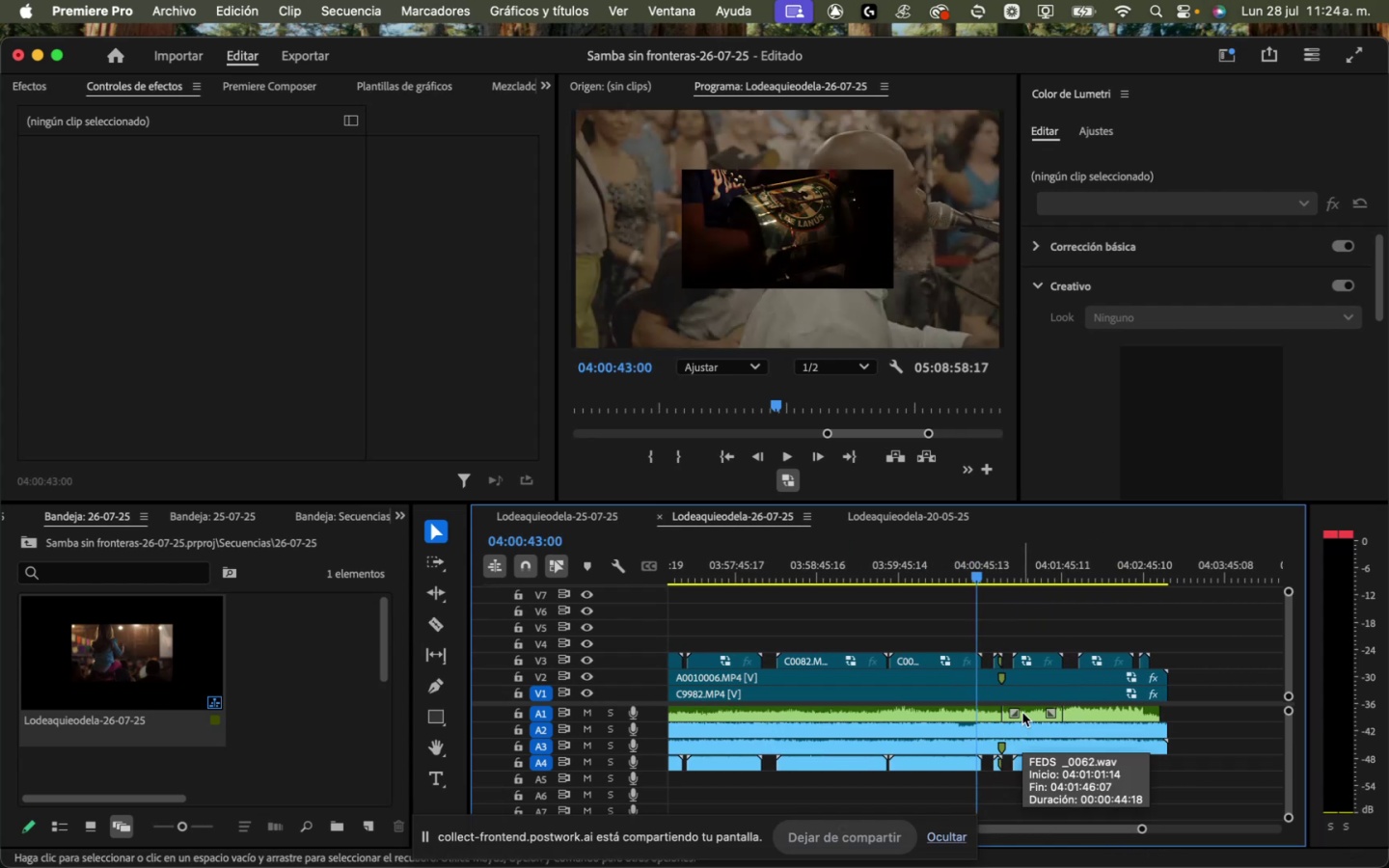 
left_click([1022, 713])
 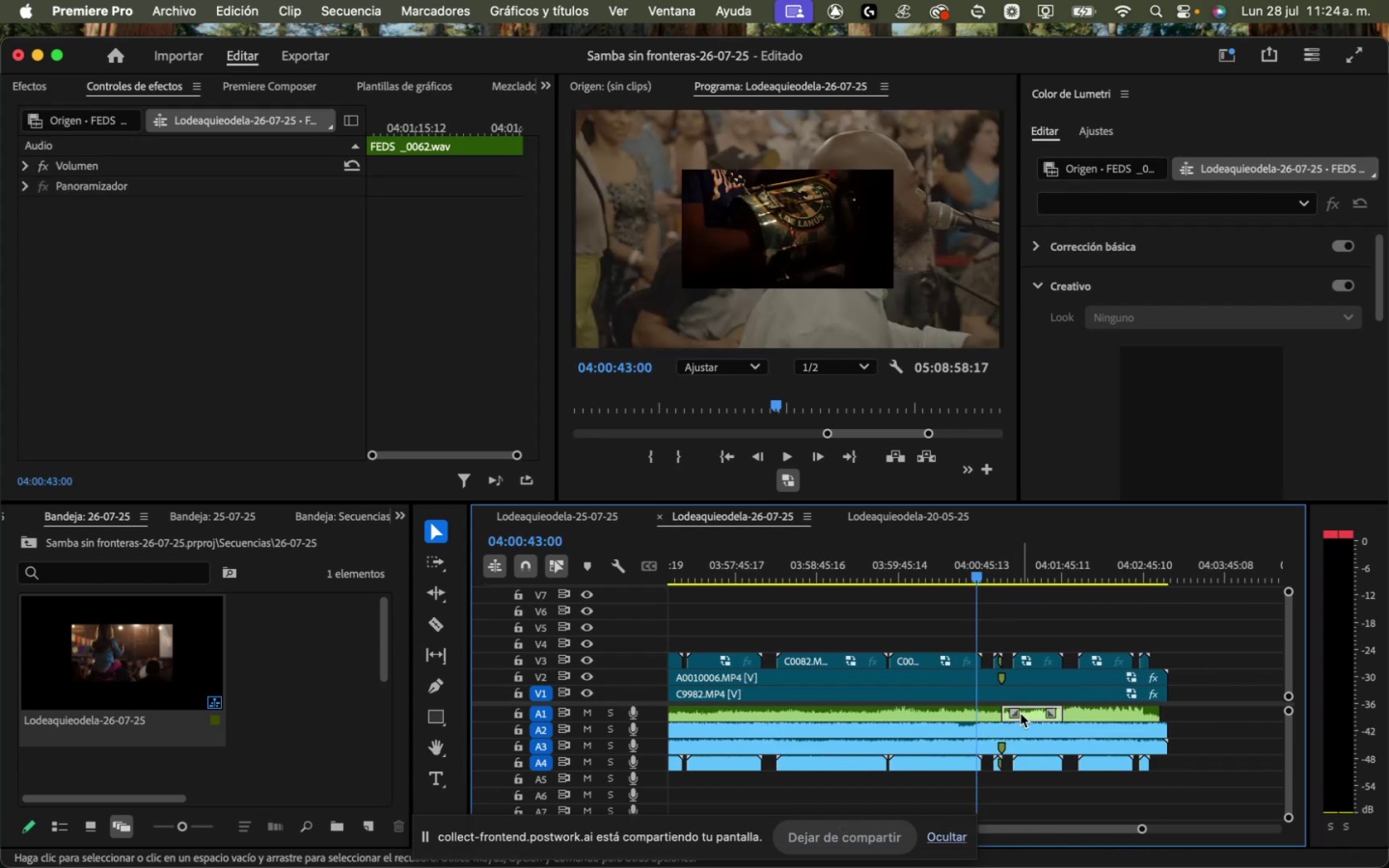 
key(Backspace)
 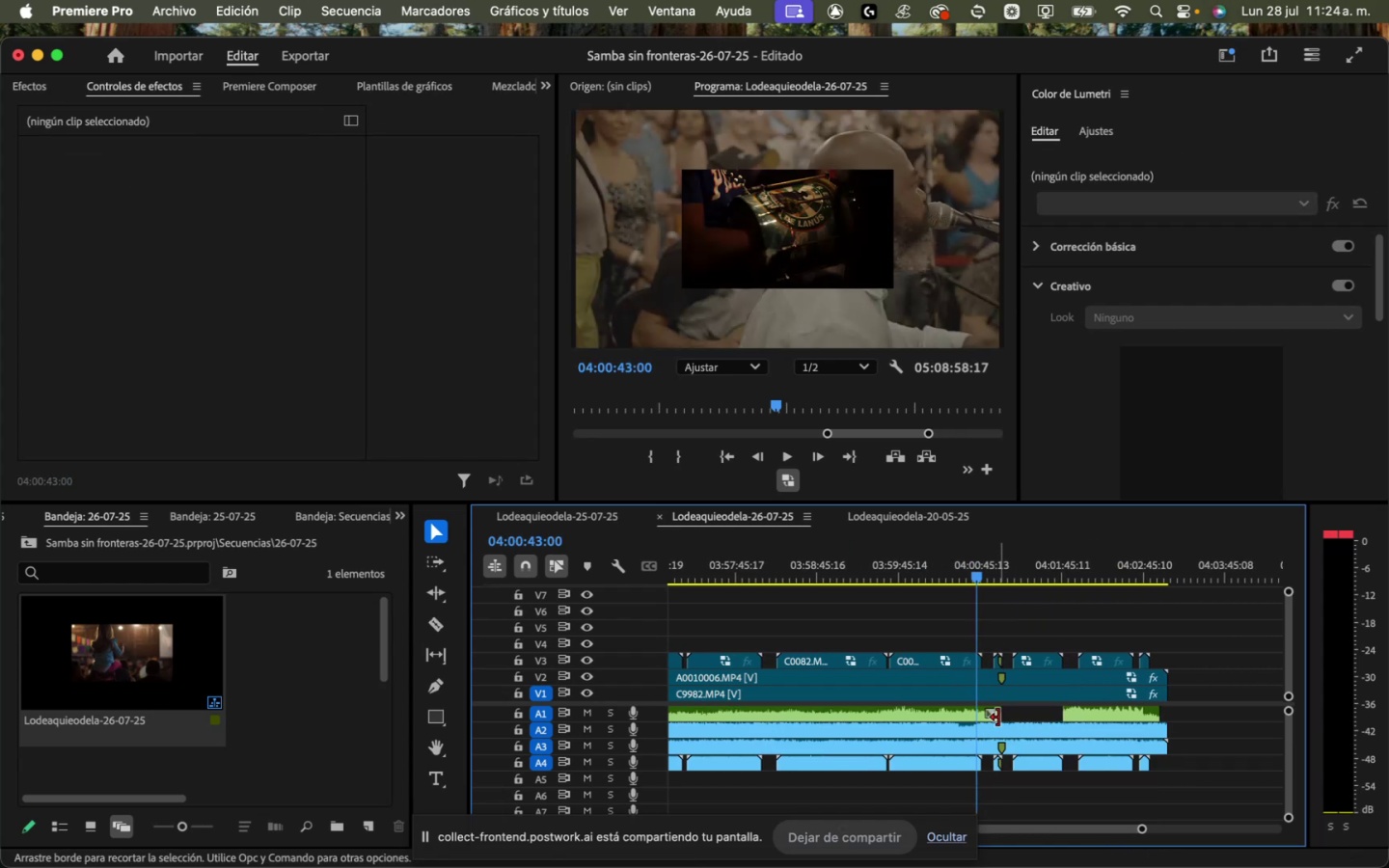 
left_click_drag(start_coordinate=[998, 718], to_coordinate=[1066, 717])
 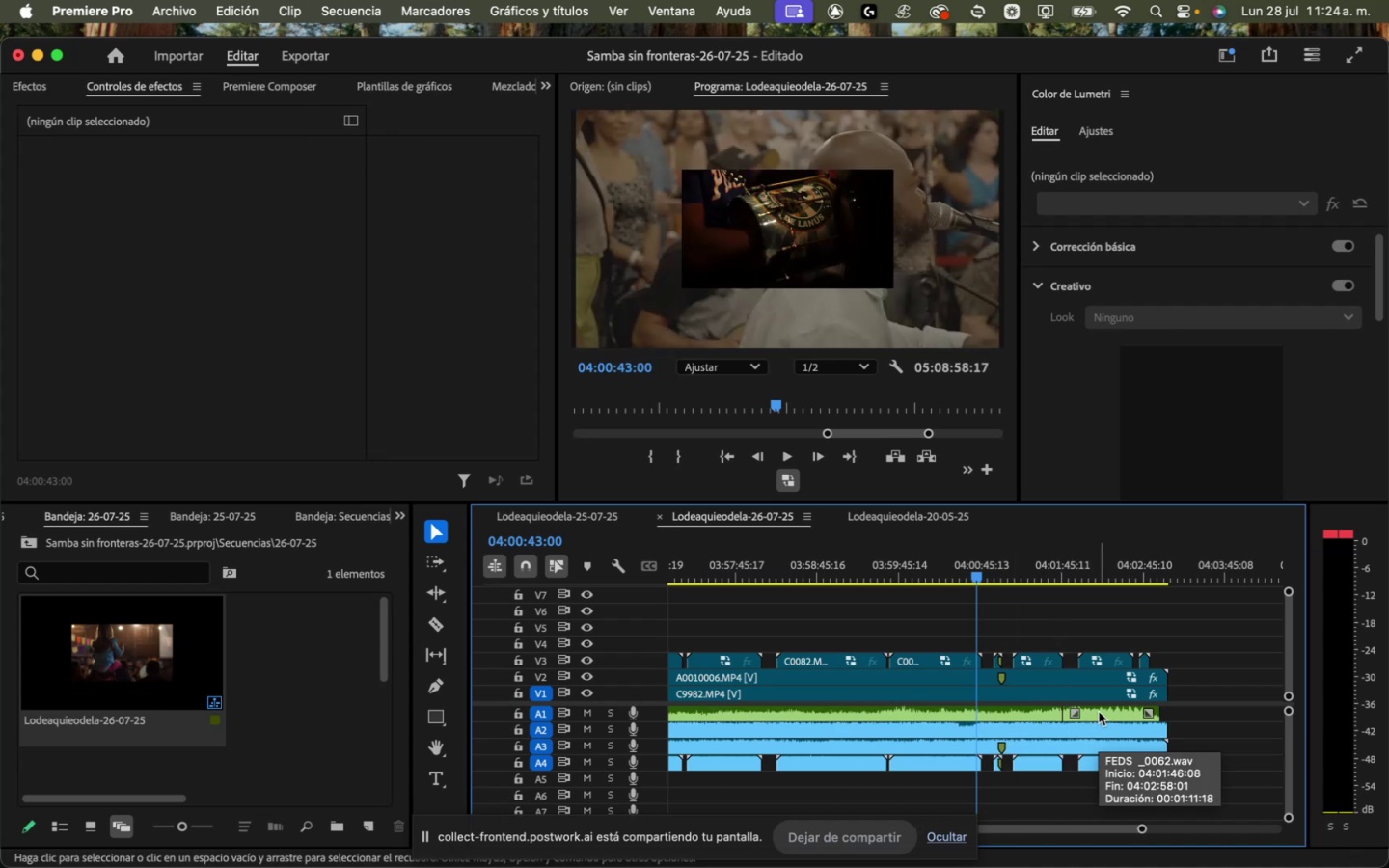 
left_click([1099, 711])
 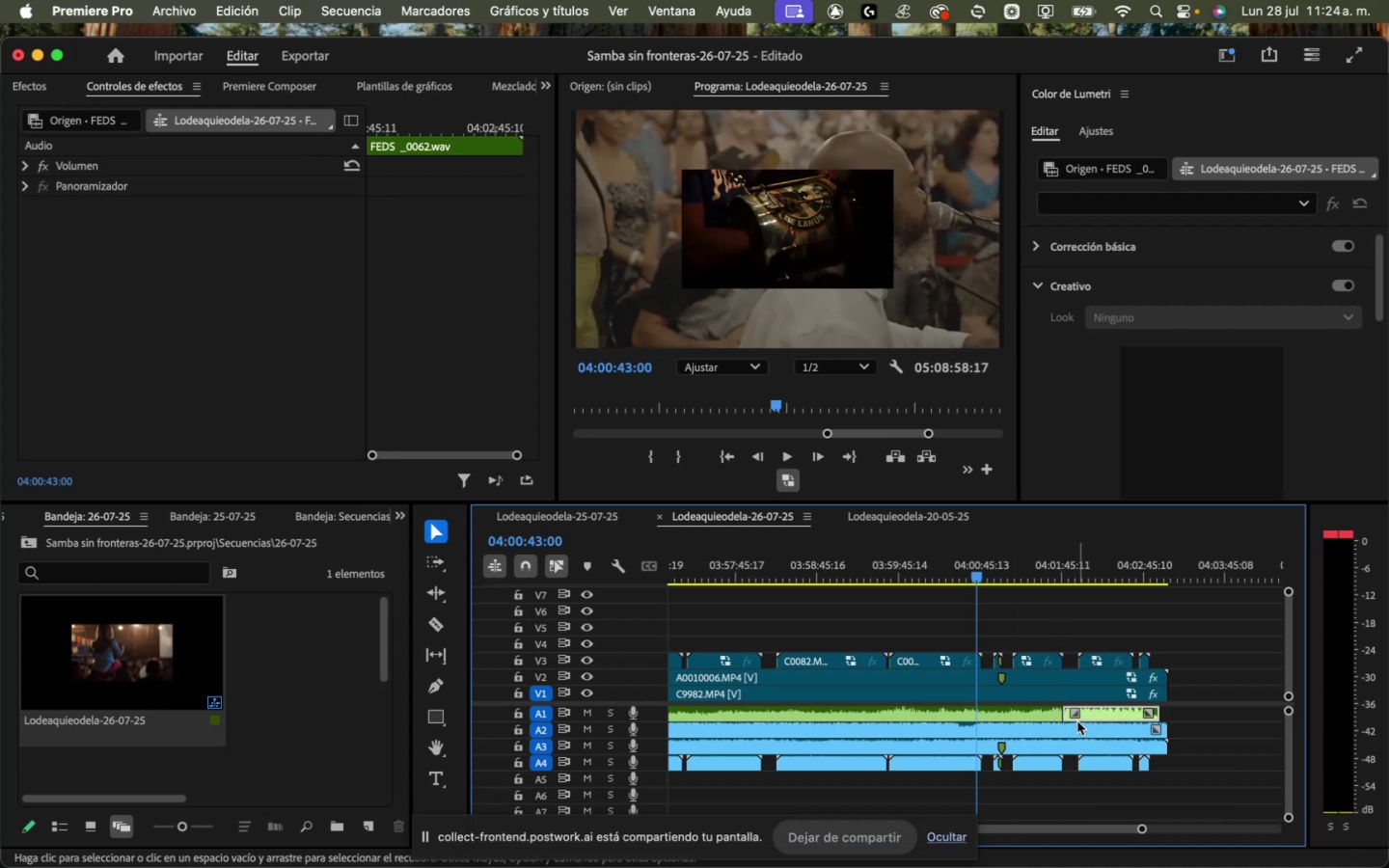 
key(Backspace)
 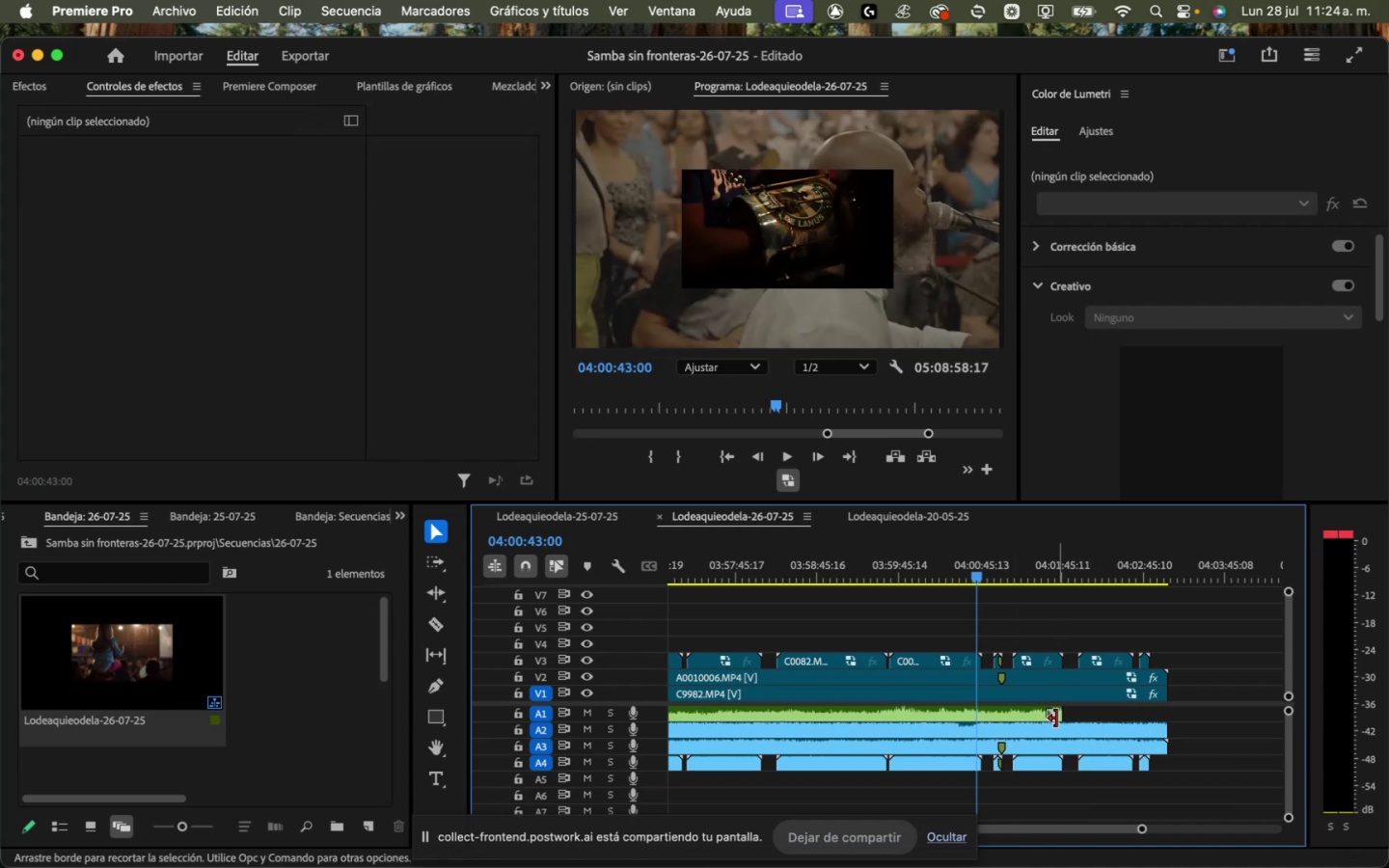 
left_click_drag(start_coordinate=[1063, 714], to_coordinate=[1207, 723])
 